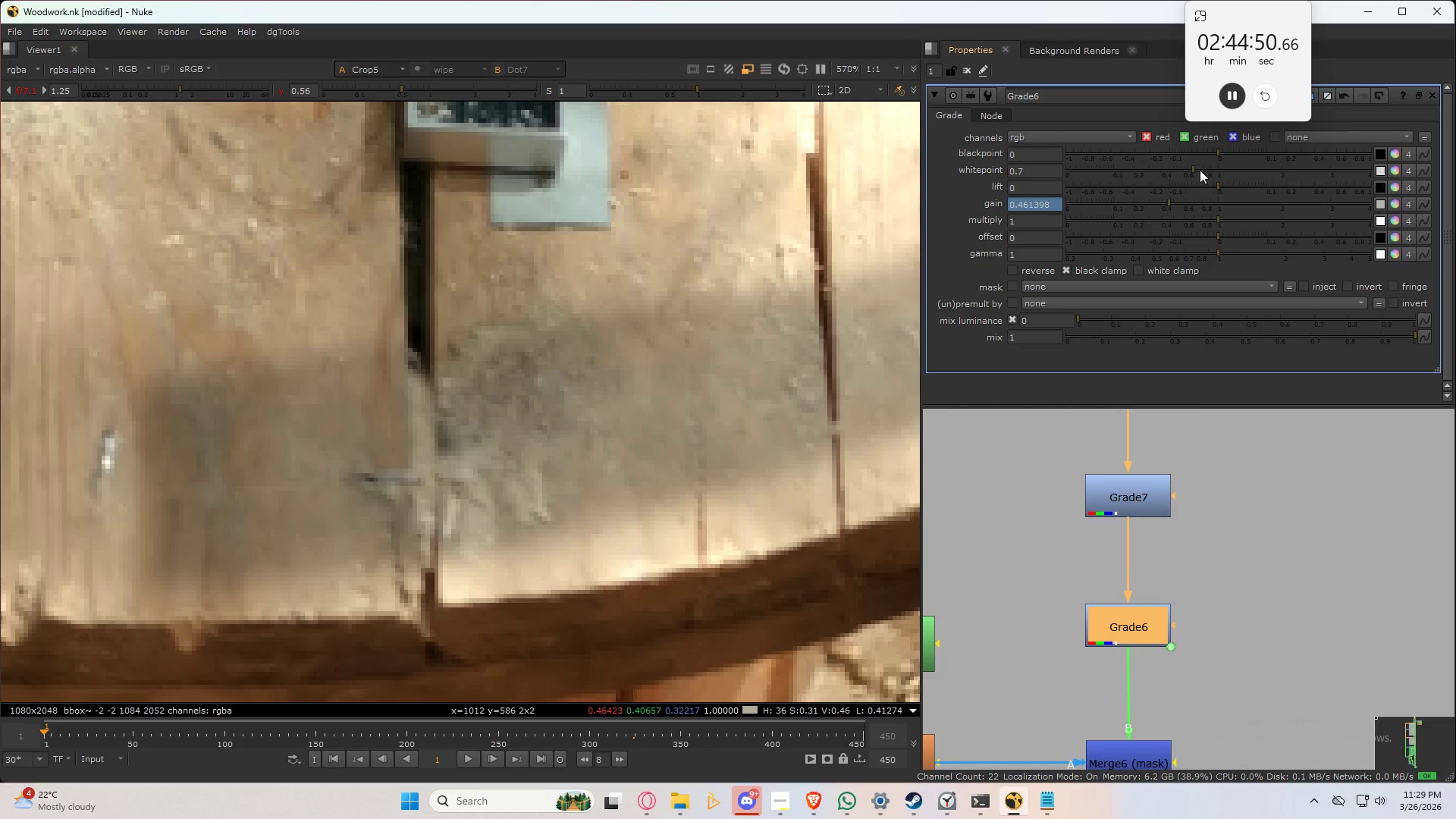 
left_click_drag(start_coordinate=[1198, 170], to_coordinate=[1169, 187])
 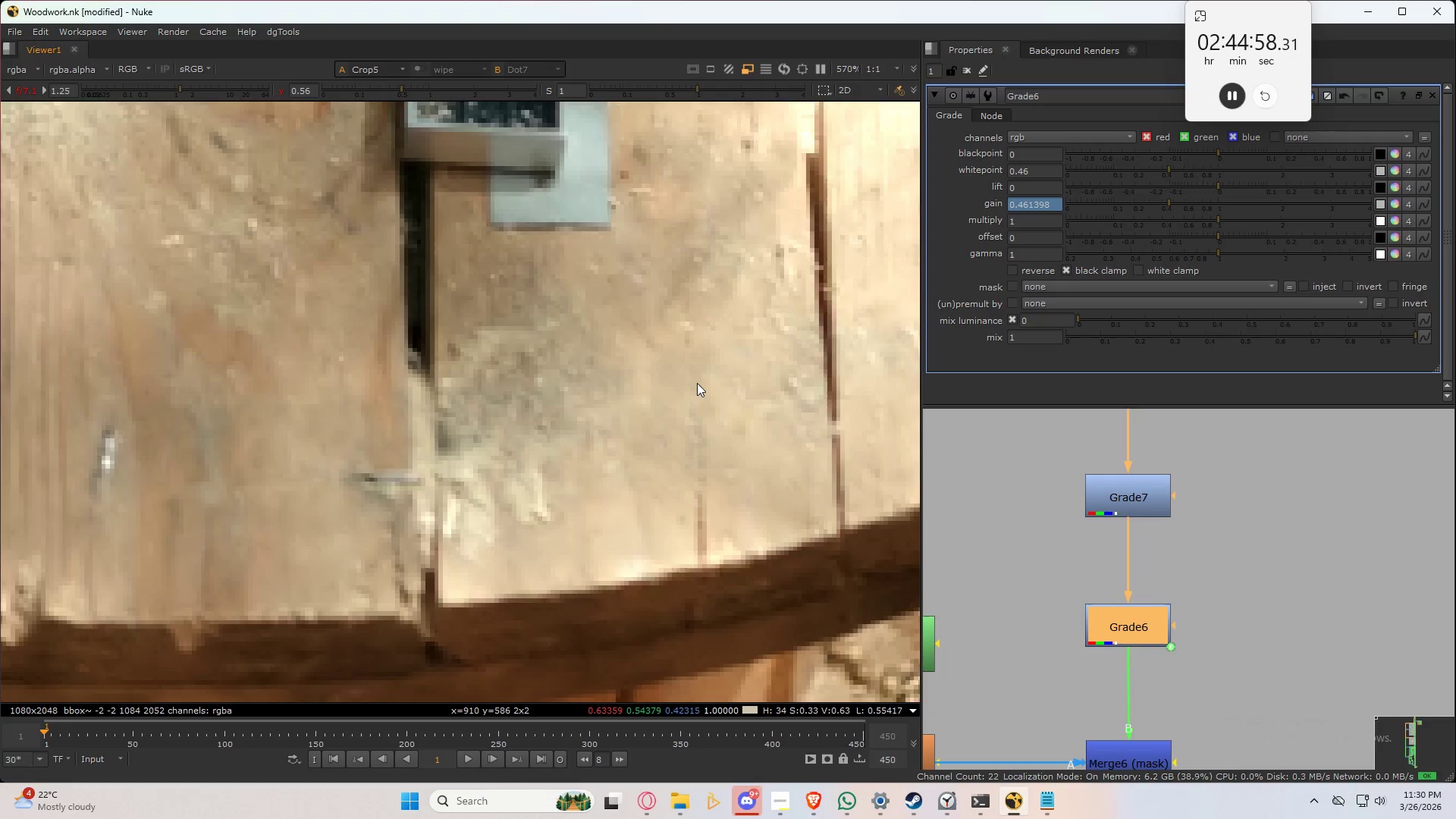 
left_click([697, 383])
 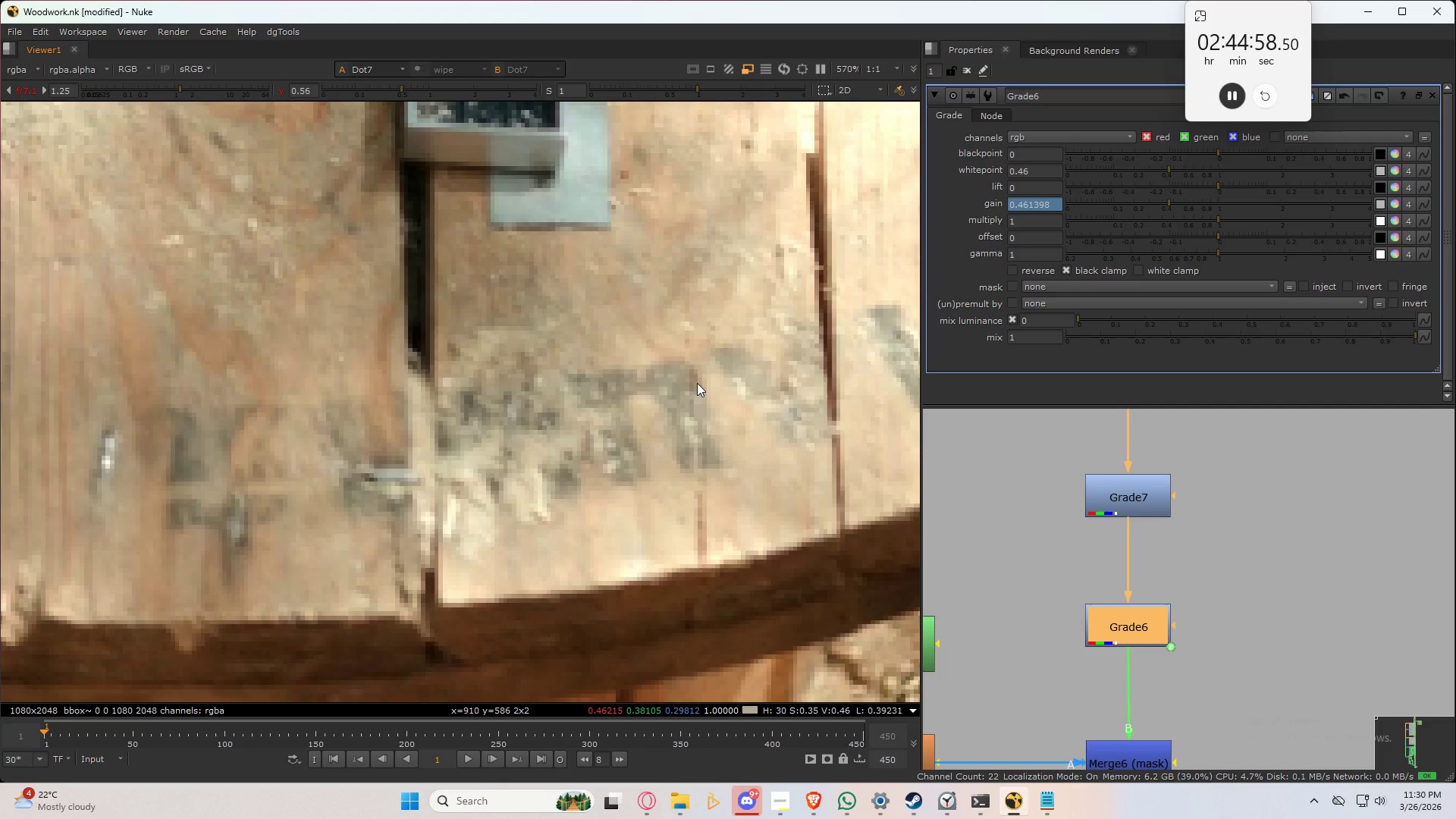 
hold_key(key=3, duration=0.41)
 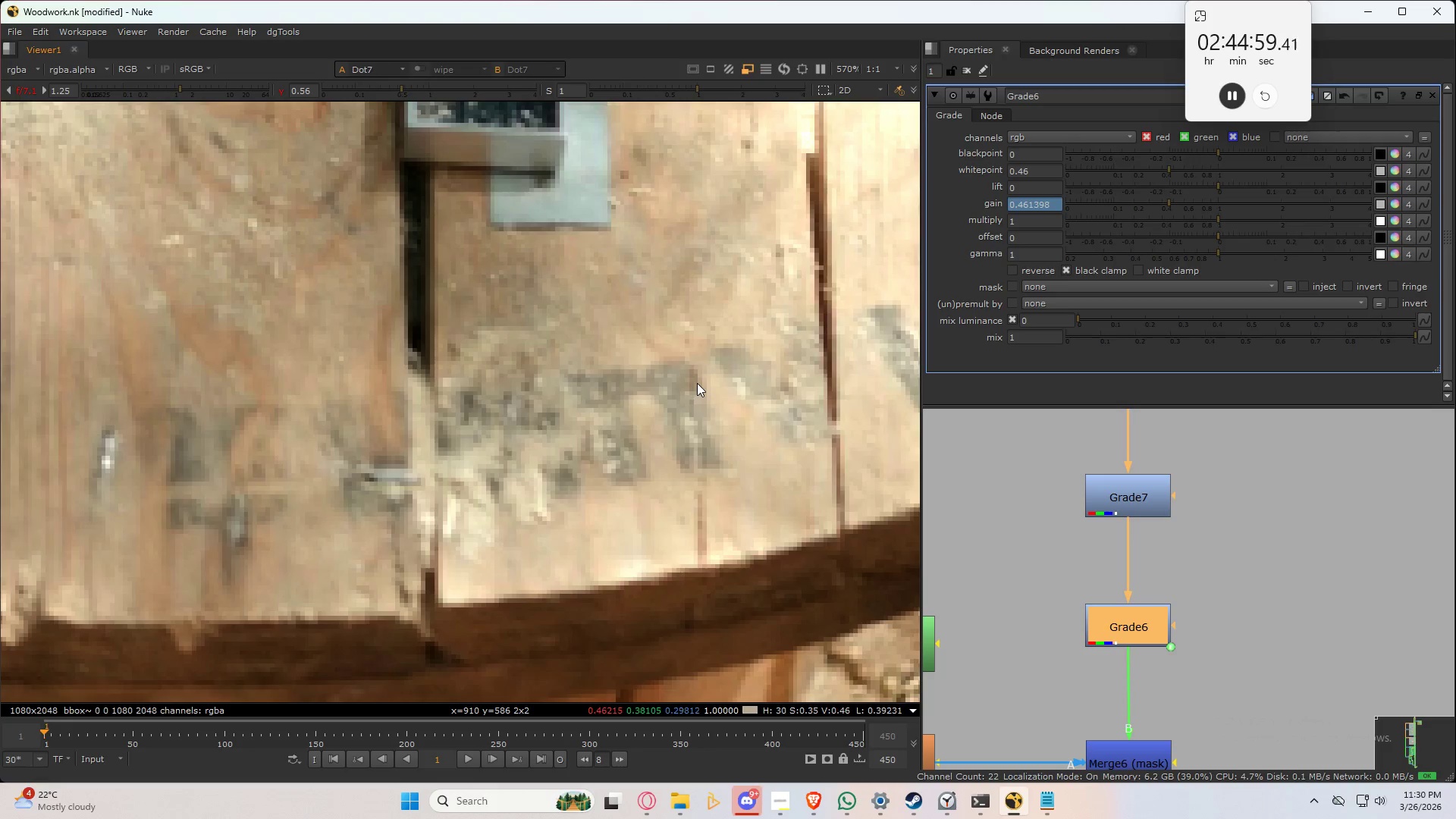 
hold_key(key=2, duration=0.41)
 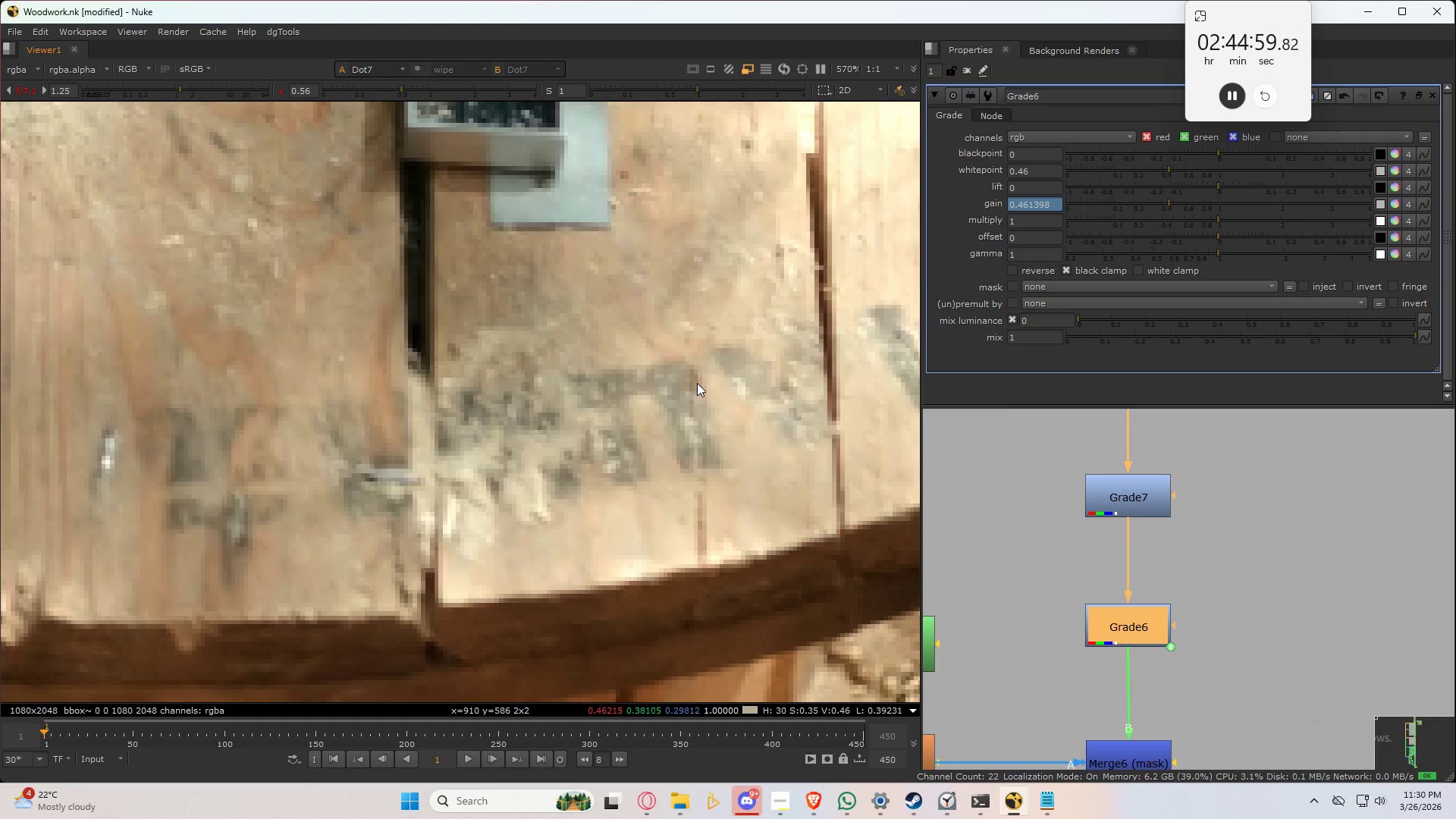 
hold_key(key=3, duration=0.38)
 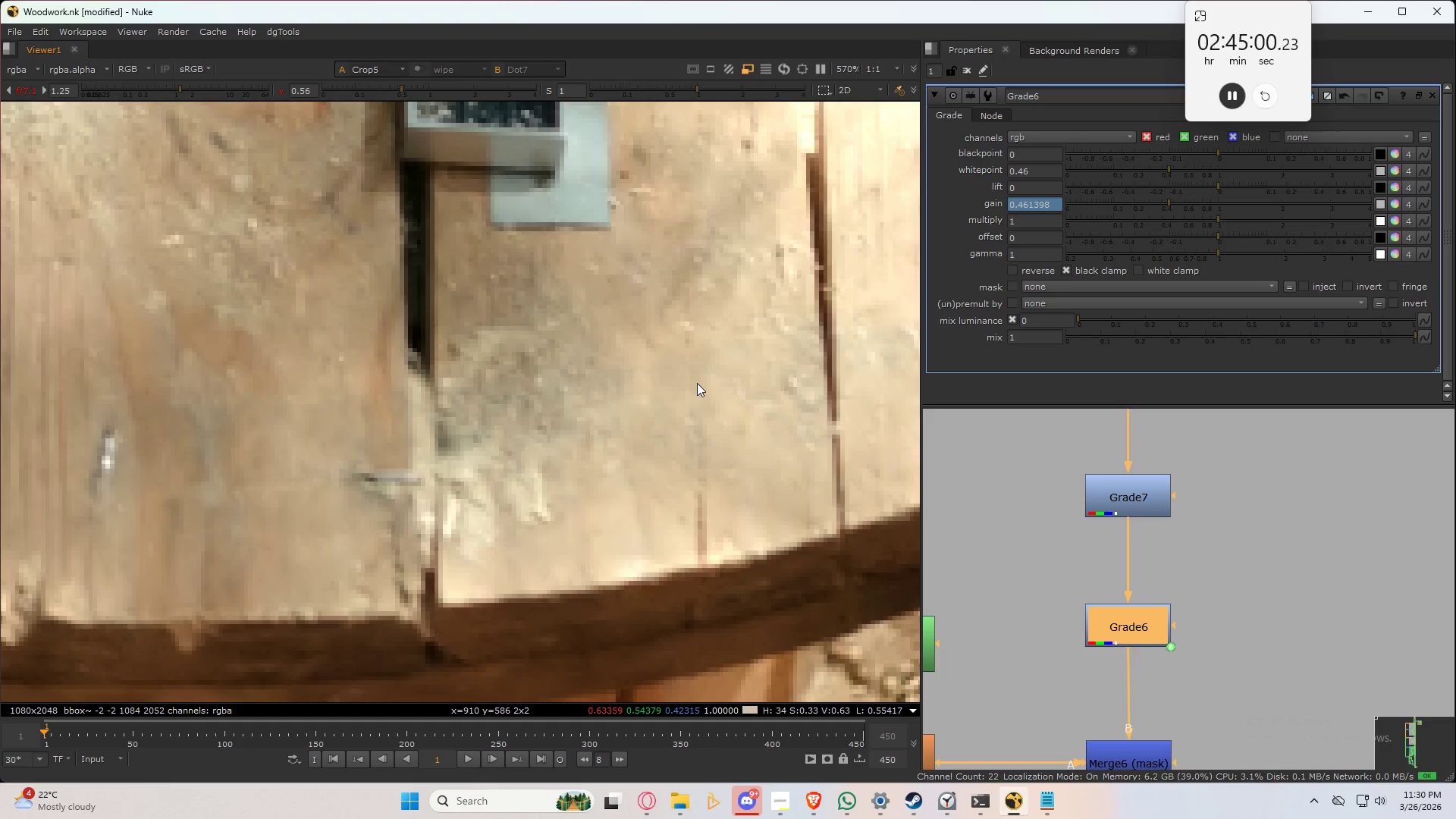 
type(23)
 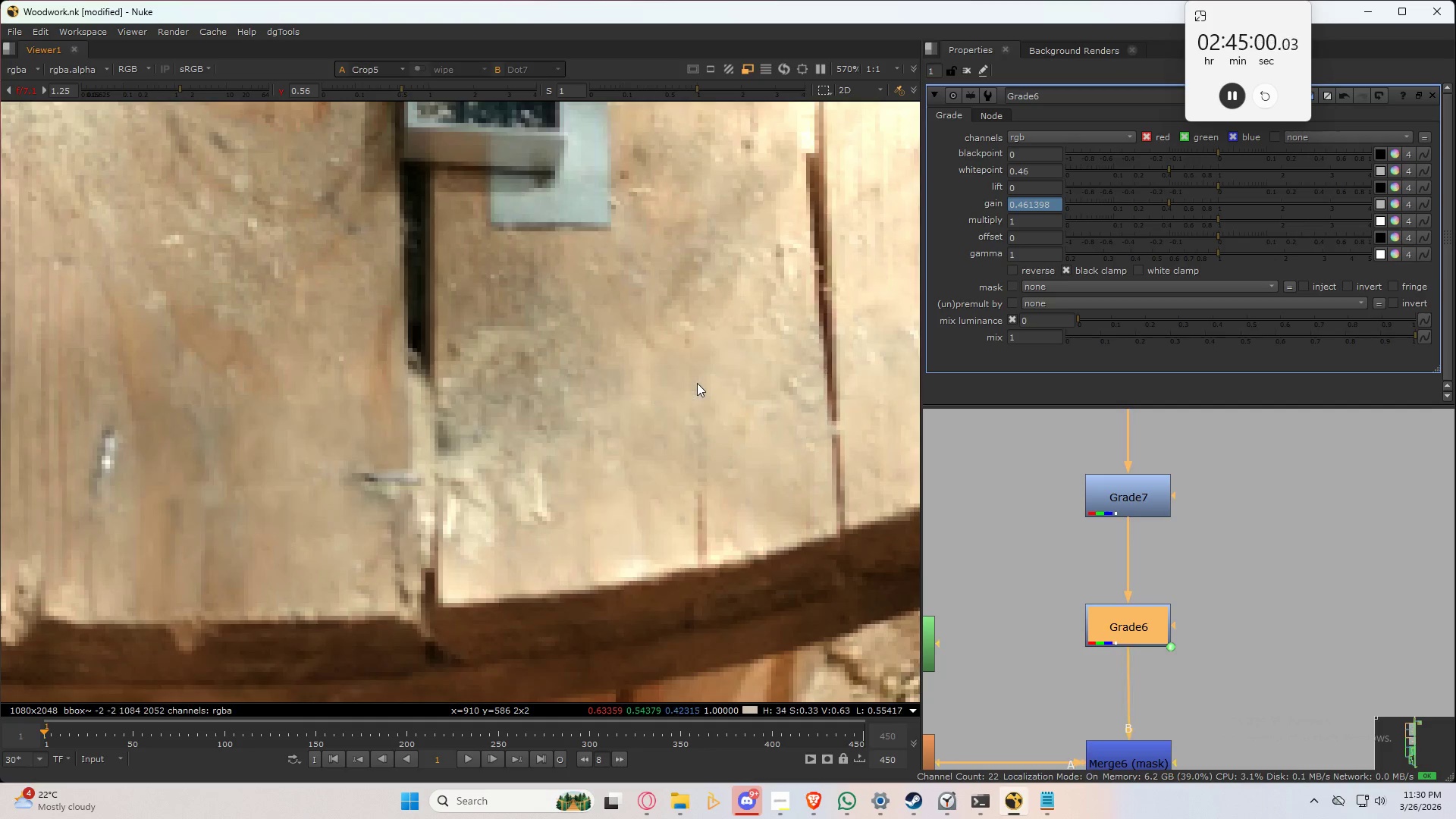 
hold_key(key=2, duration=0.38)
 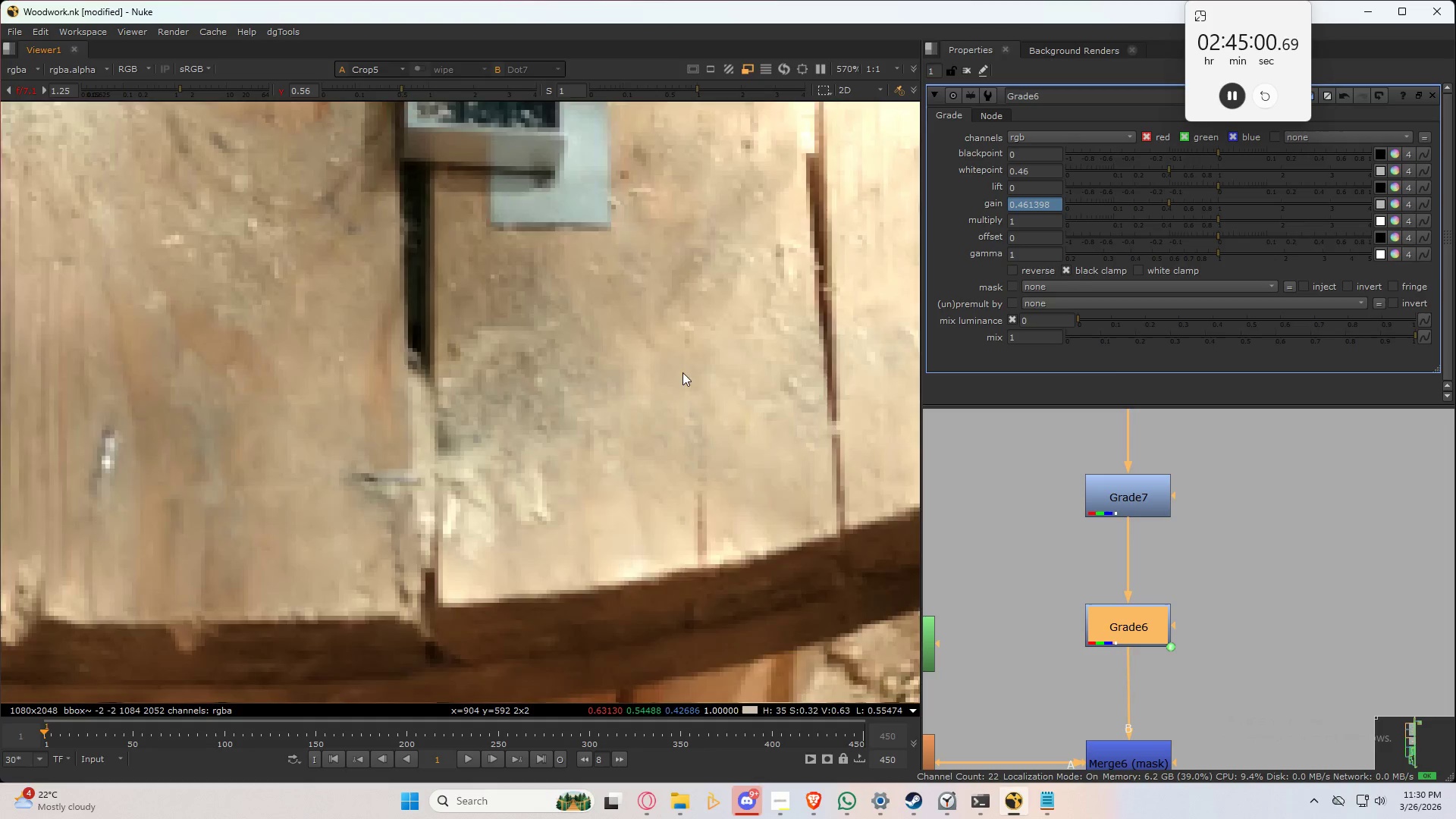 
scroll: coordinate [651, 400], scroll_direction: down, amount: 4.0
 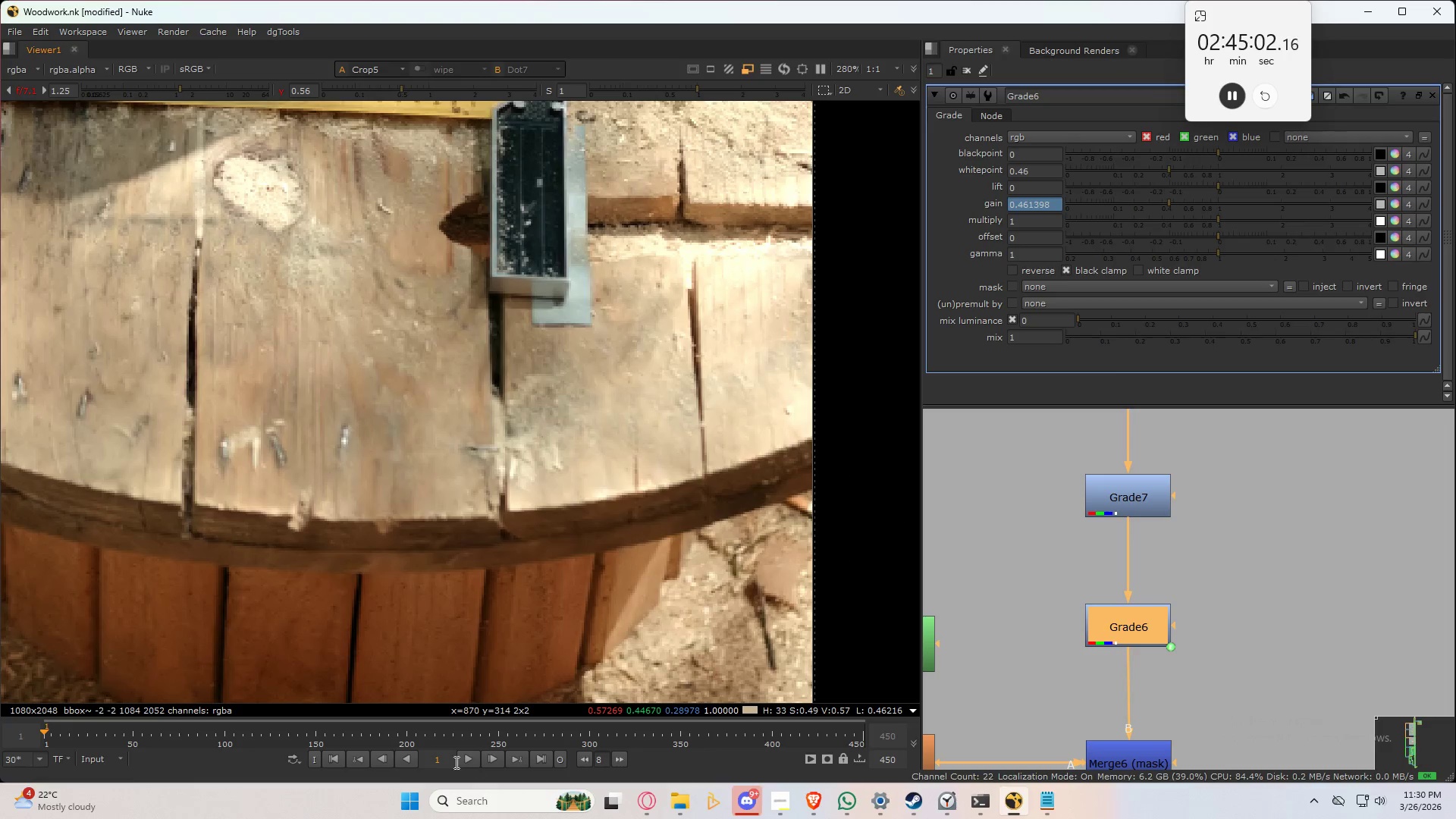 
left_click([468, 761])
 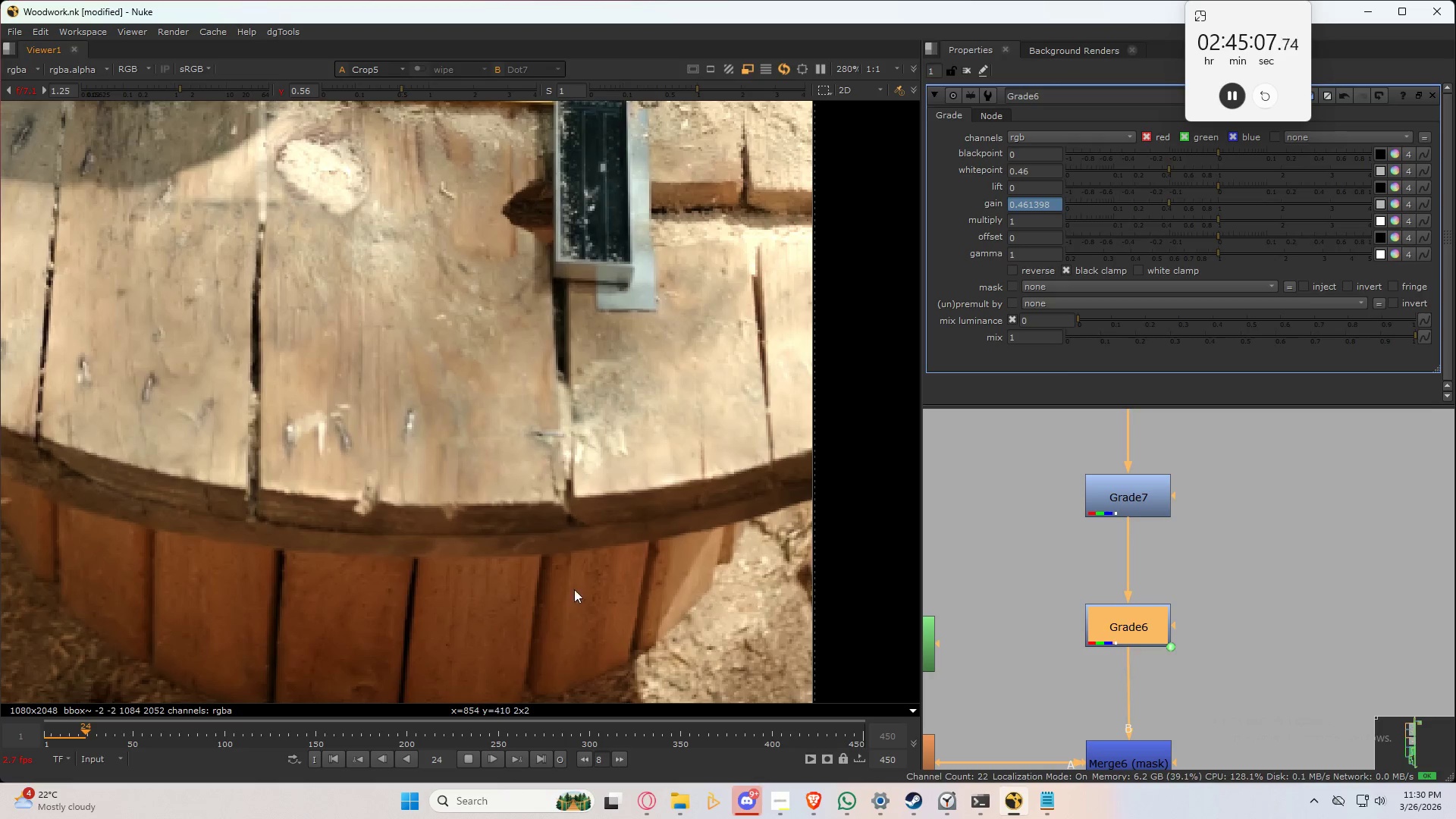 
wait(10.17)
 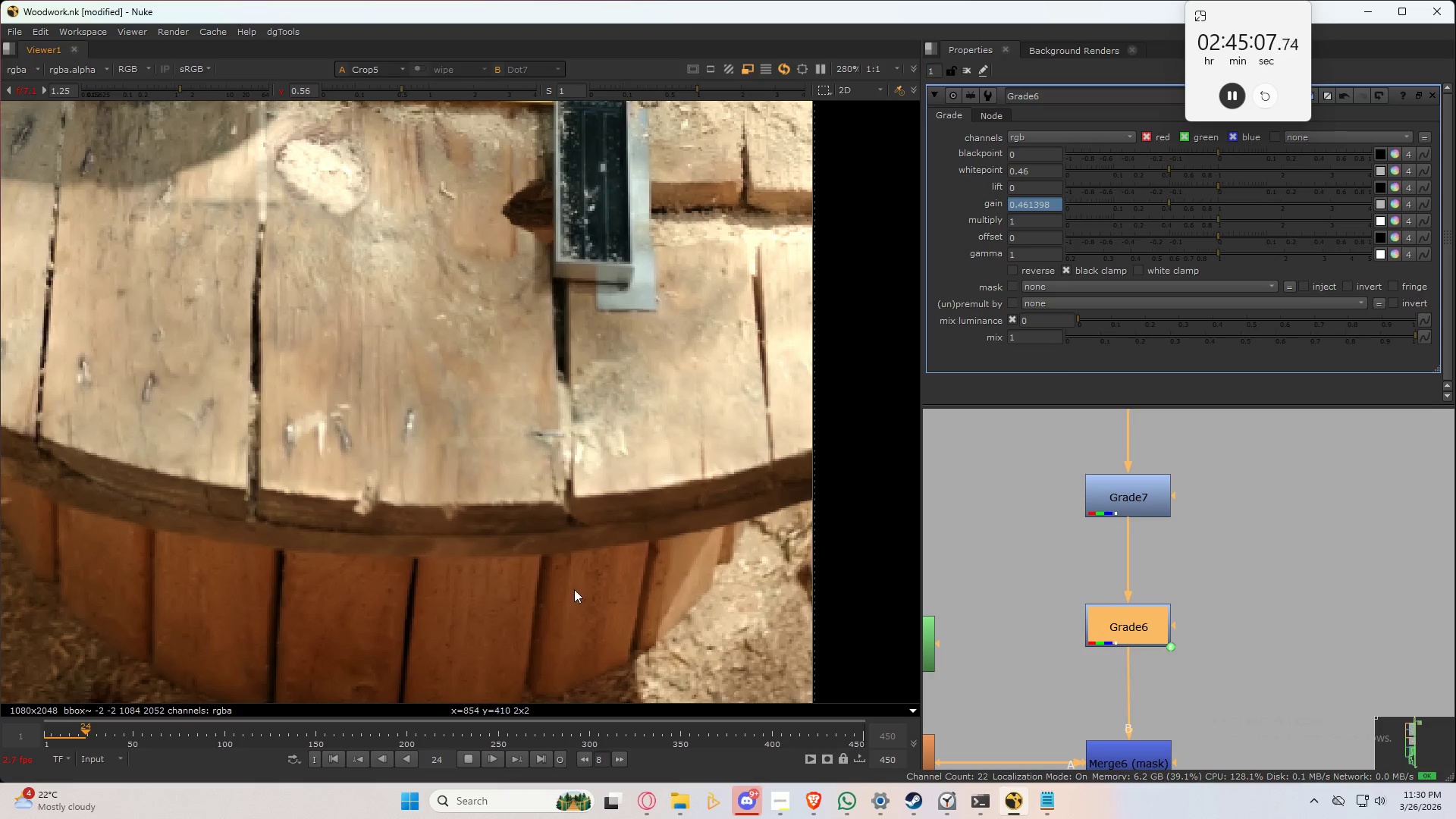 
key(Q)
 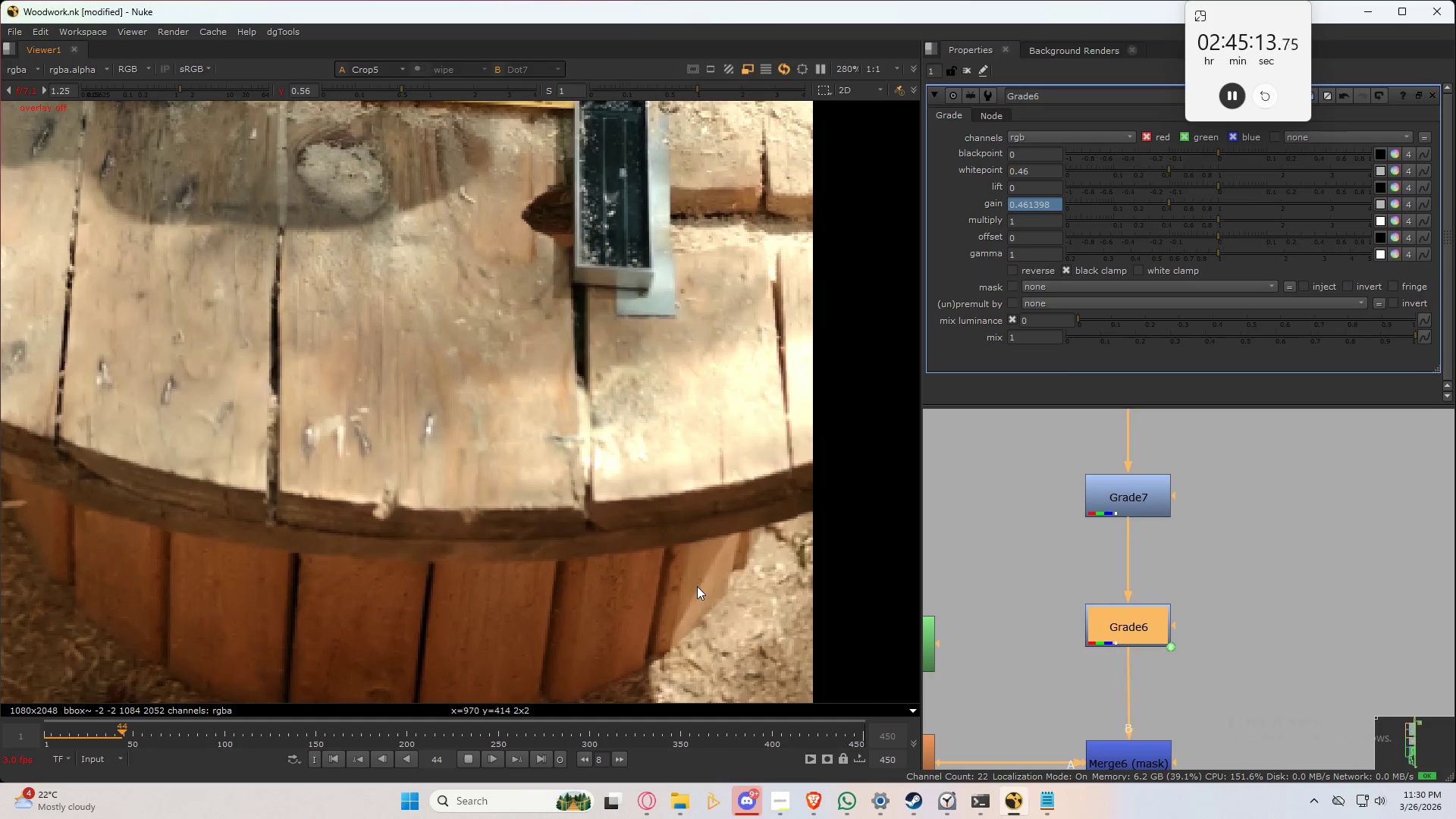 
key(Control+S)
 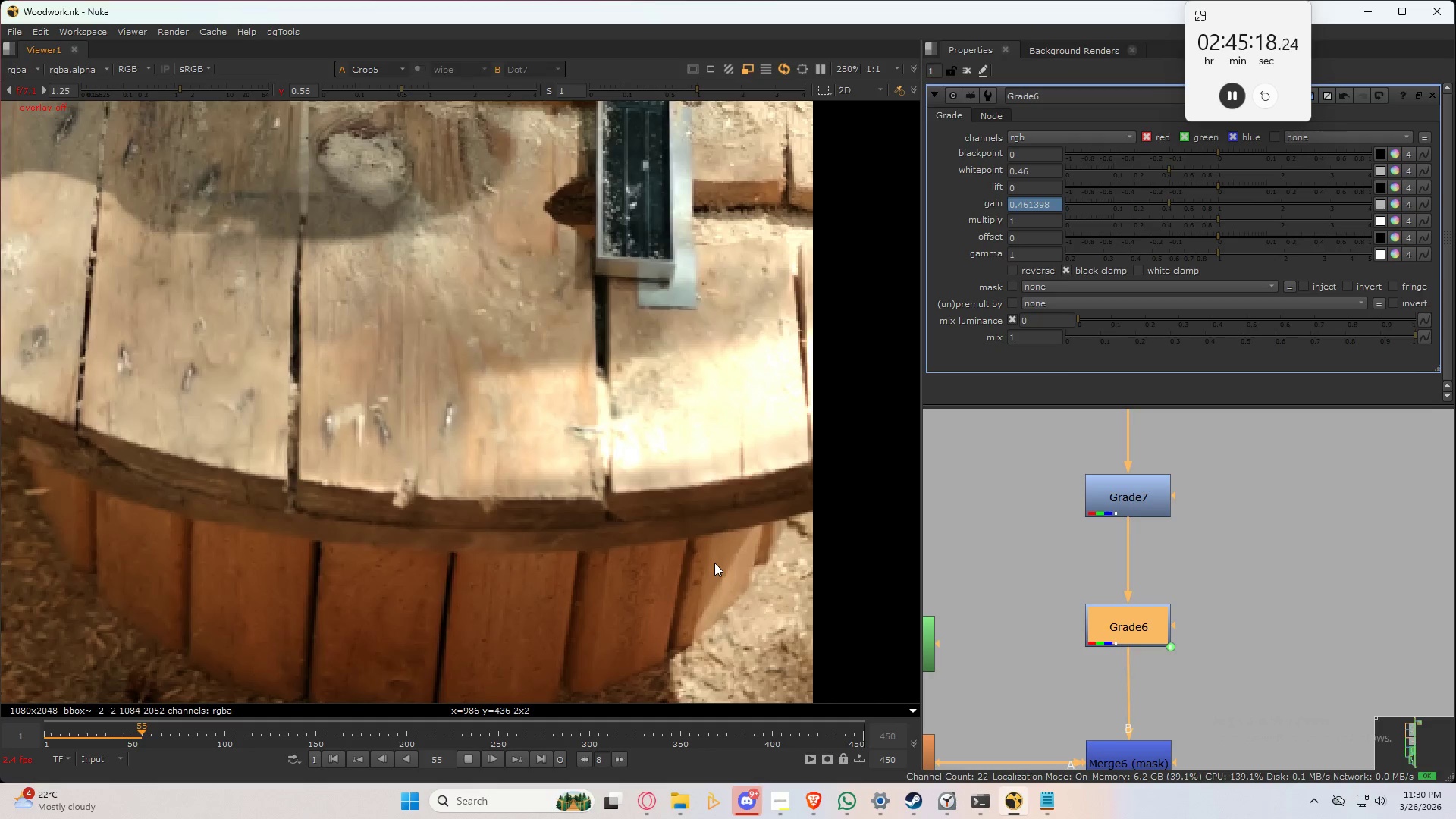 
wait(8.89)
 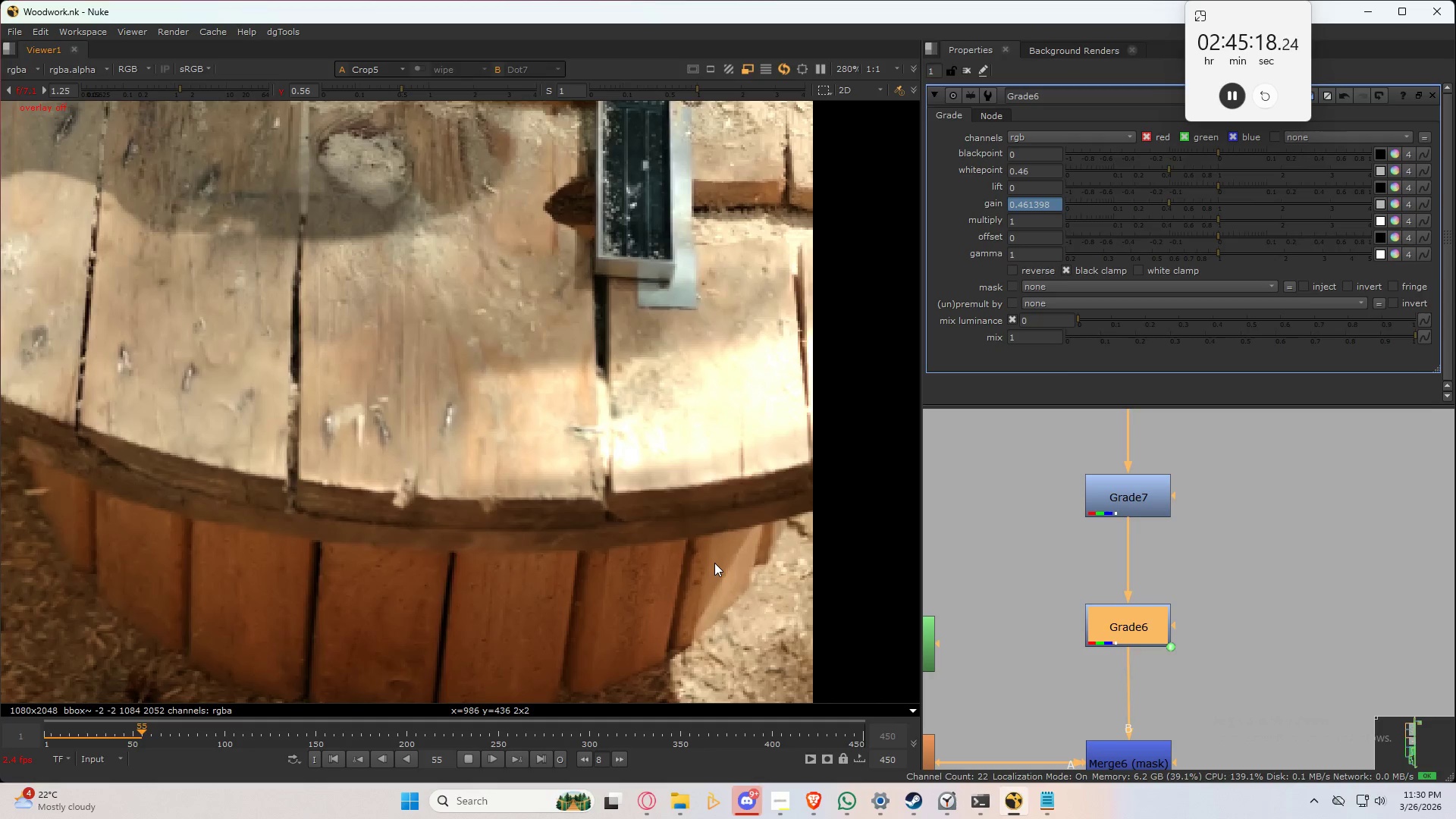 
left_click([468, 761])
 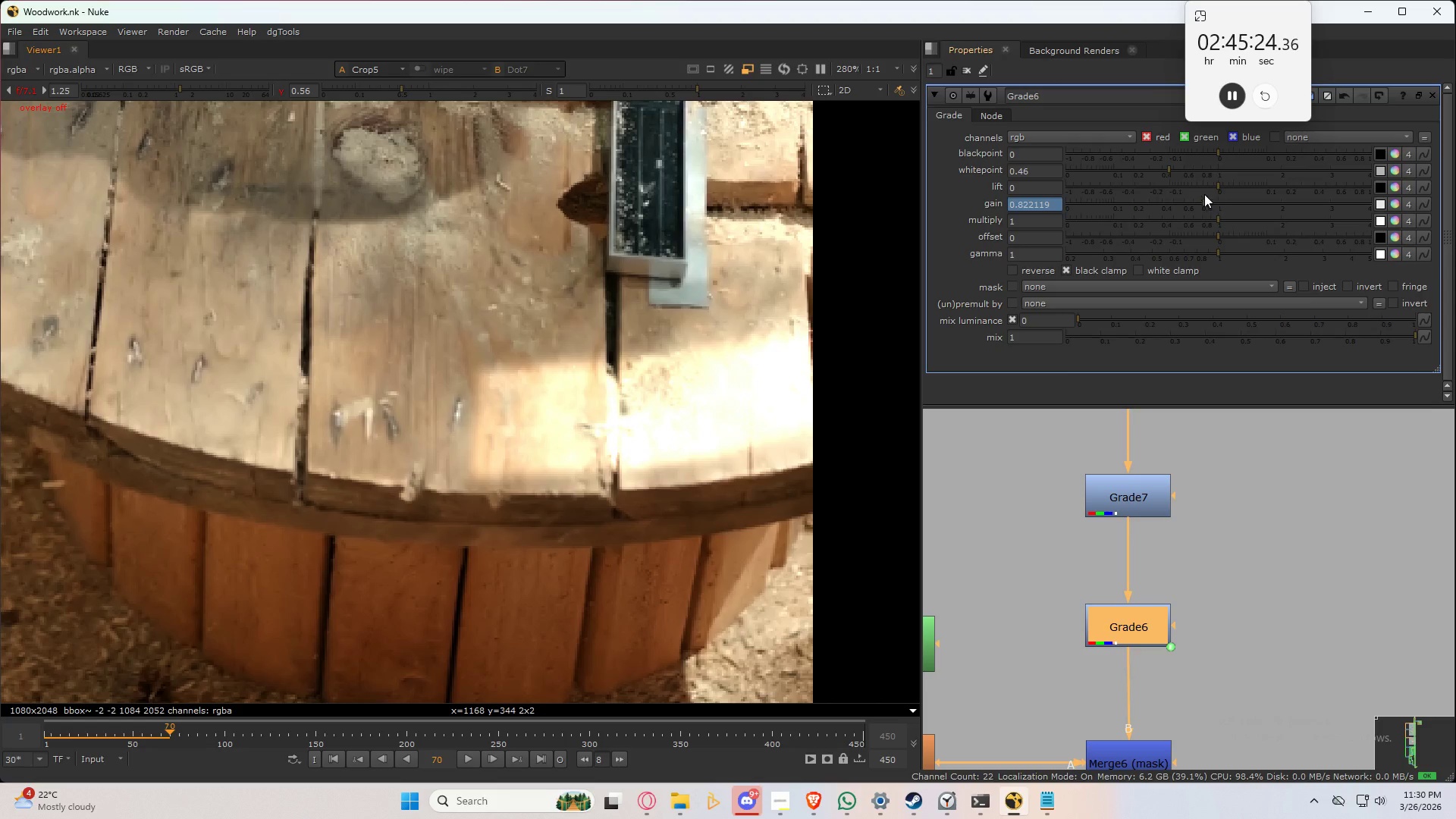 
hold_key(key=ControlLeft, duration=0.72)
left_click([1227, 168])
 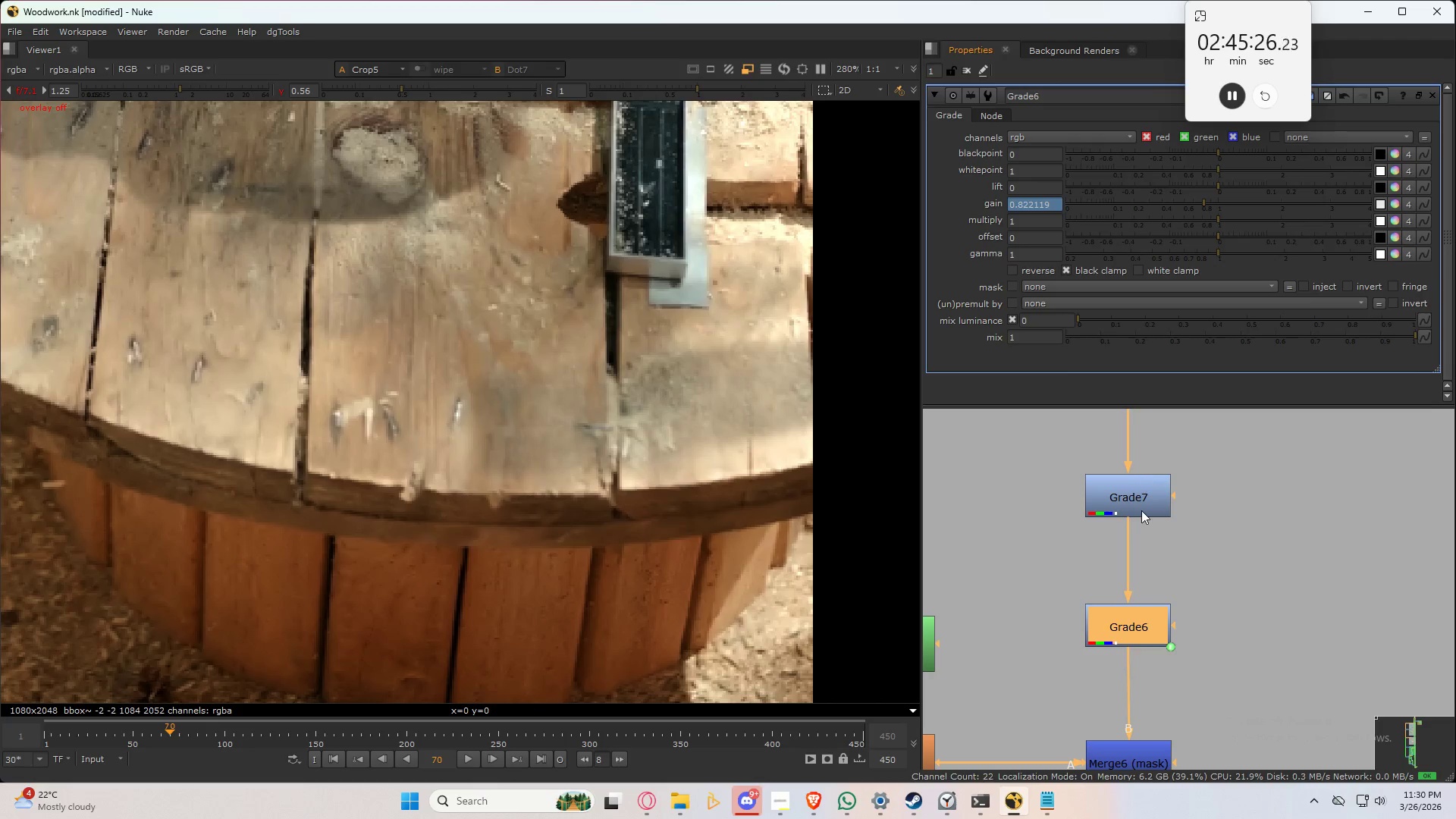 
double_click([1141, 510])
 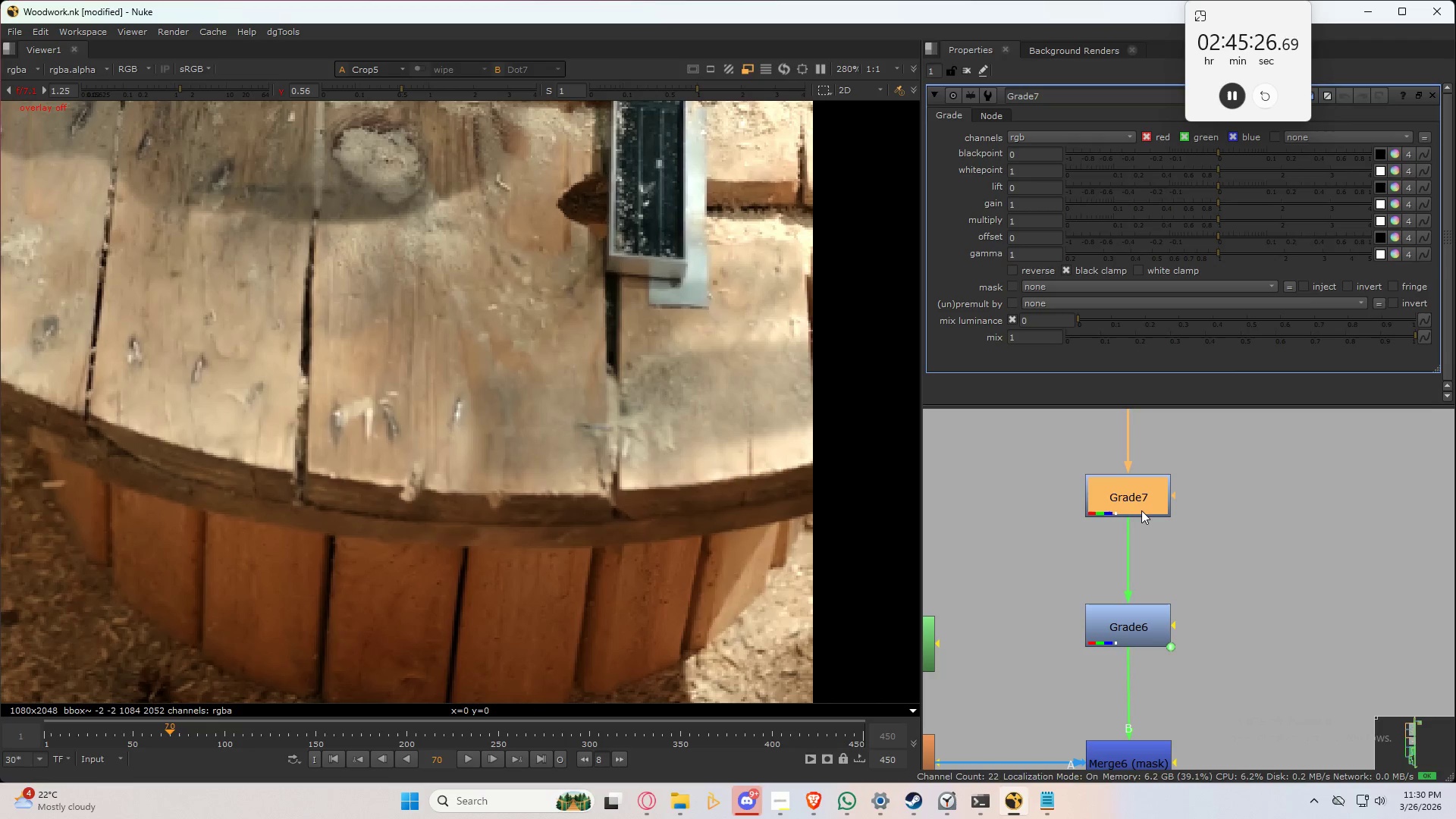 
triple_click([1141, 510])
 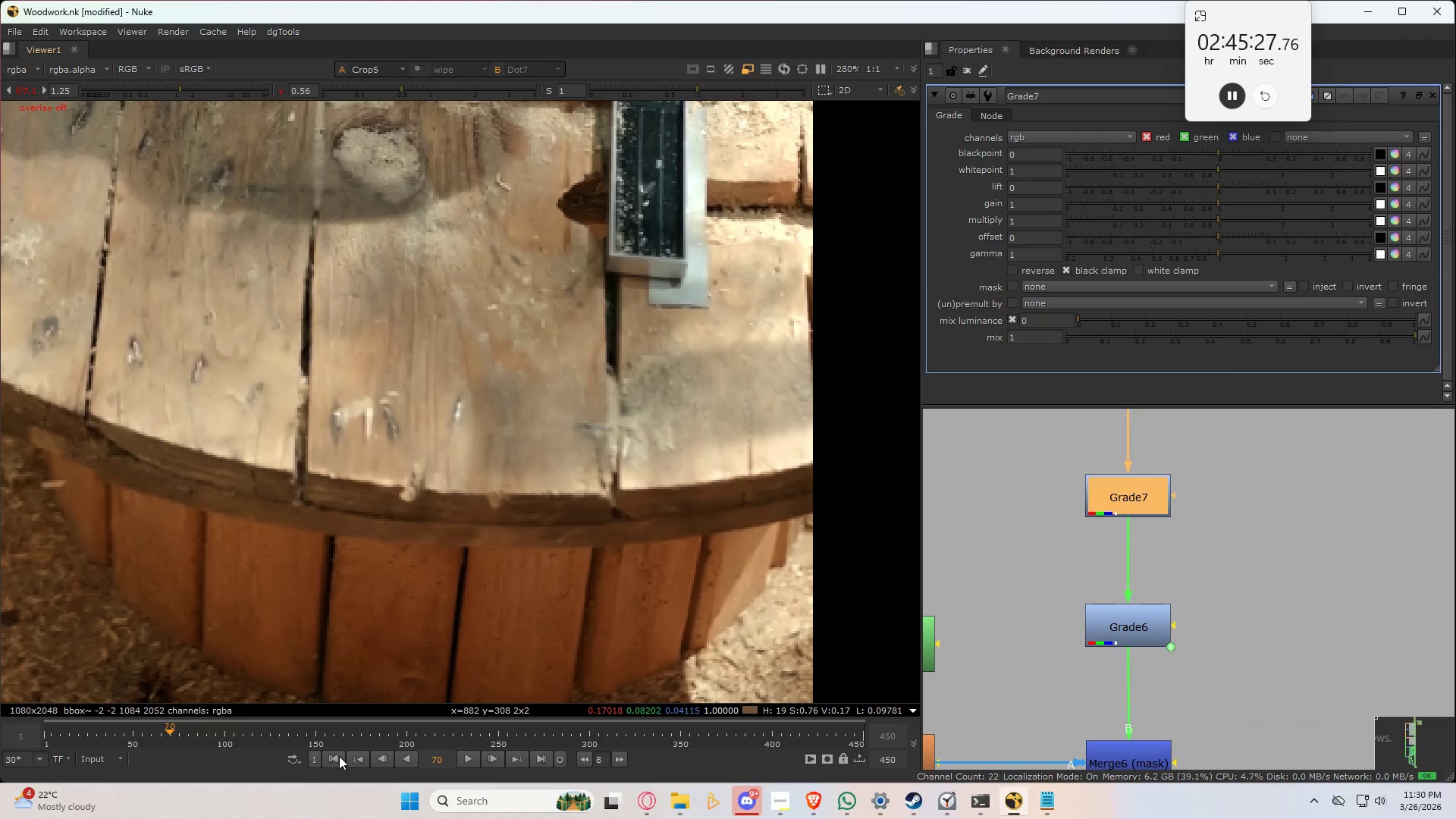 
left_click([337, 757])
 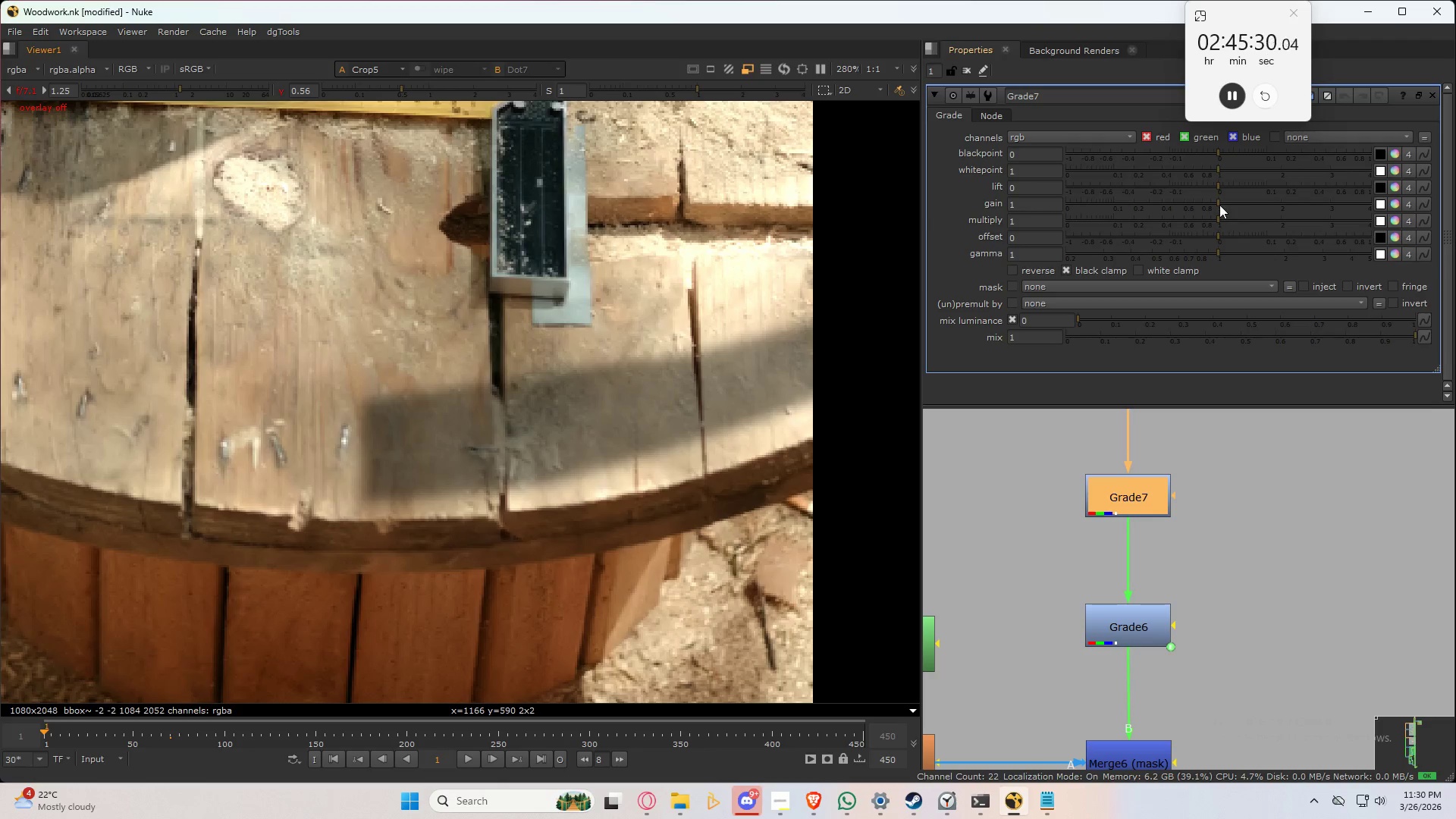 
left_click_drag(start_coordinate=[1219, 201], to_coordinate=[1289, 206])
 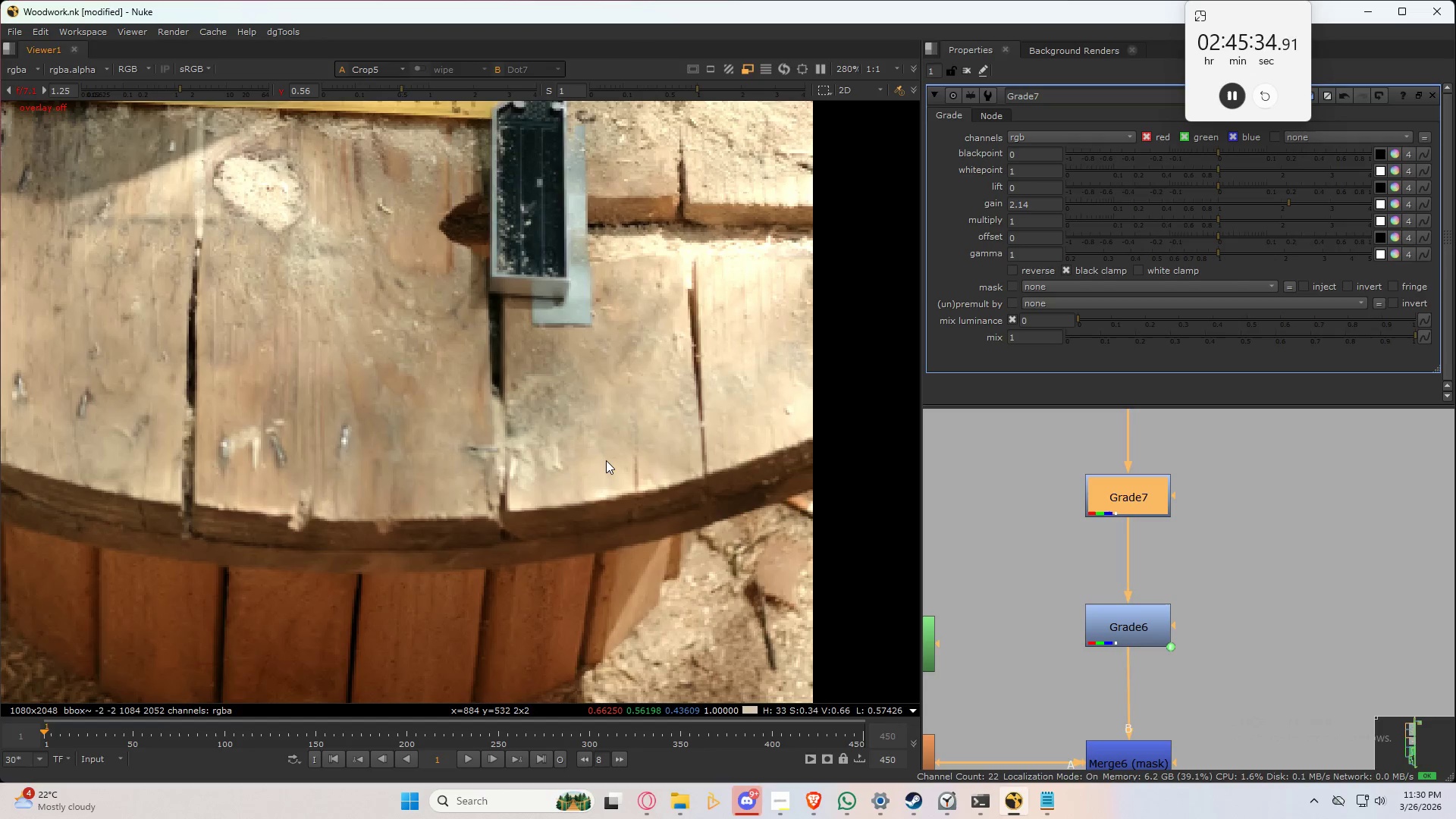 
left_click([606, 460])
 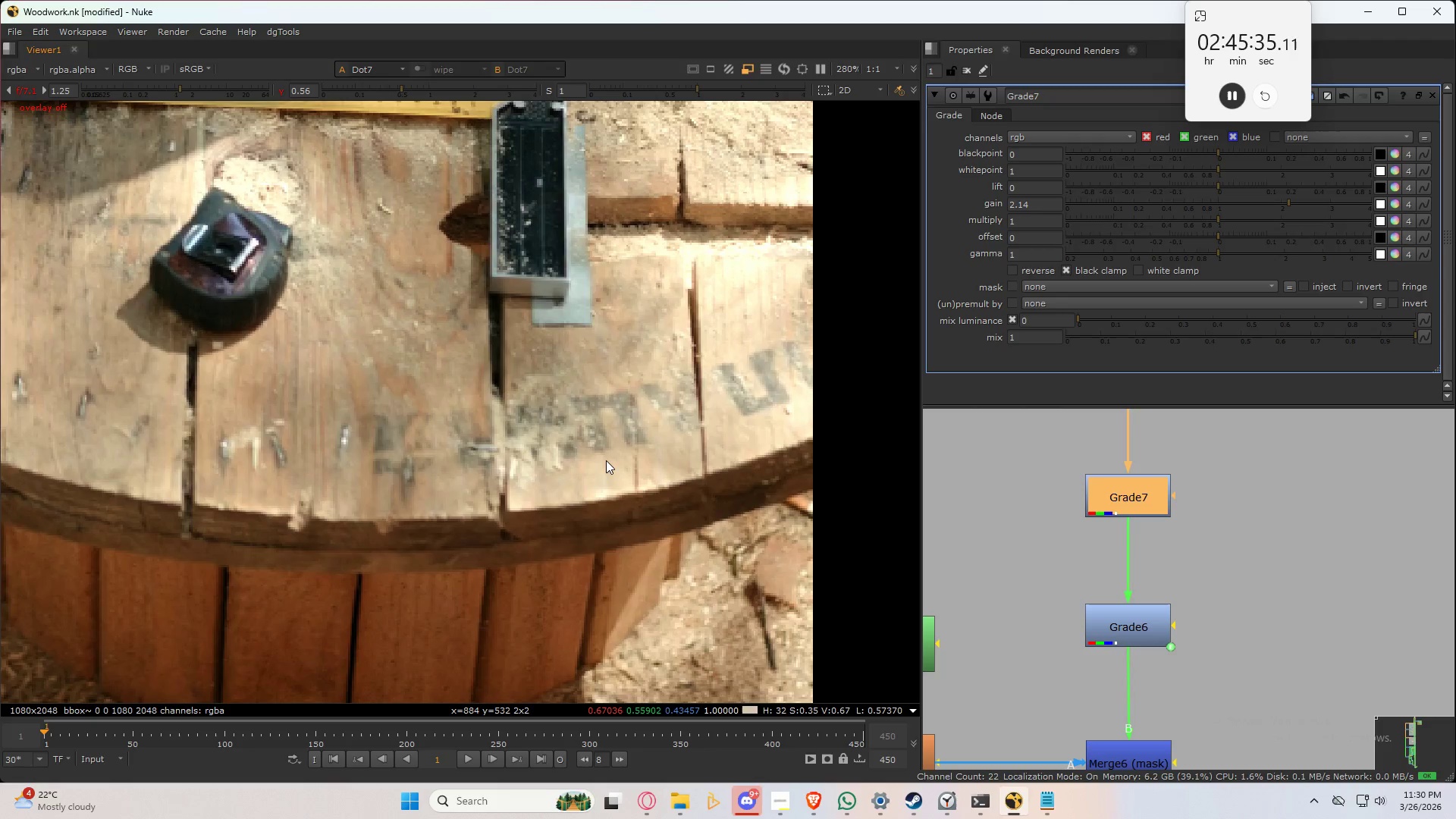 
hold_key(key=3, duration=0.34)
 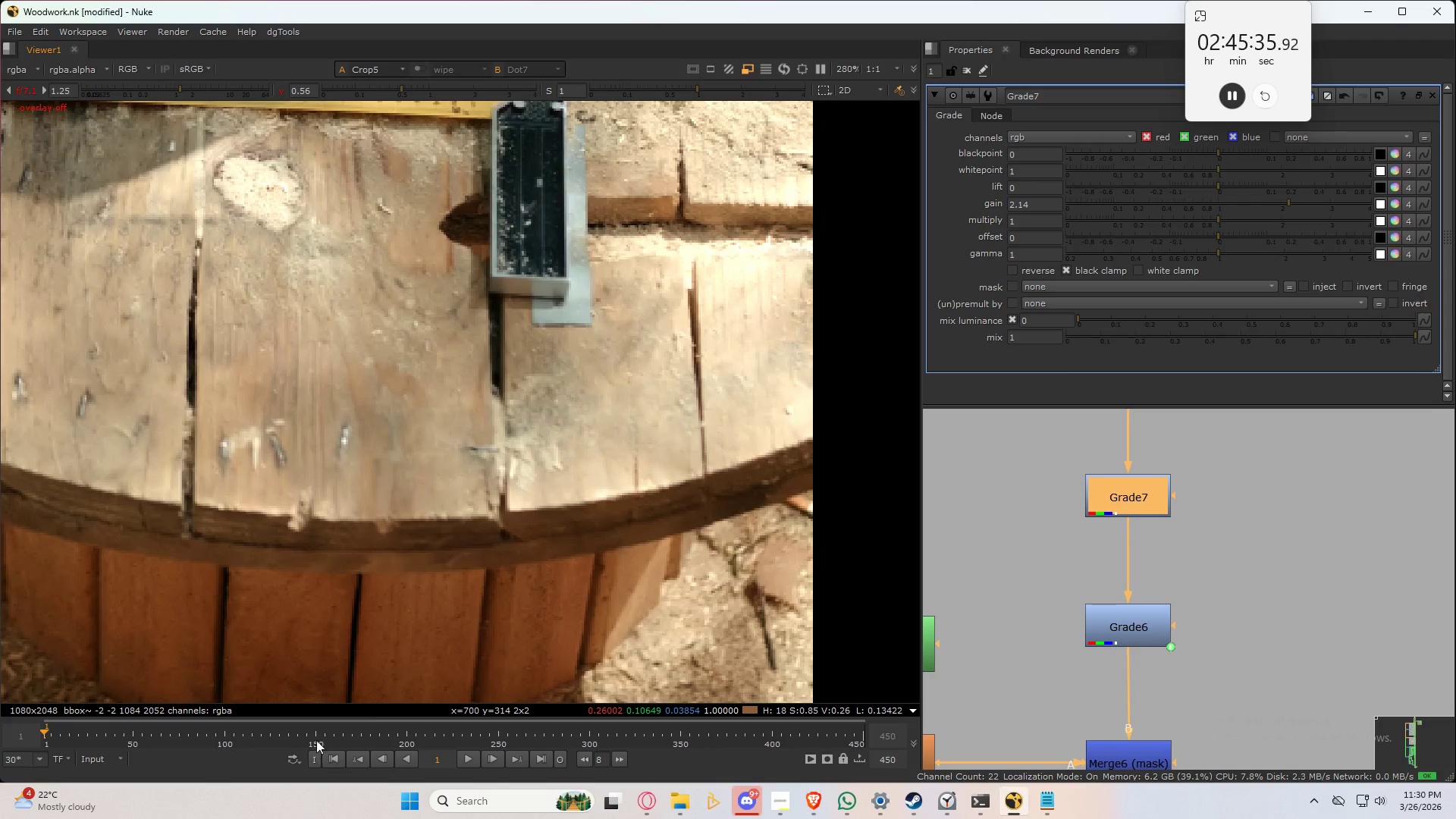 
key(2)
 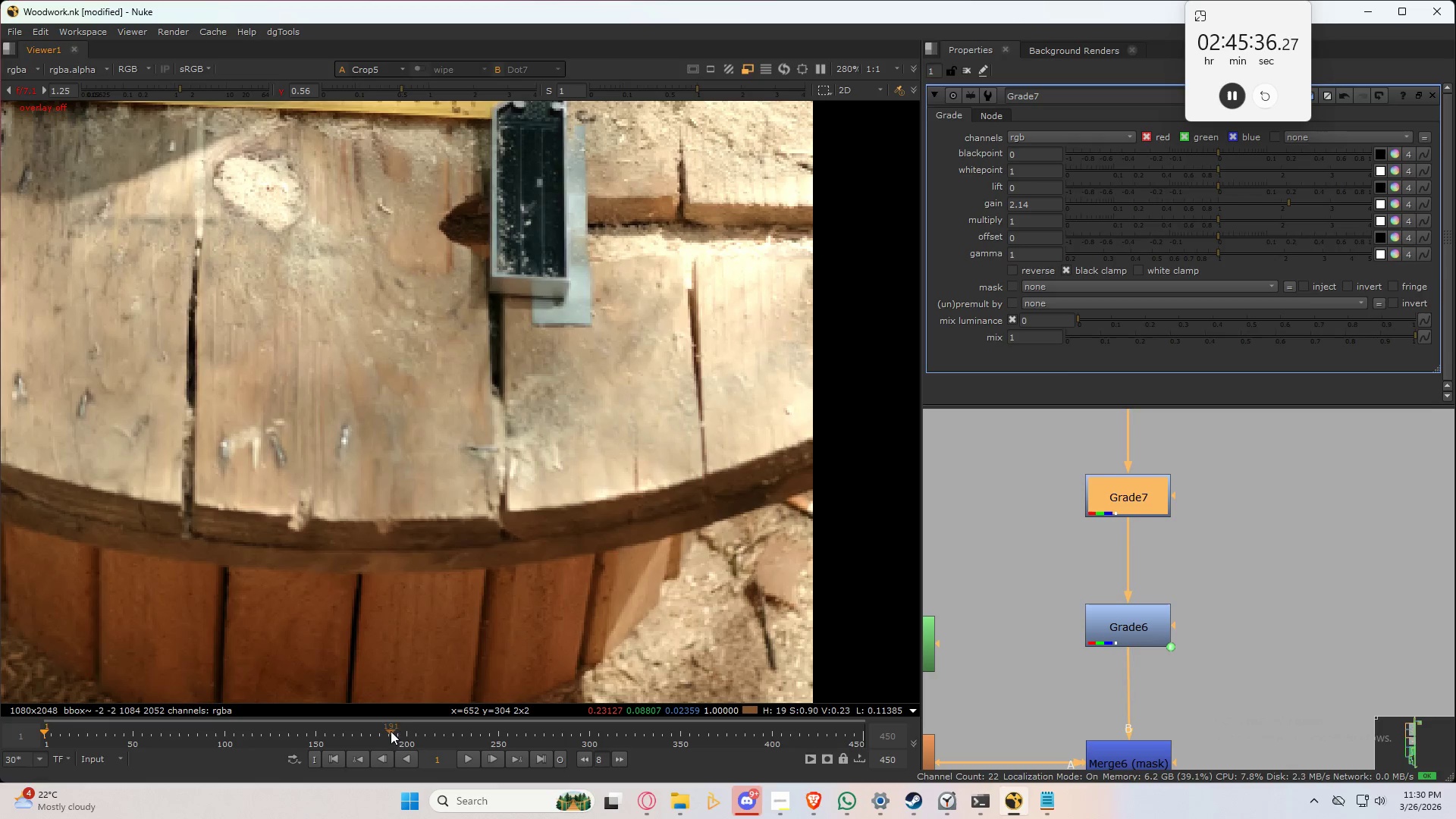 
left_click([412, 737])
 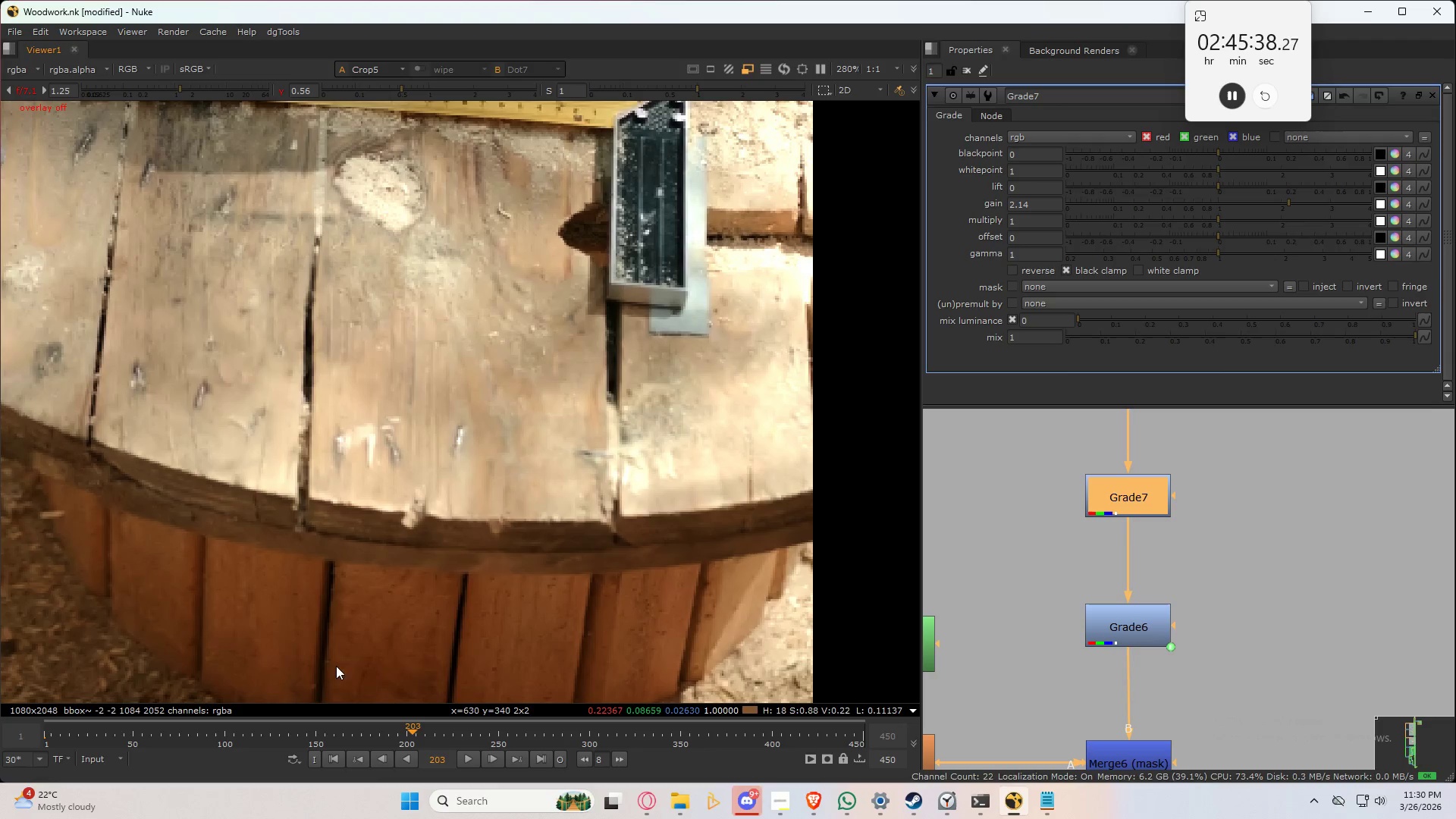 
left_click([289, 739])
 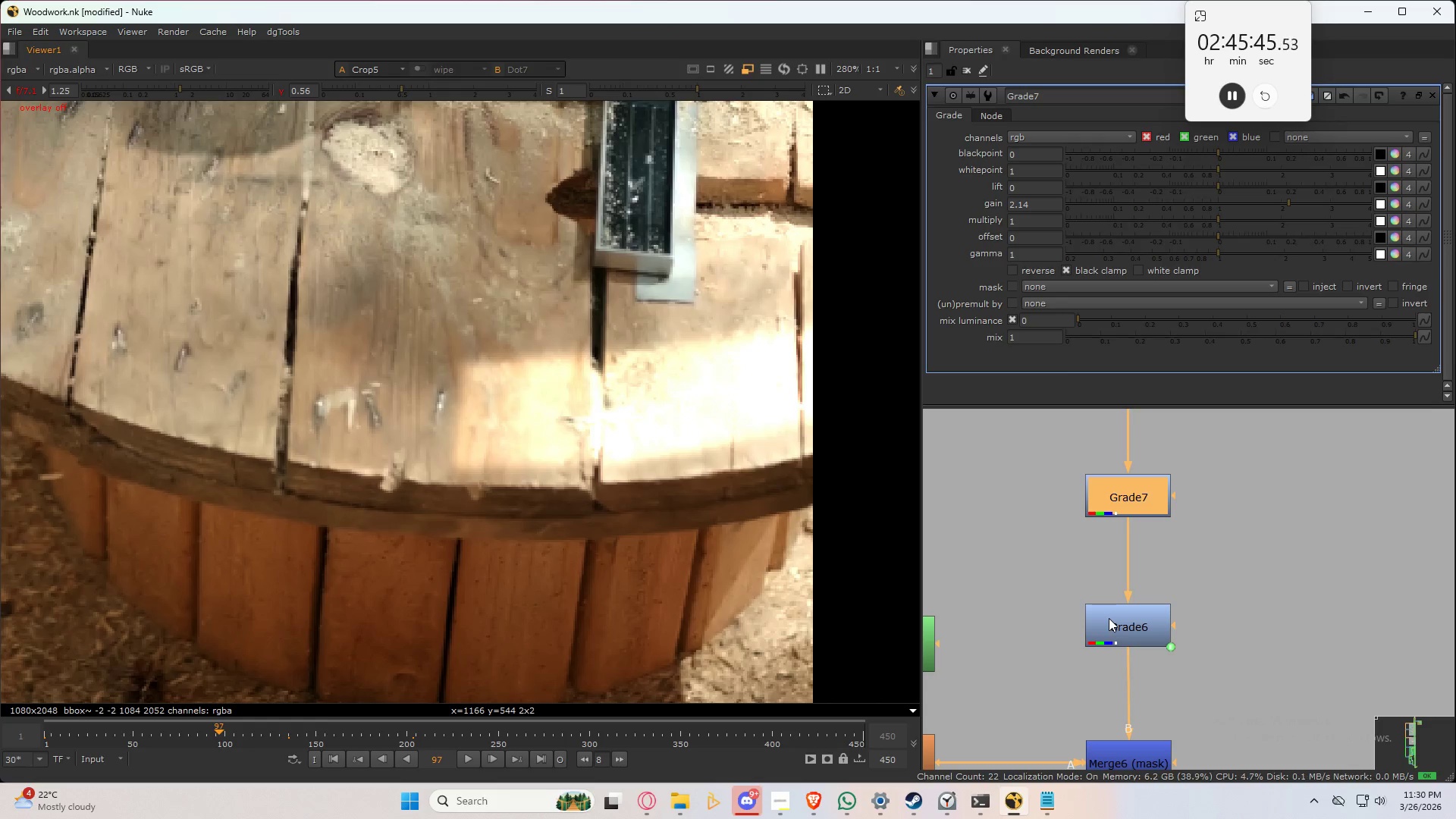 
wait(11.69)
 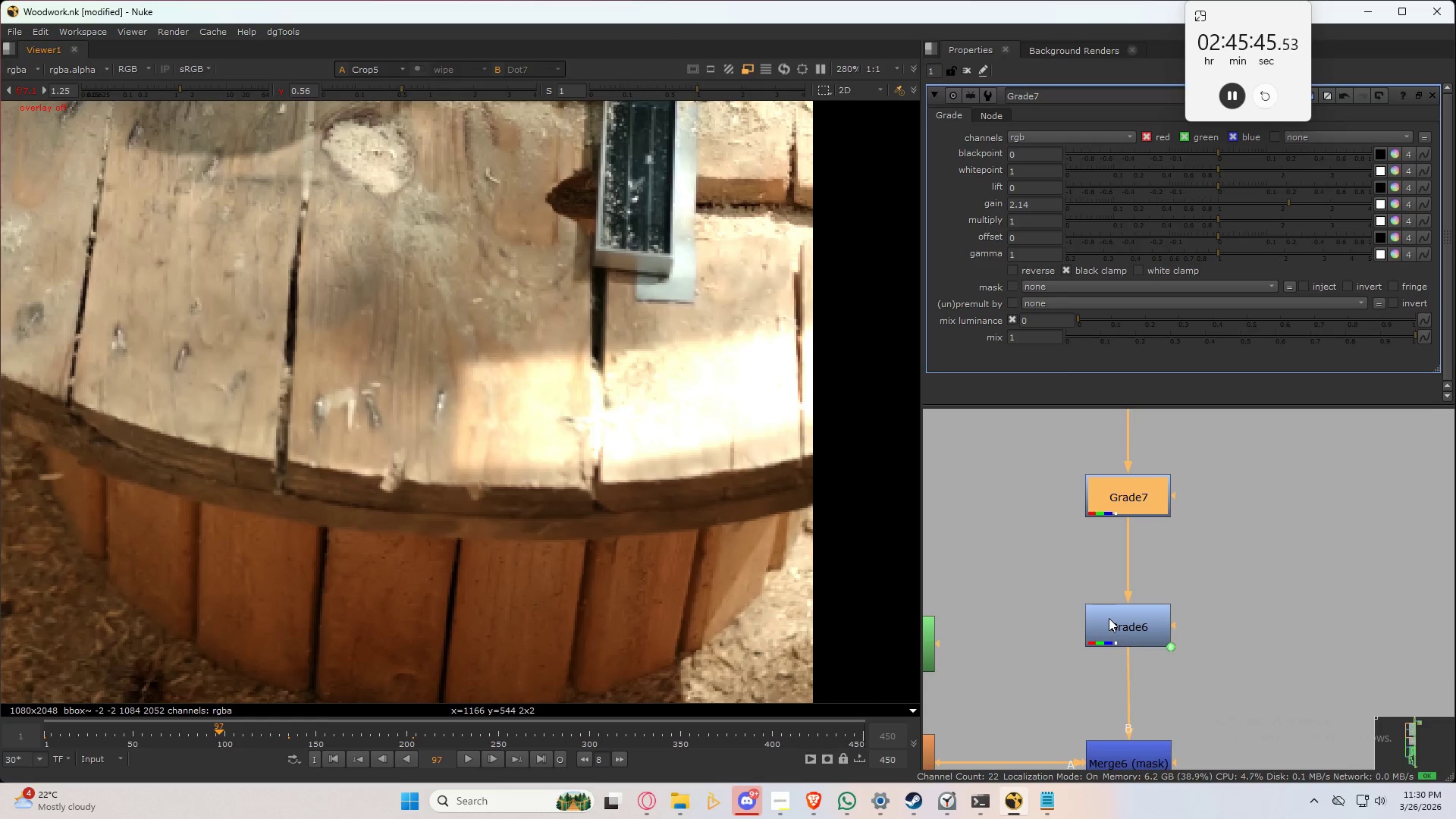 
double_click([1126, 633])
 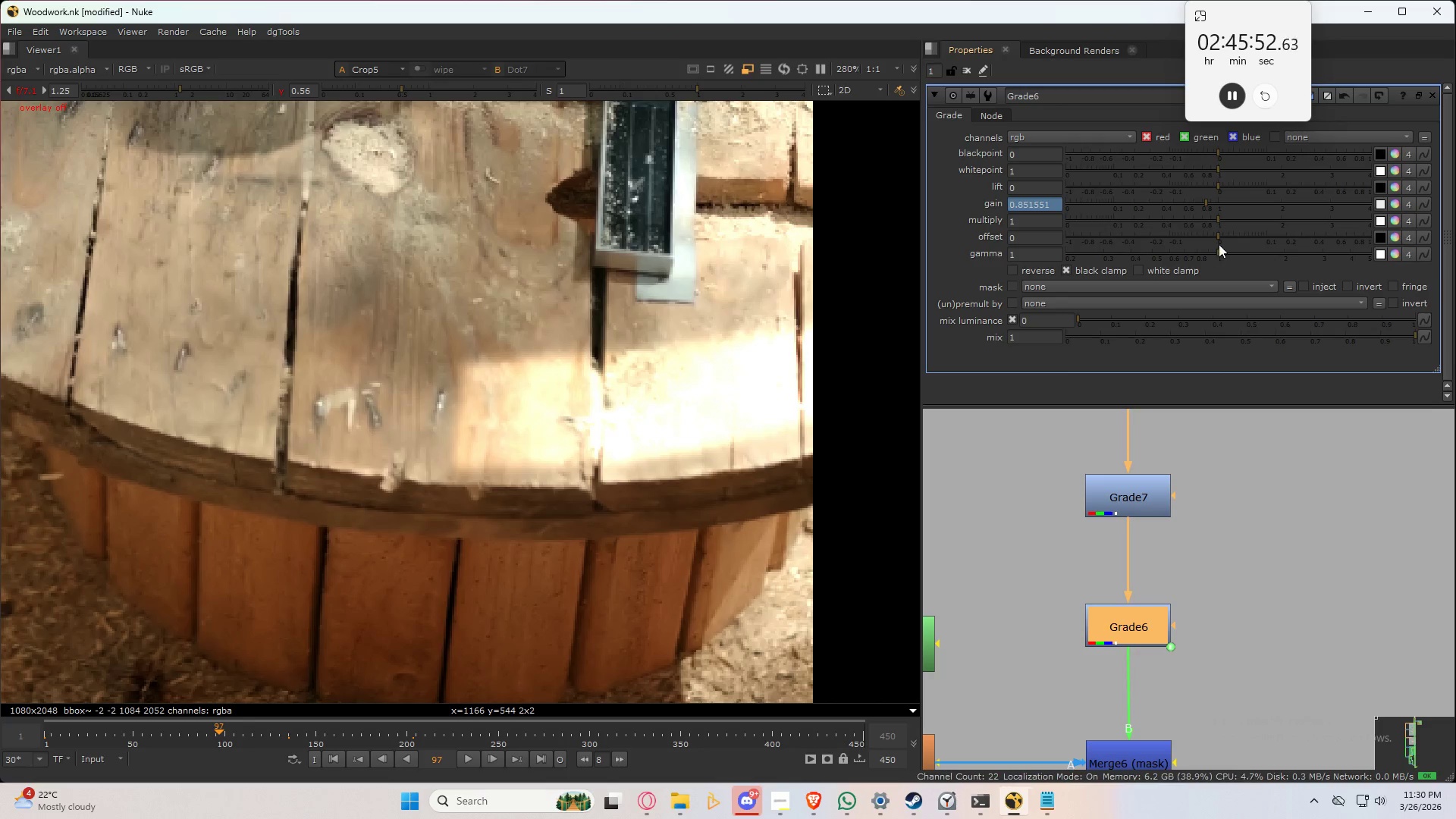 
left_click_drag(start_coordinate=[1220, 251], to_coordinate=[1158, 265])
 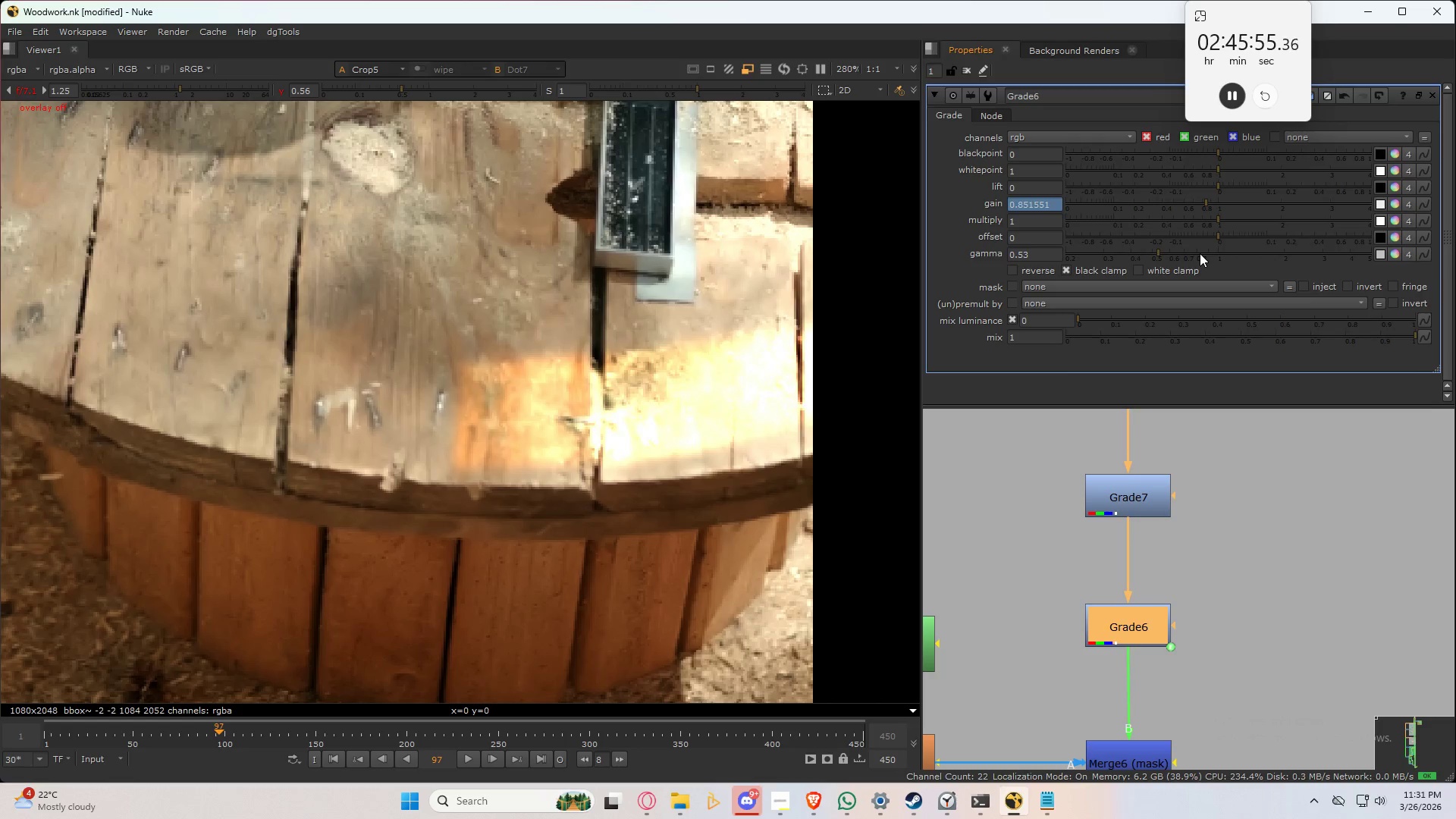 
key(Control+ControlLeft)
 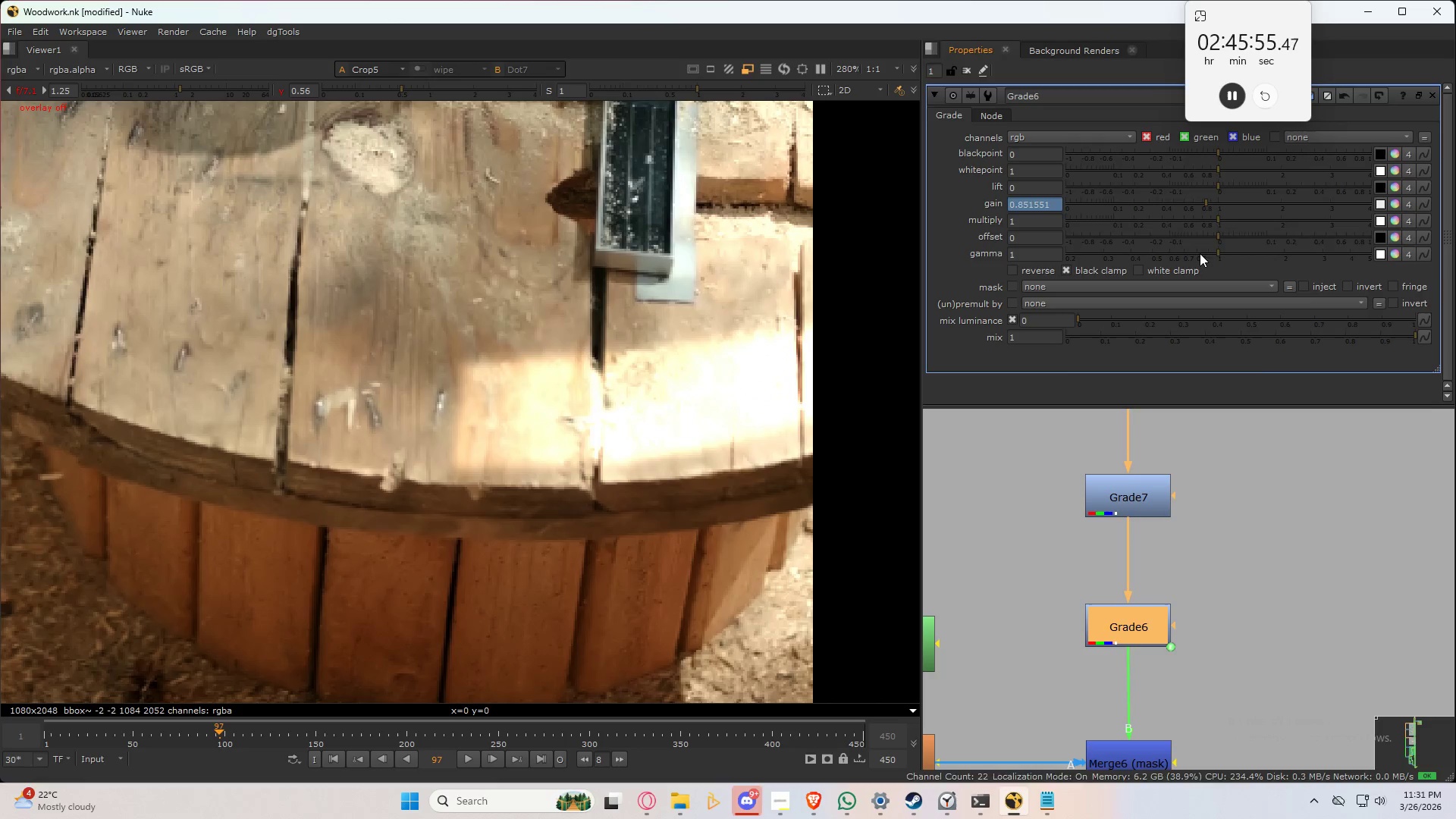 
left_click([1200, 253])
 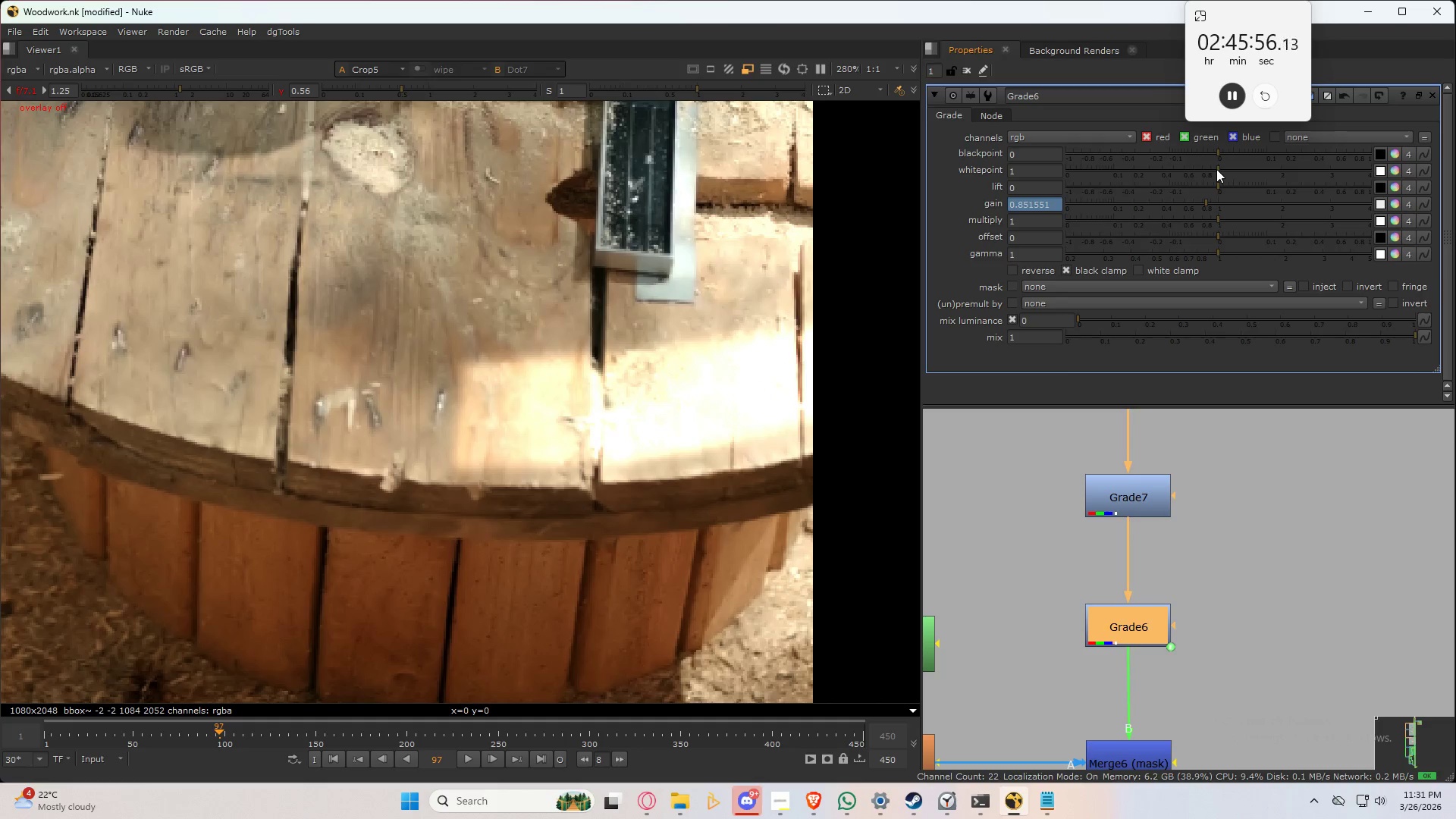 
left_click_drag(start_coordinate=[1216, 169], to_coordinate=[1261, 186])
 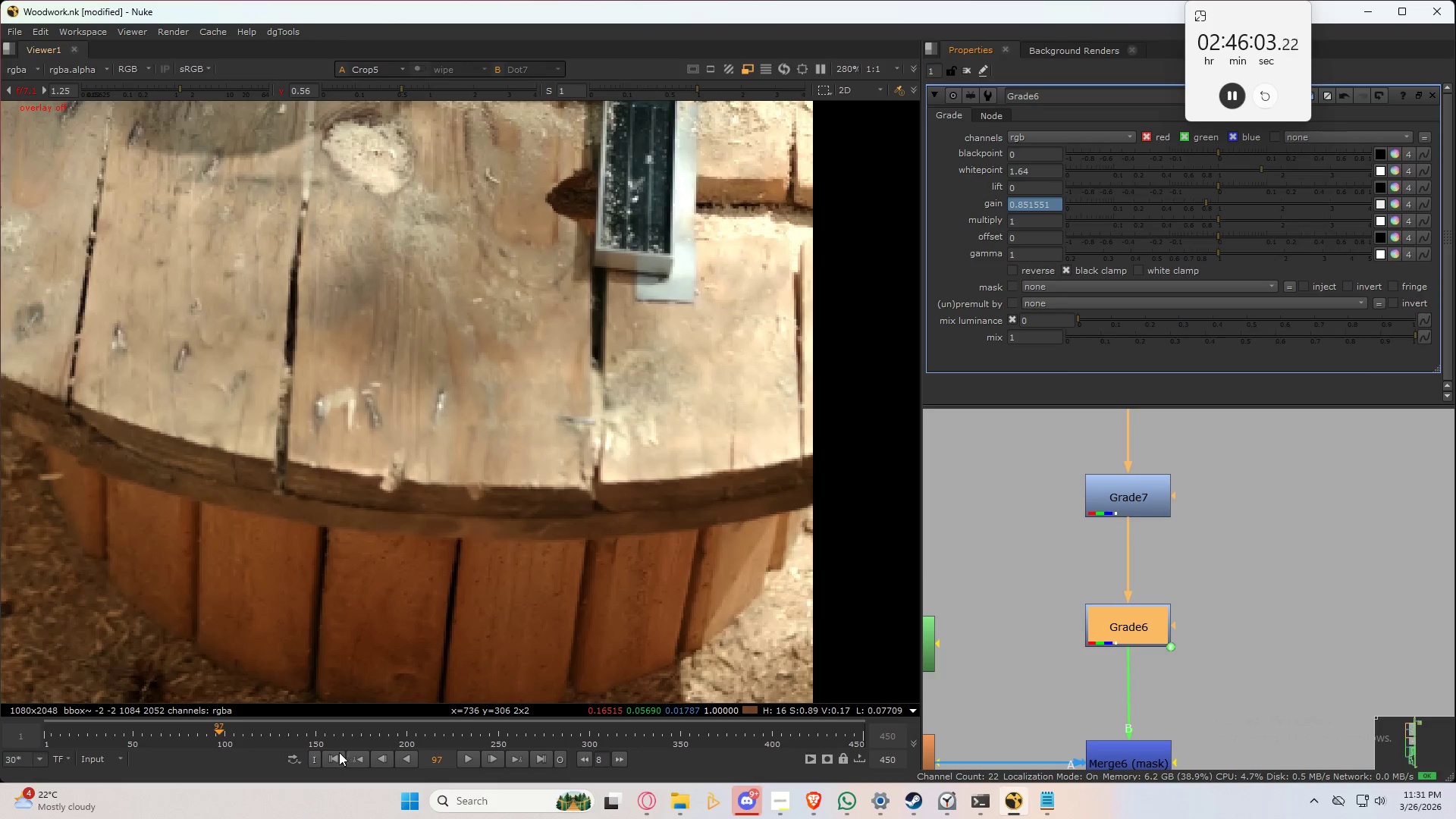 
left_click([332, 761])
 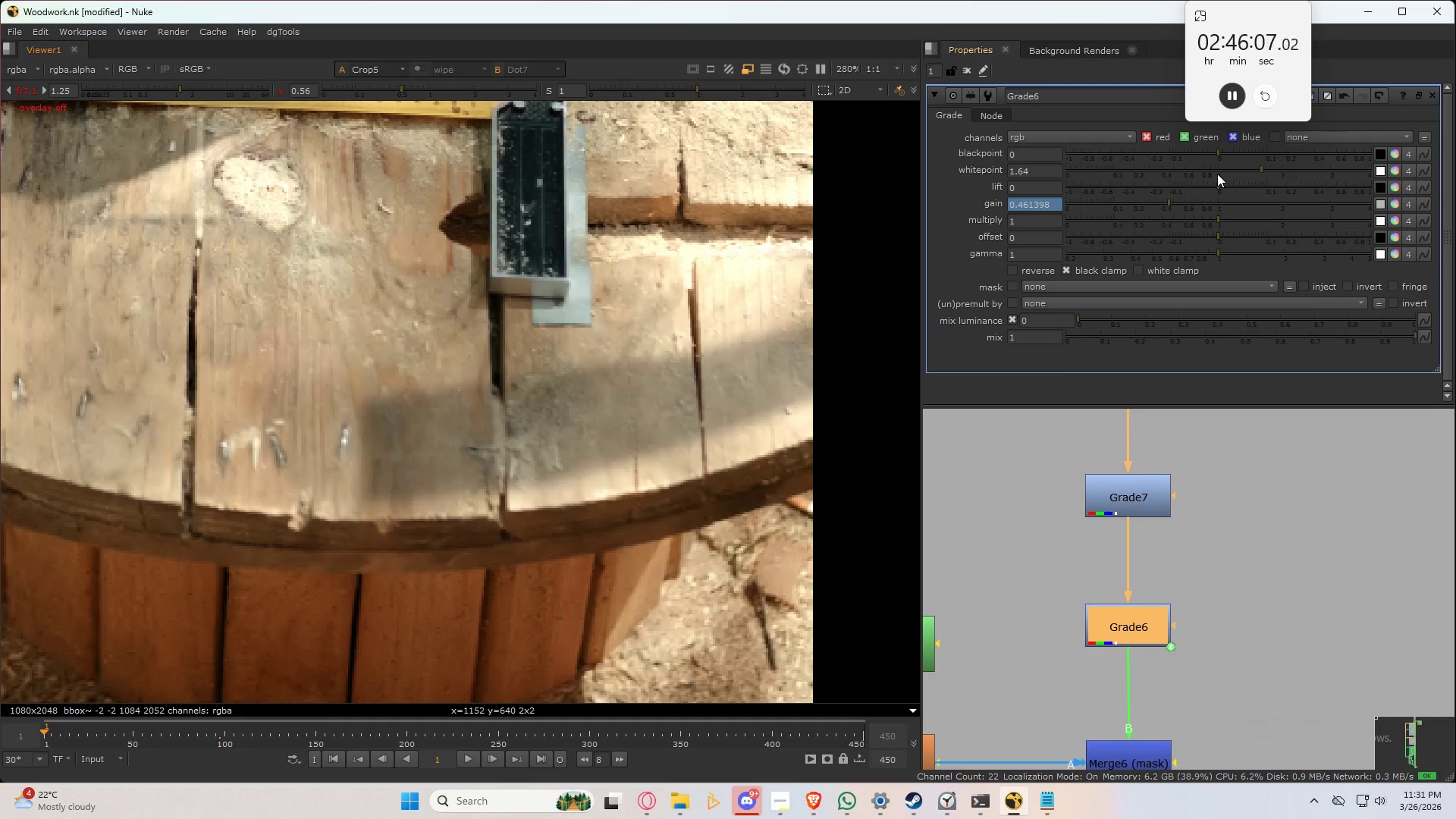 
key(Control+Z)
 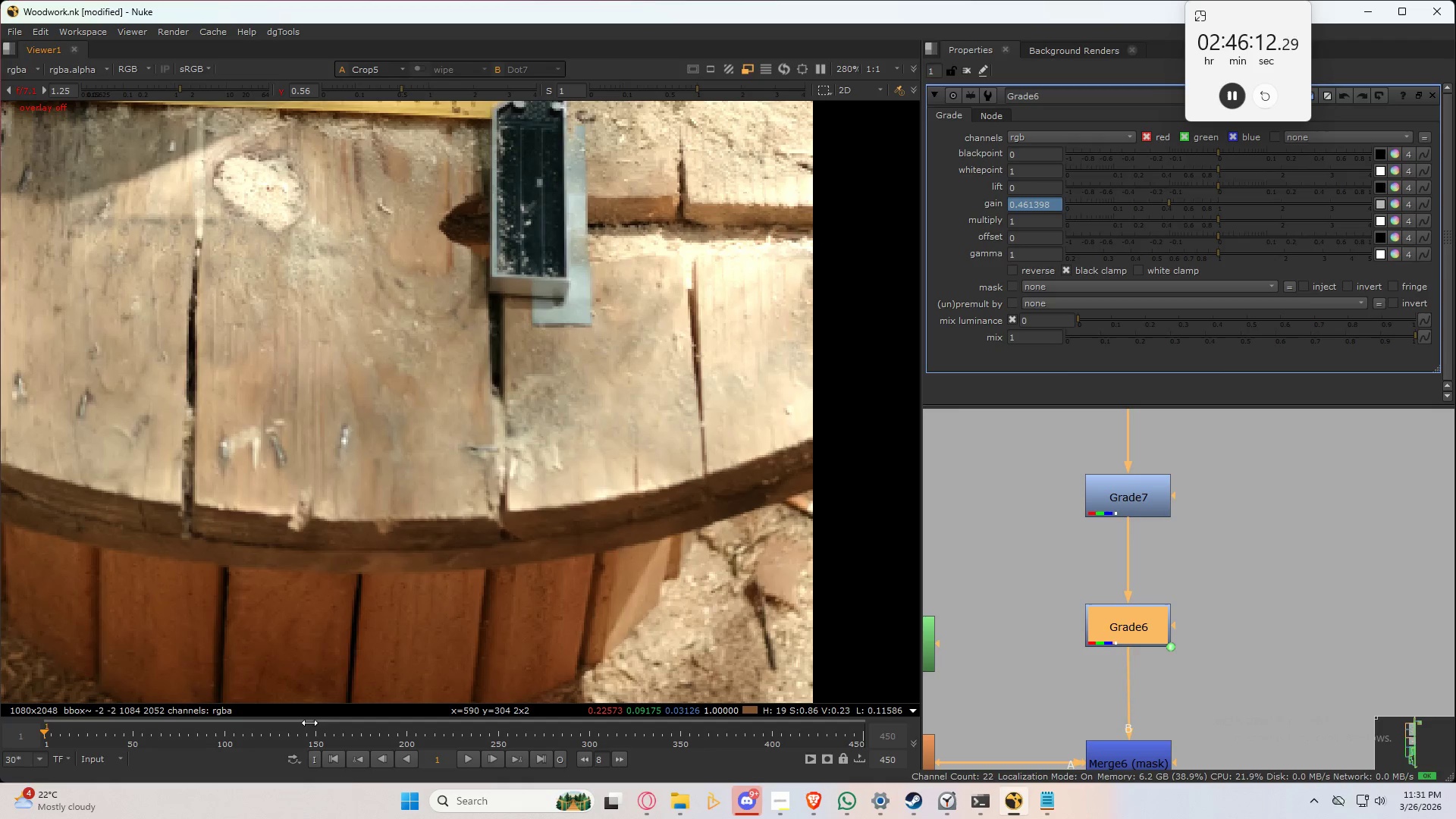 
wait(5.34)
 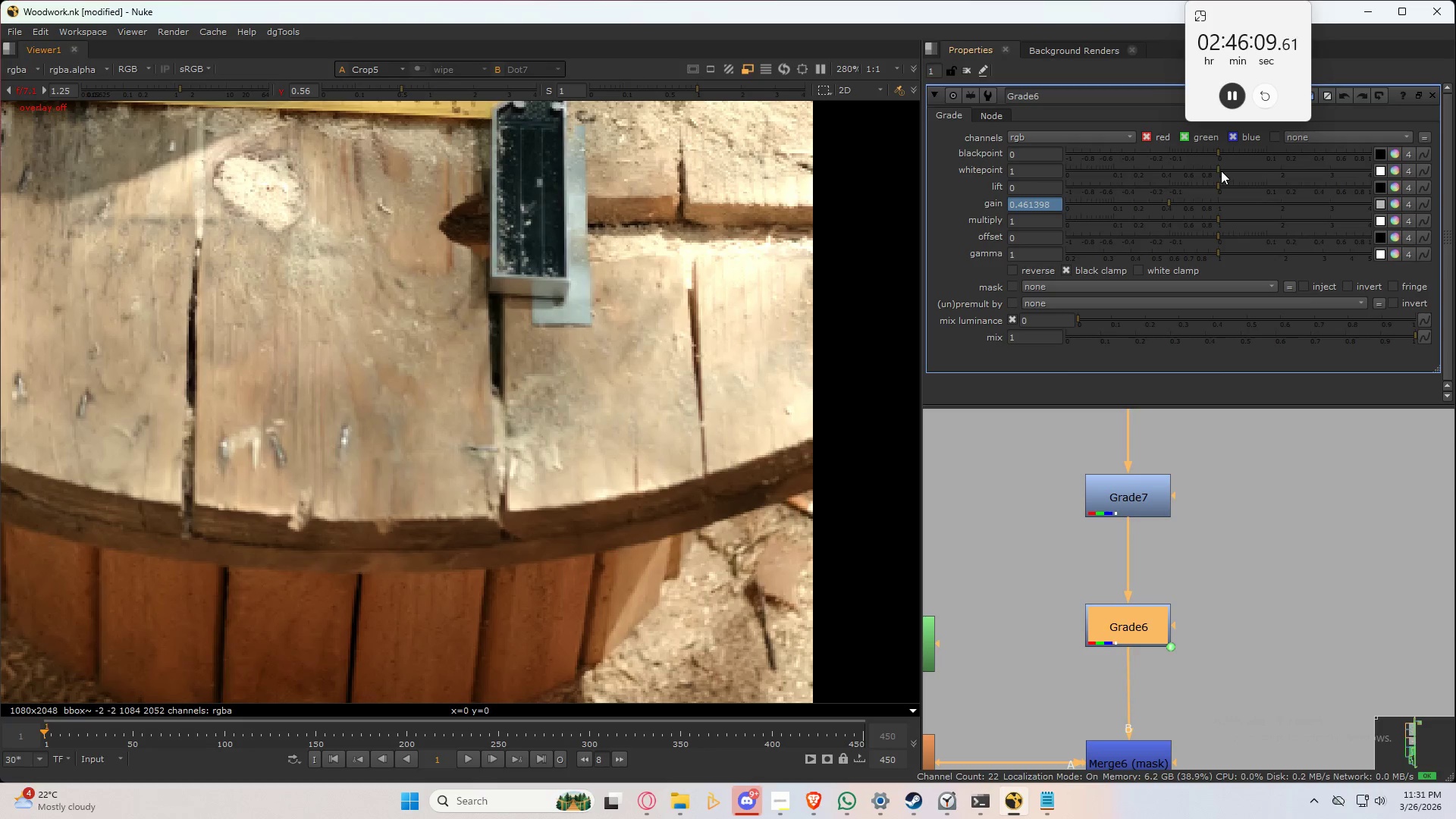 
left_click([1127, 635])
 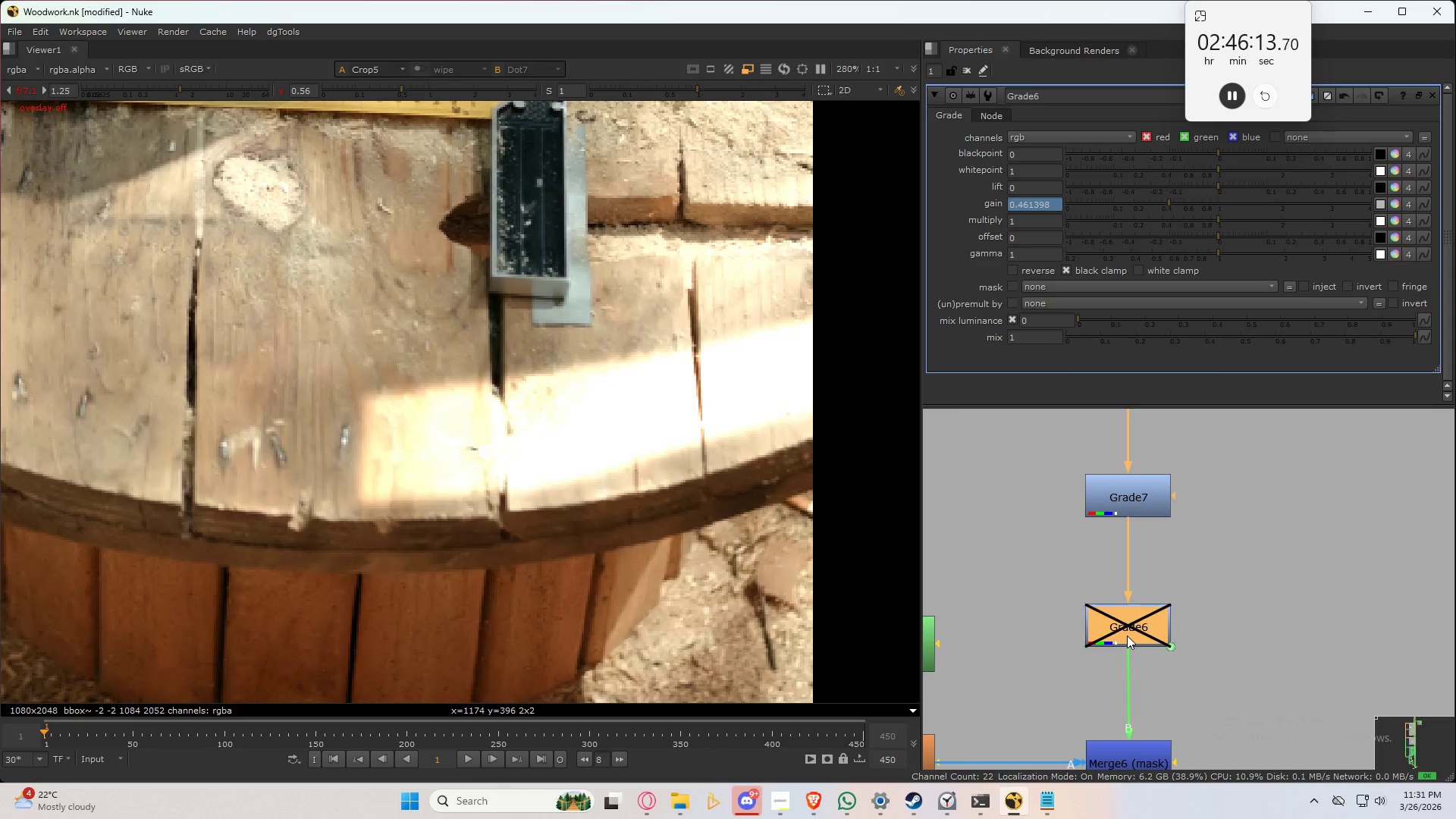 
type(dd)
 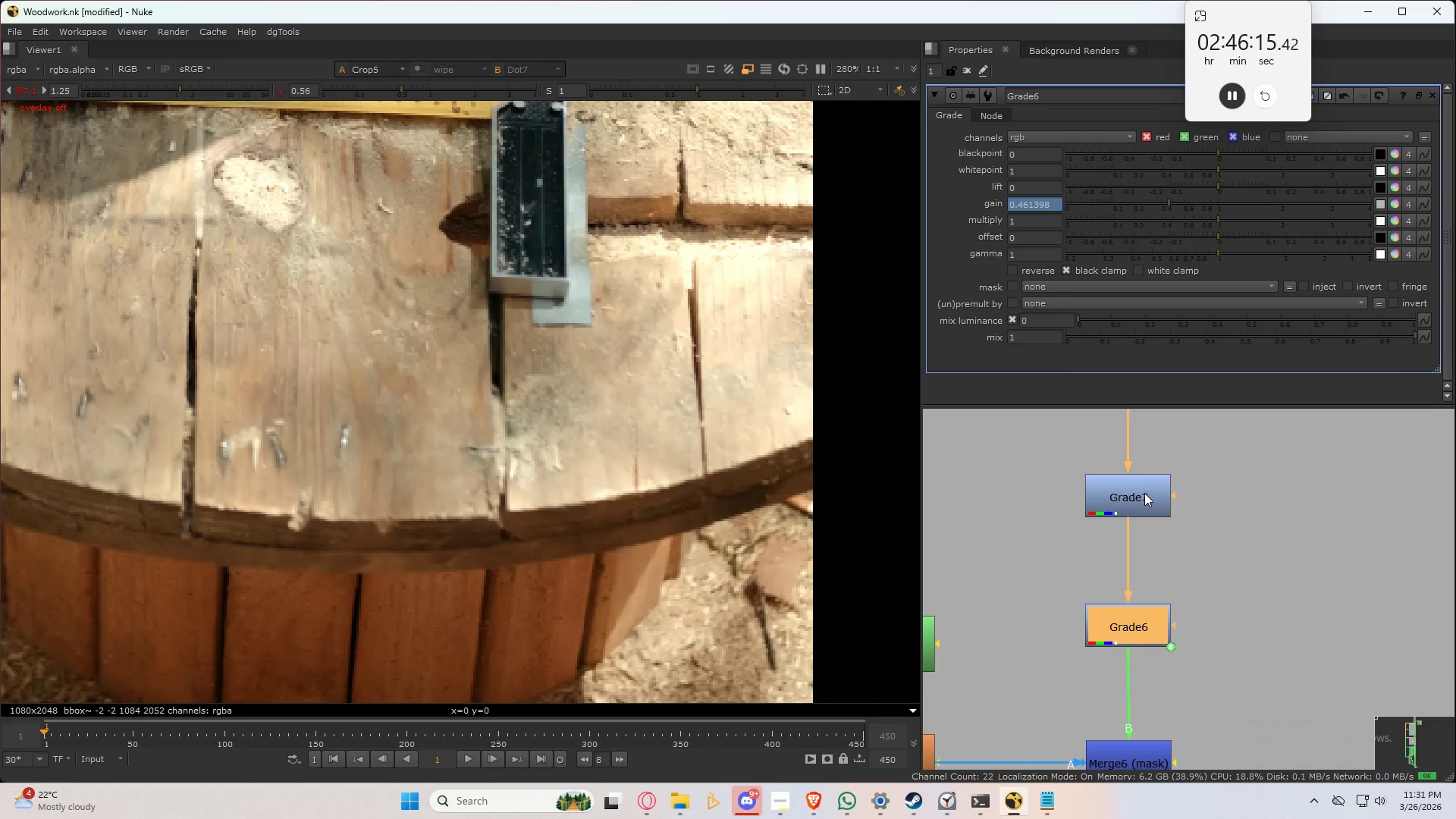 
left_click([1144, 493])
 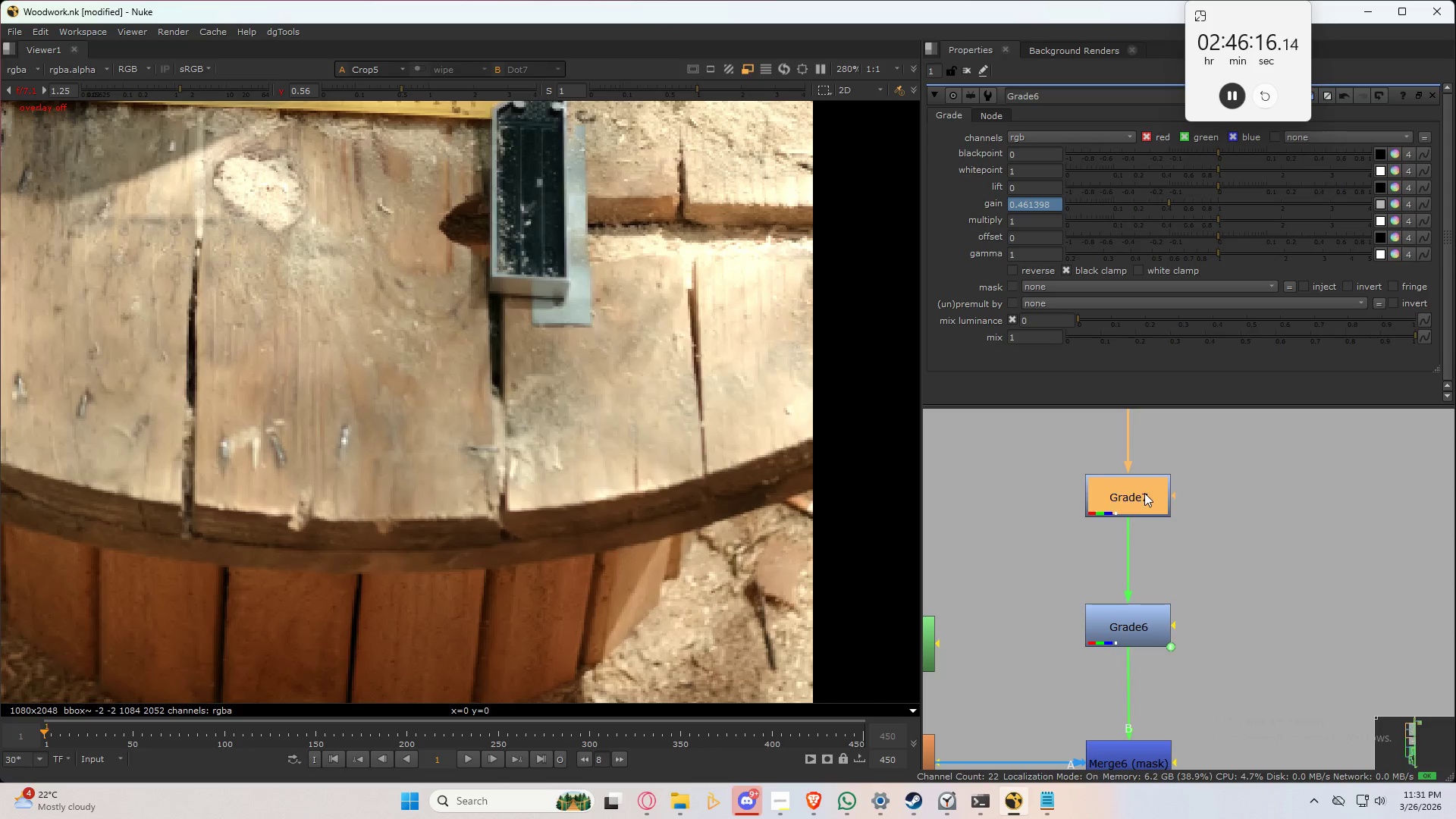 
key(D)
 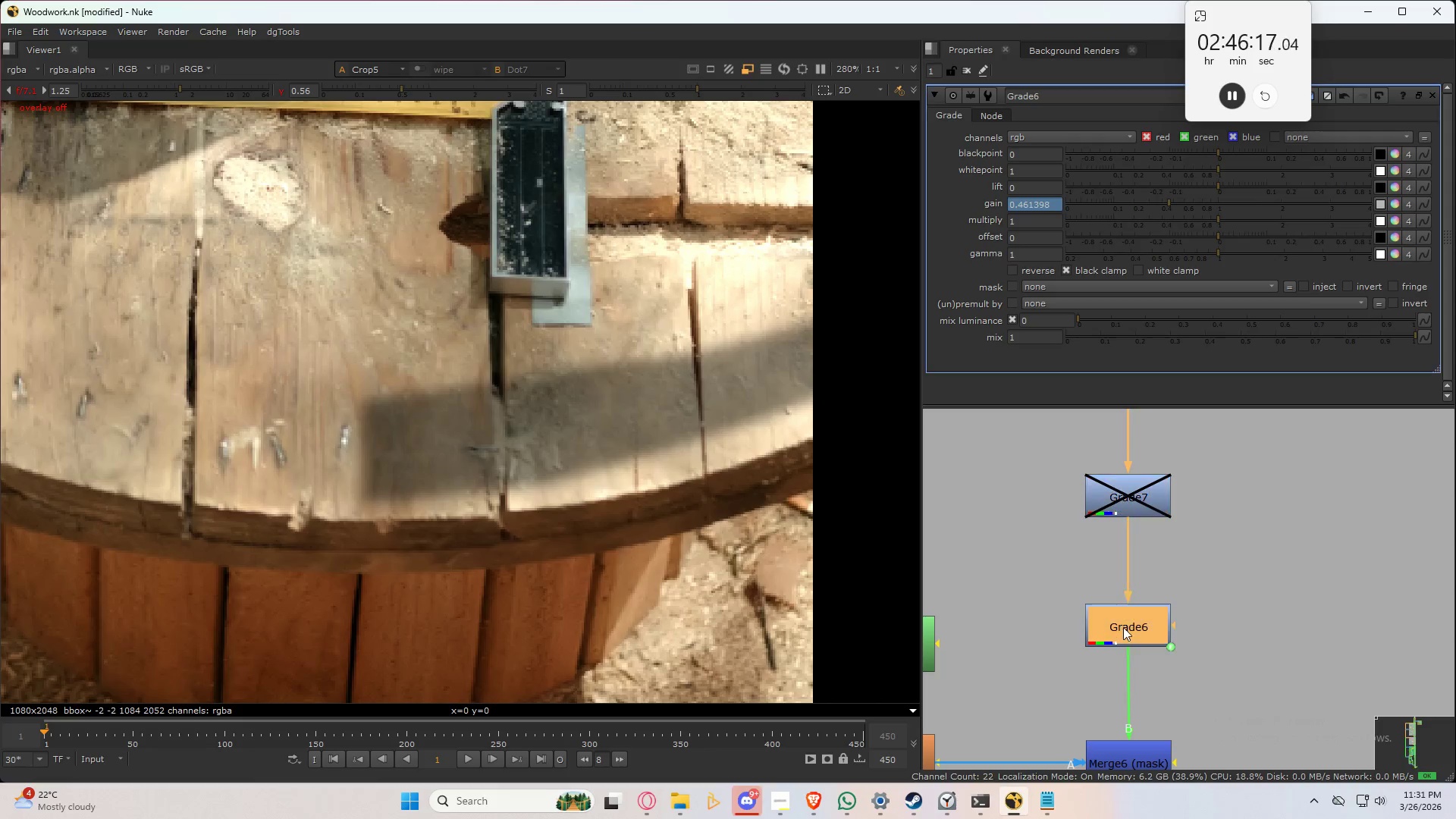 
double_click([1123, 627])
 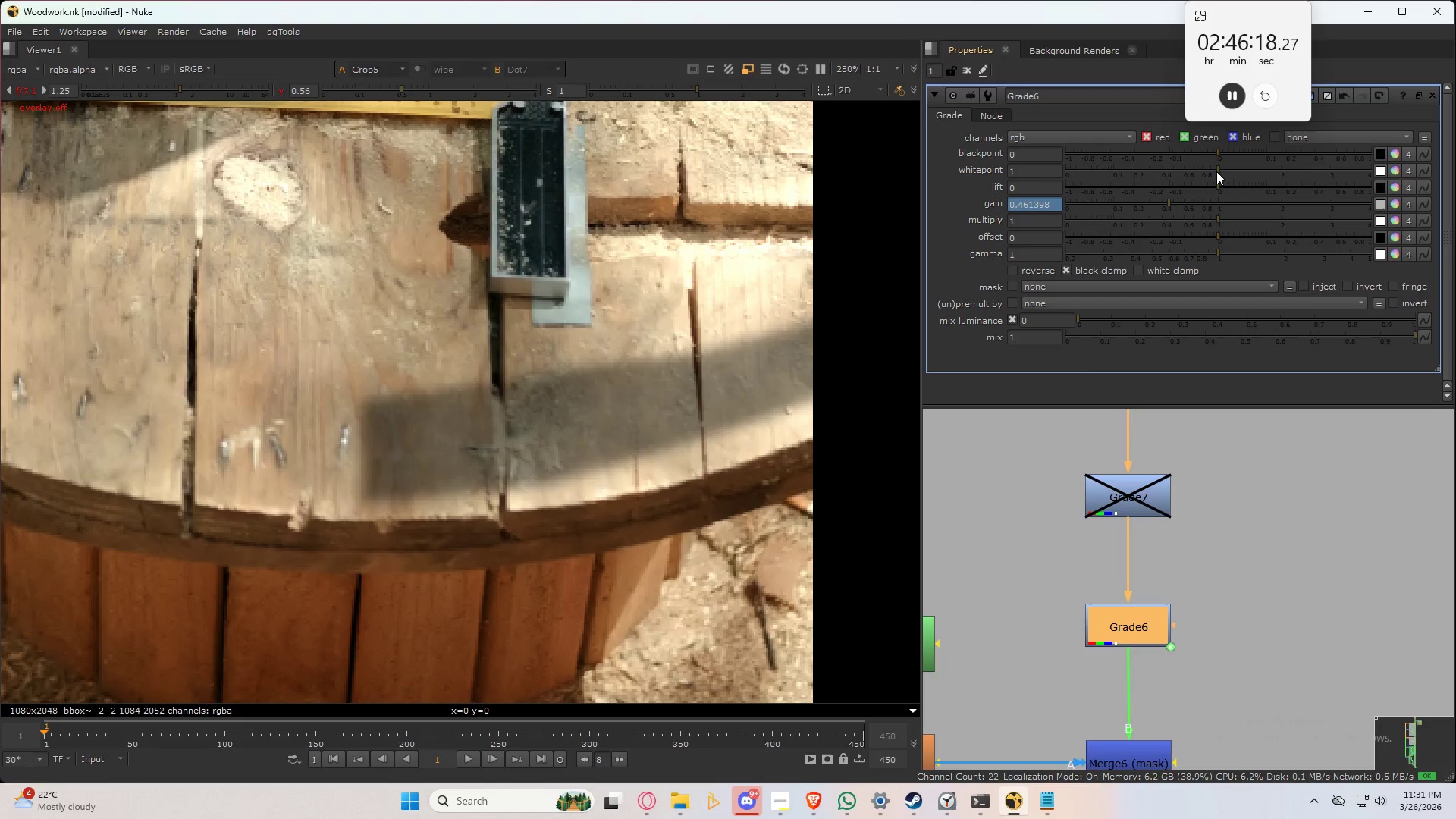 
left_click_drag(start_coordinate=[1216, 171], to_coordinate=[1169, 178])
 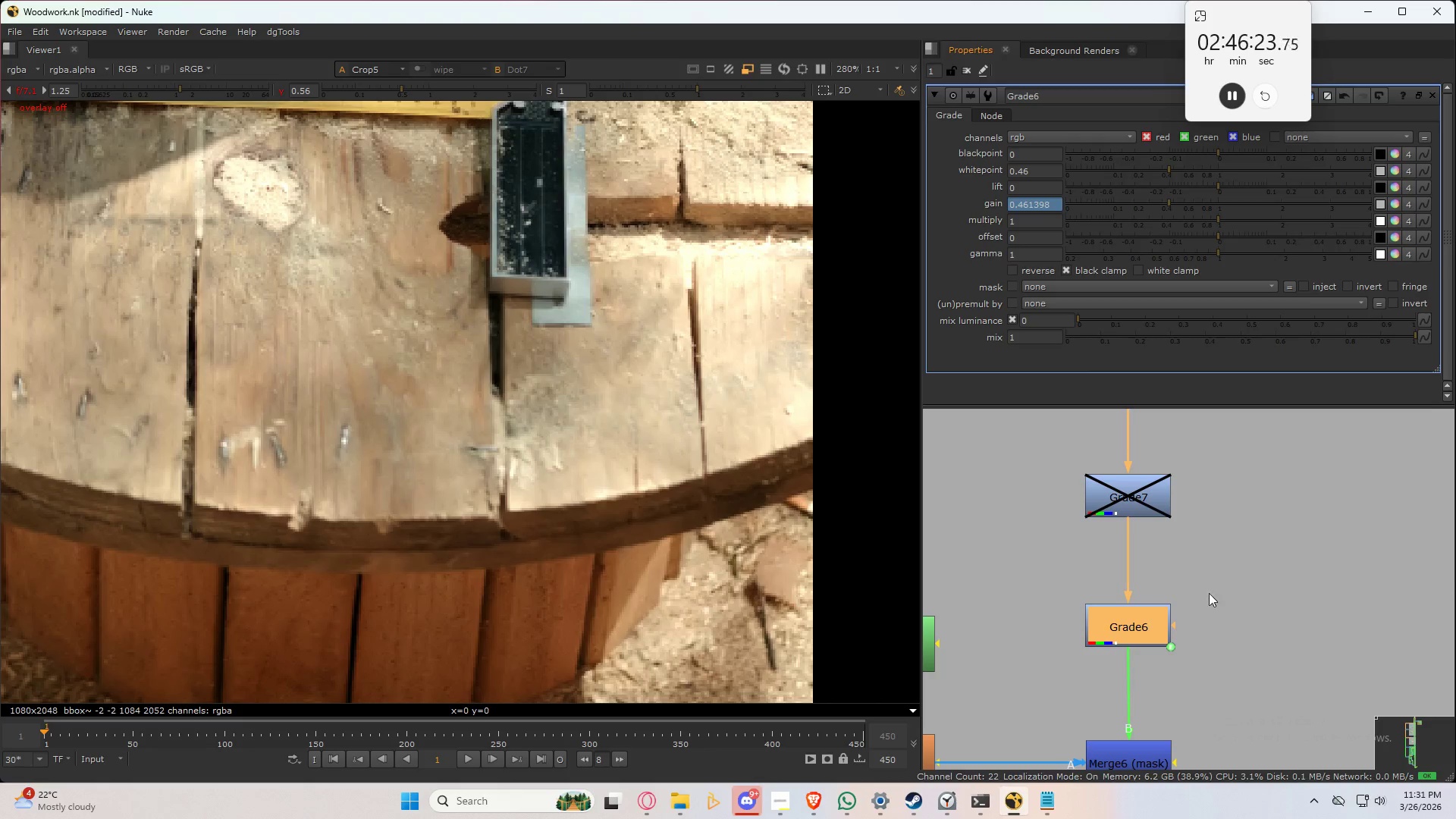 
key(D)
 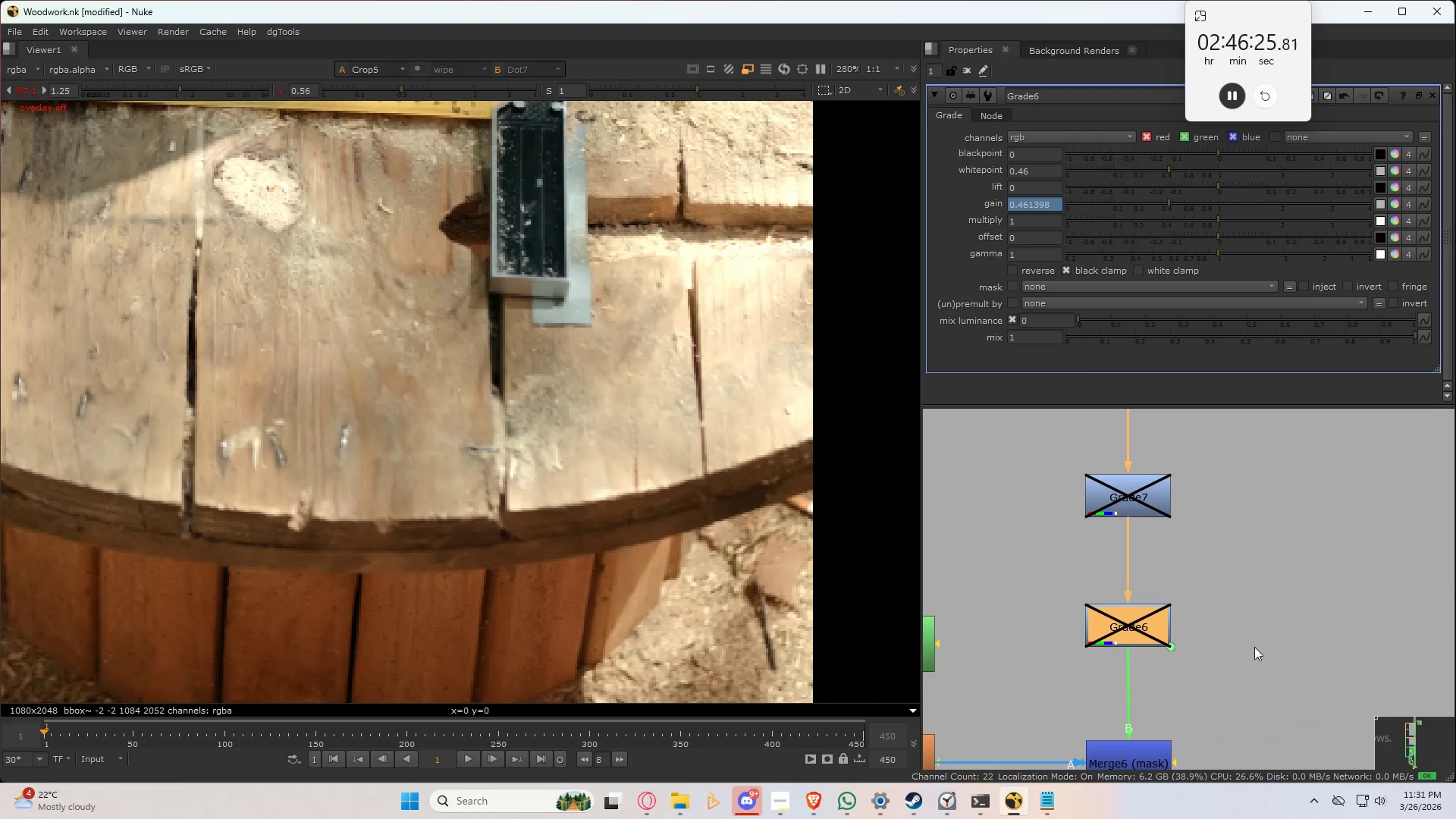 
scroll: coordinate [1235, 691], scroll_direction: down, amount: 11.0
 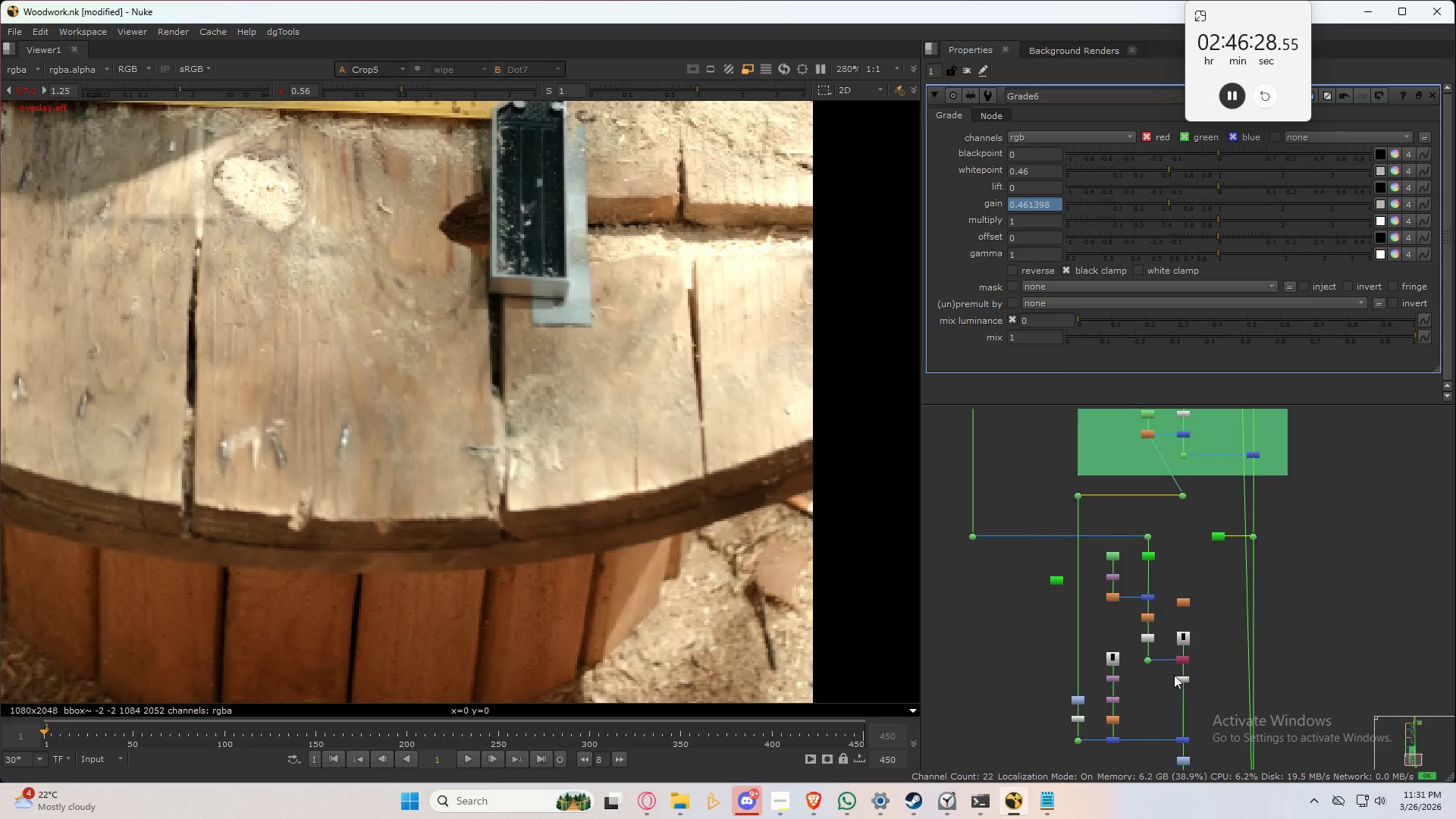 
scroll: coordinate [1150, 573], scroll_direction: up, amount: 4.0
 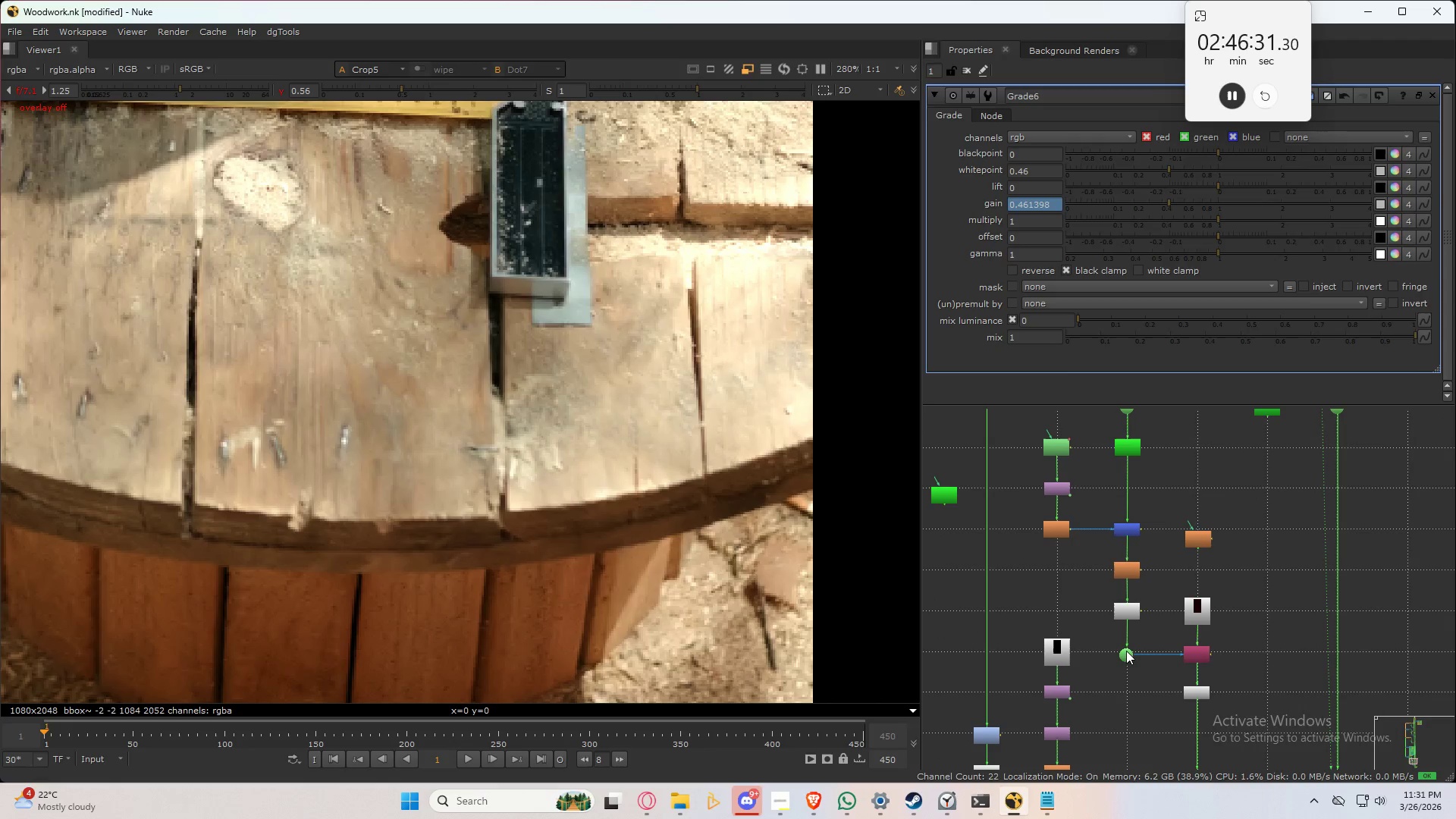 
left_click([1126, 651])
 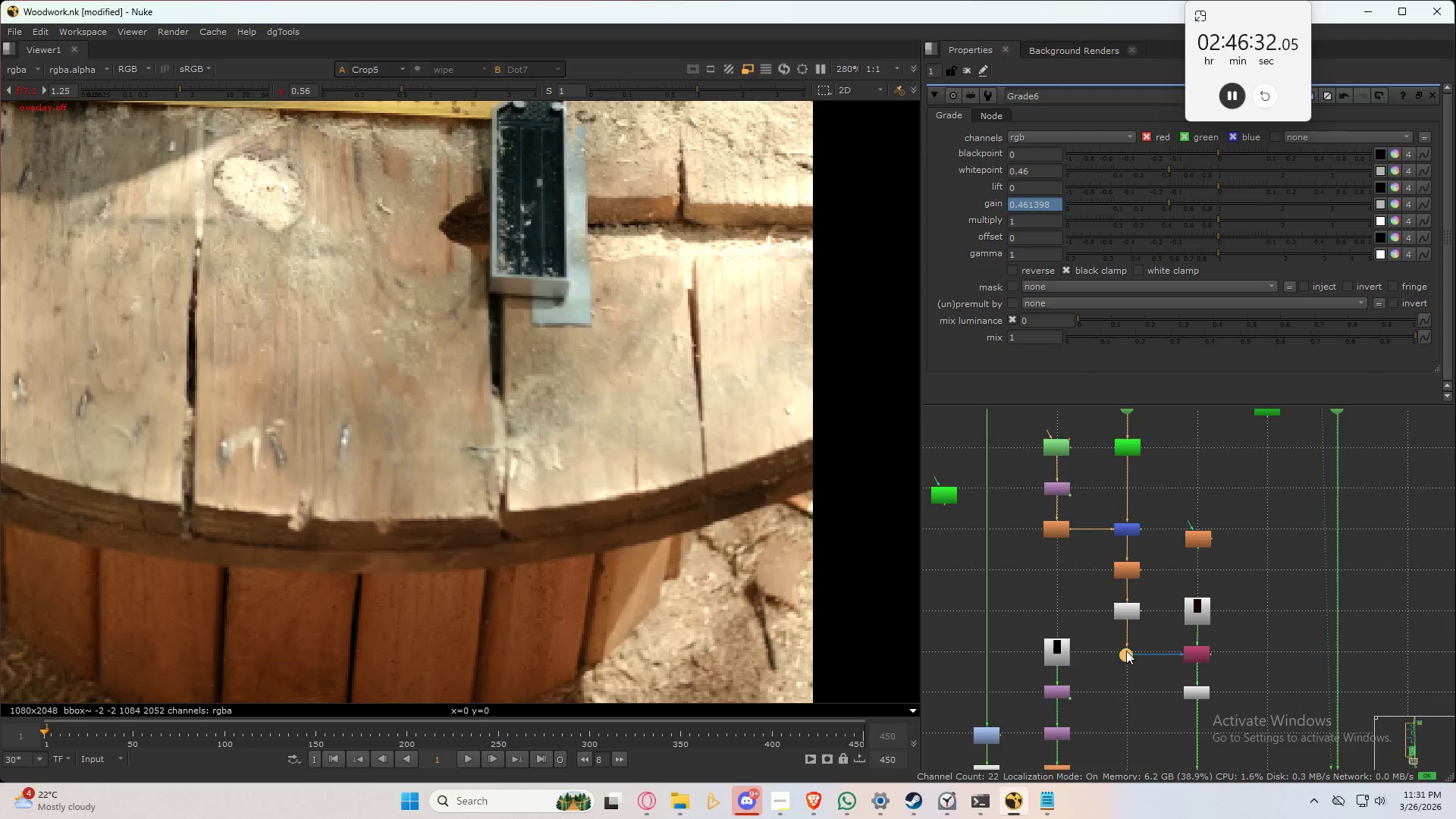 
key(1)
 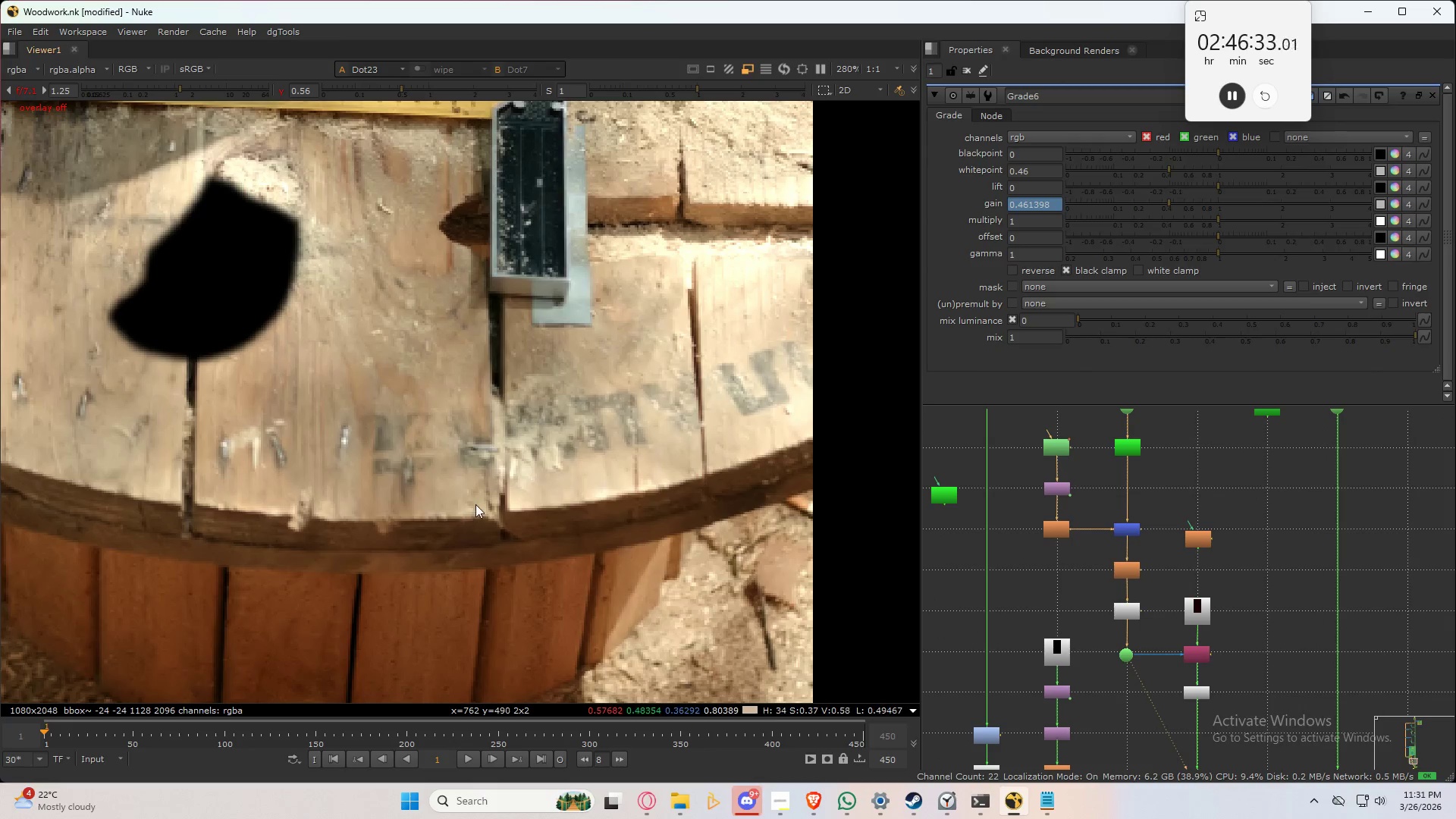 
type(aaa)
 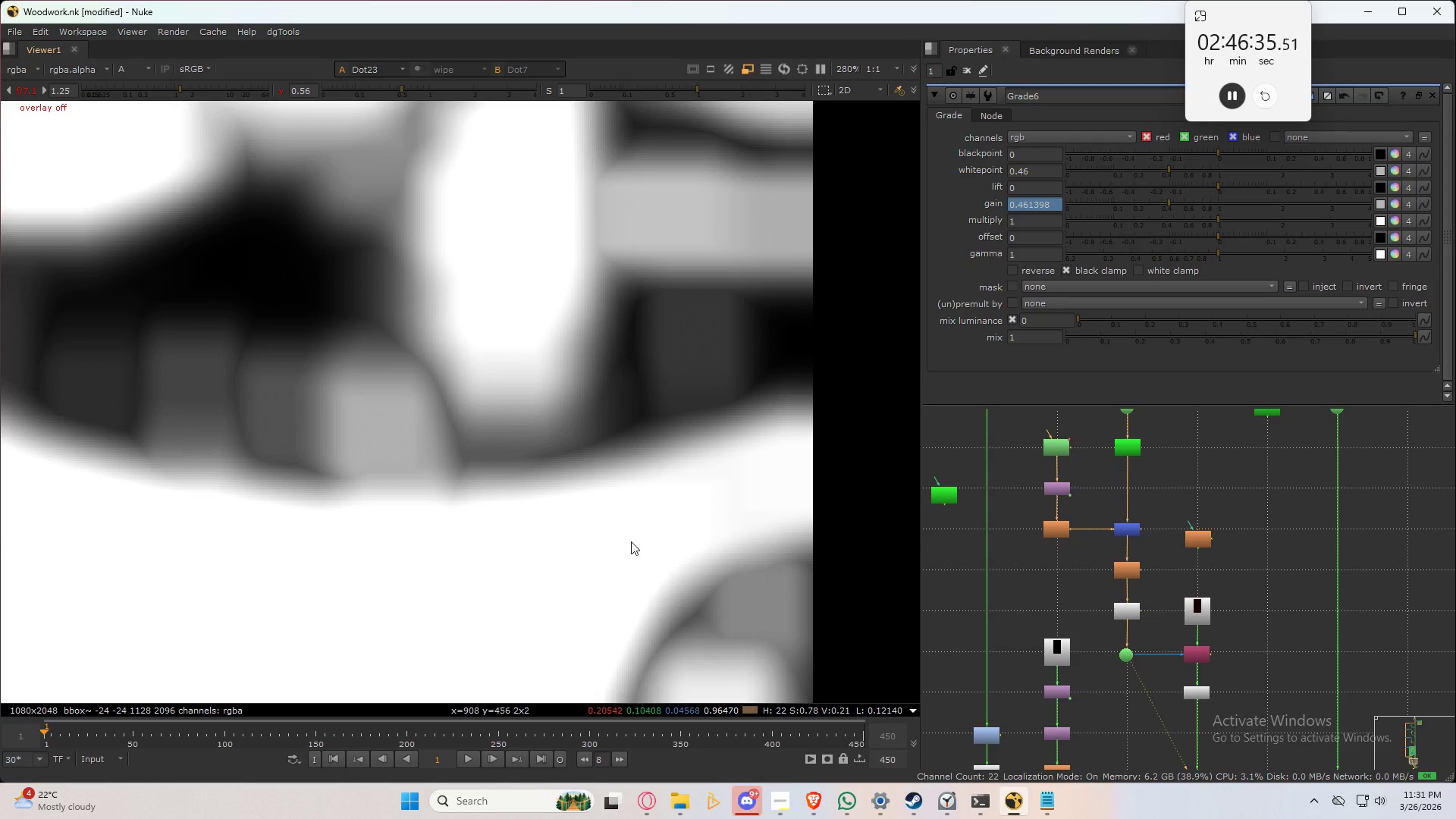 
scroll: coordinate [631, 554], scroll_direction: down, amount: 7.0
 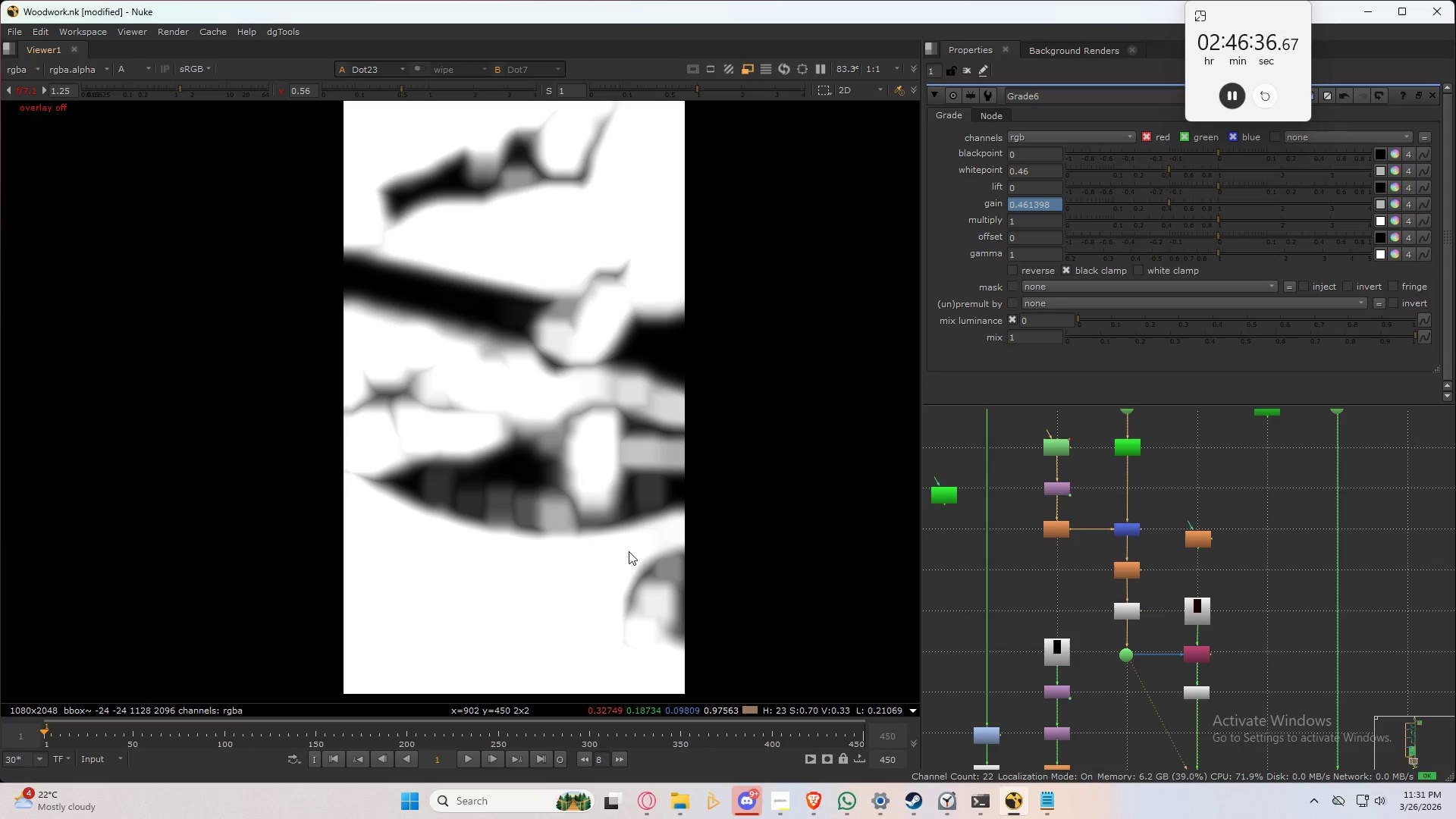 
type(aaaa)
 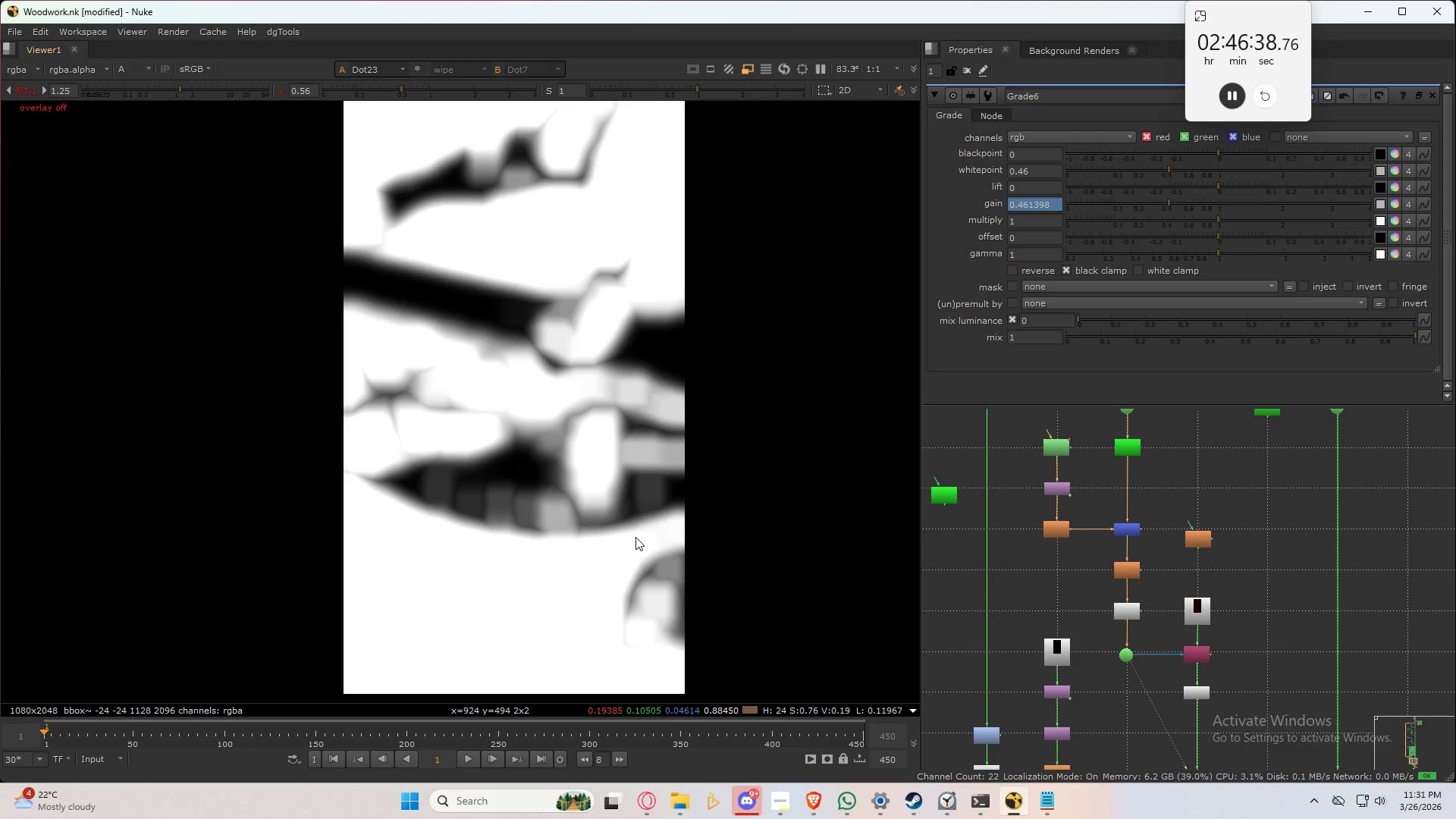 
type(aa)
 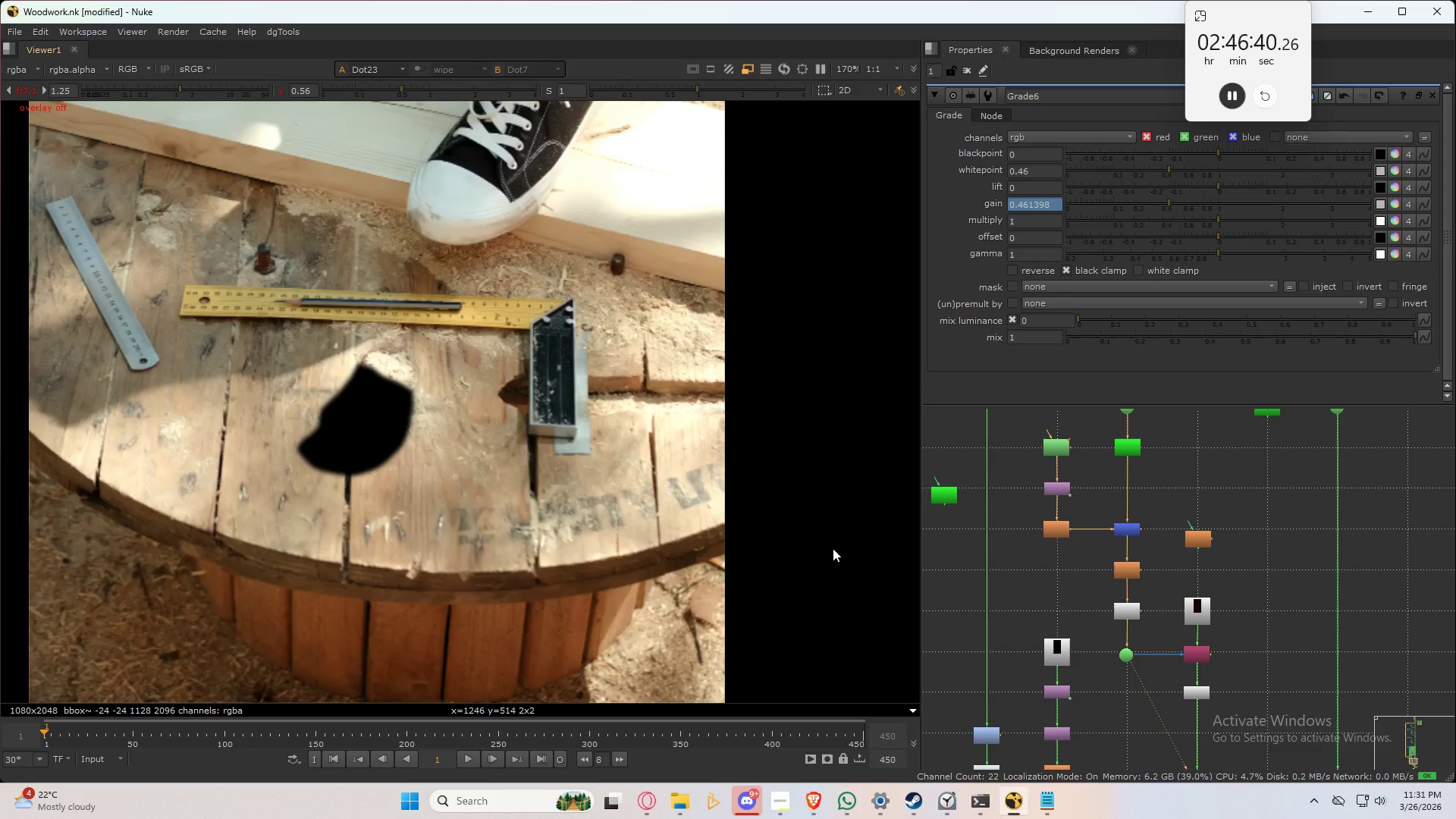 
scroll: coordinate [647, 514], scroll_direction: up, amount: 4.0
 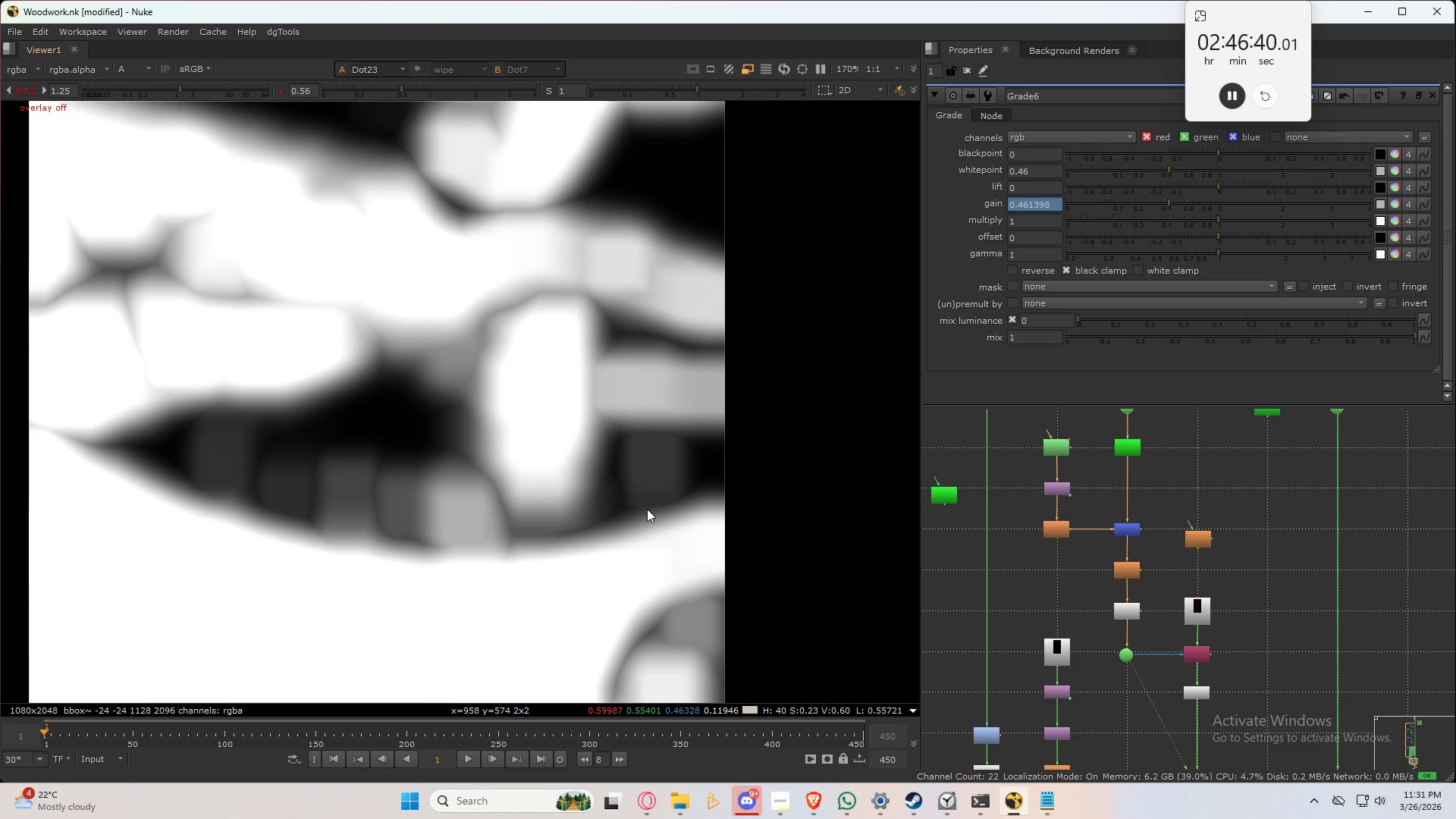 
key(A)
 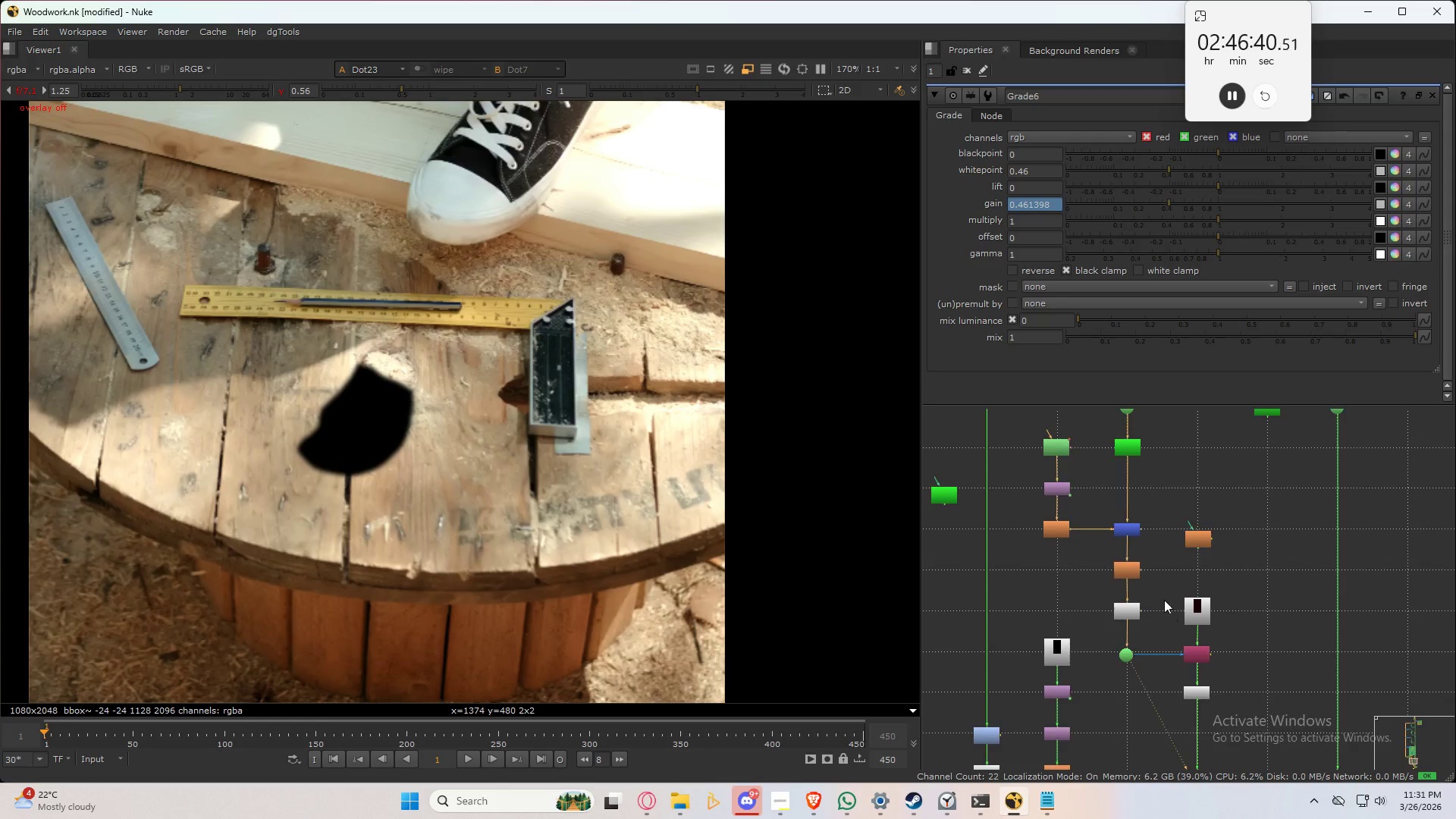 
scroll: coordinate [1155, 588], scroll_direction: down, amount: 8.0
 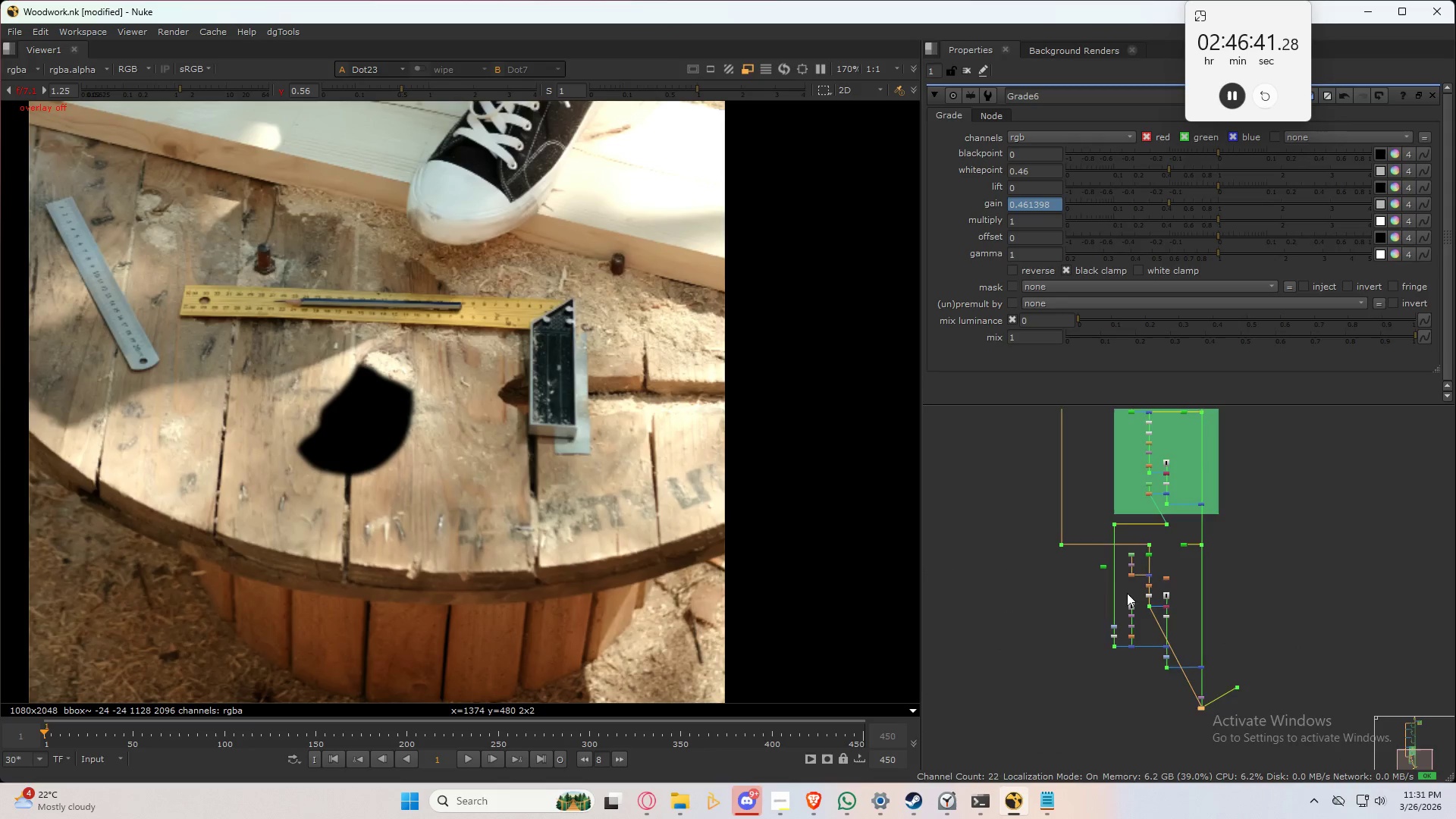 
scroll: coordinate [1177, 708], scroll_direction: up, amount: 9.0
 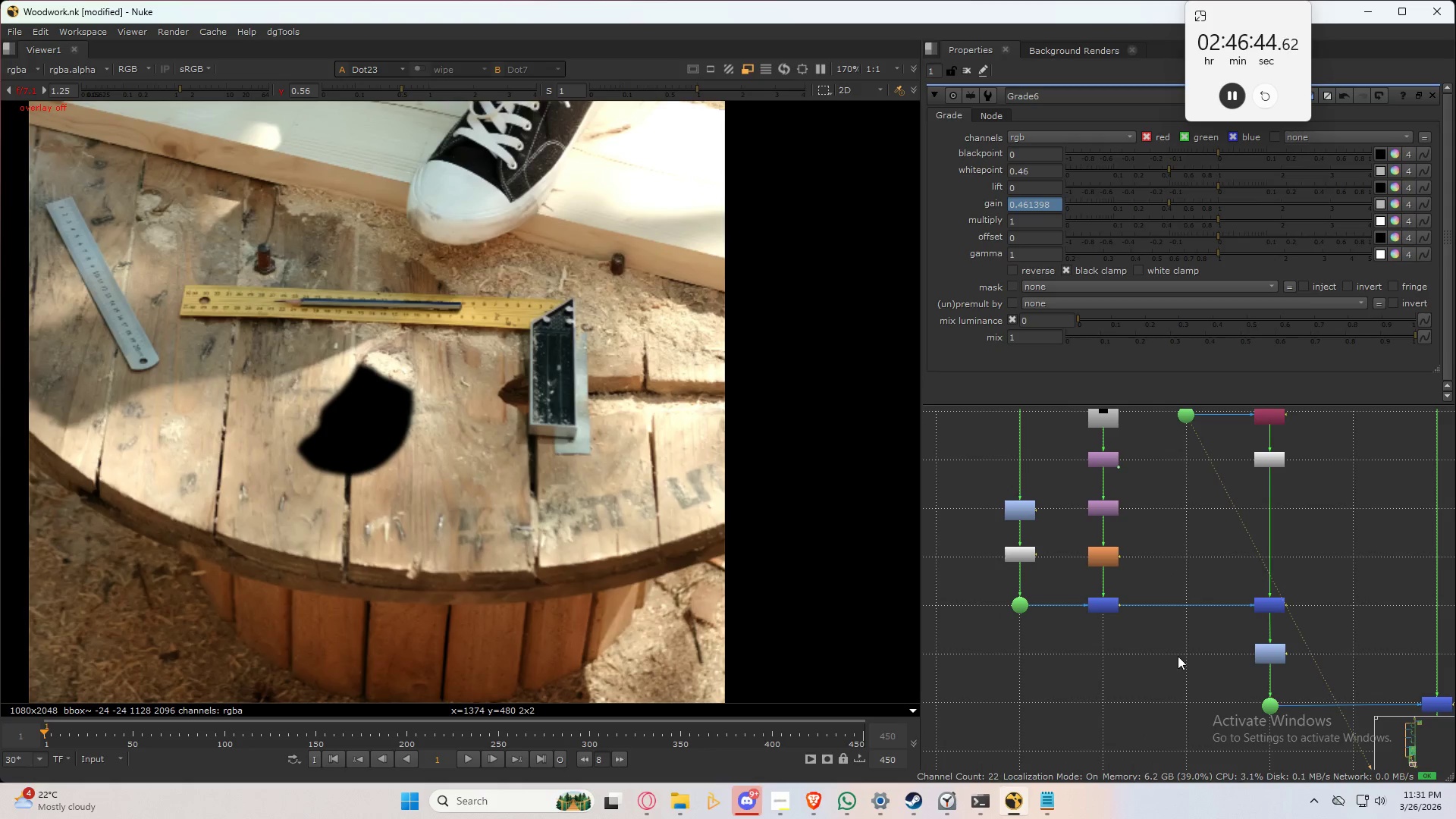 
scroll: coordinate [1228, 570], scroll_direction: down, amount: 3.0
 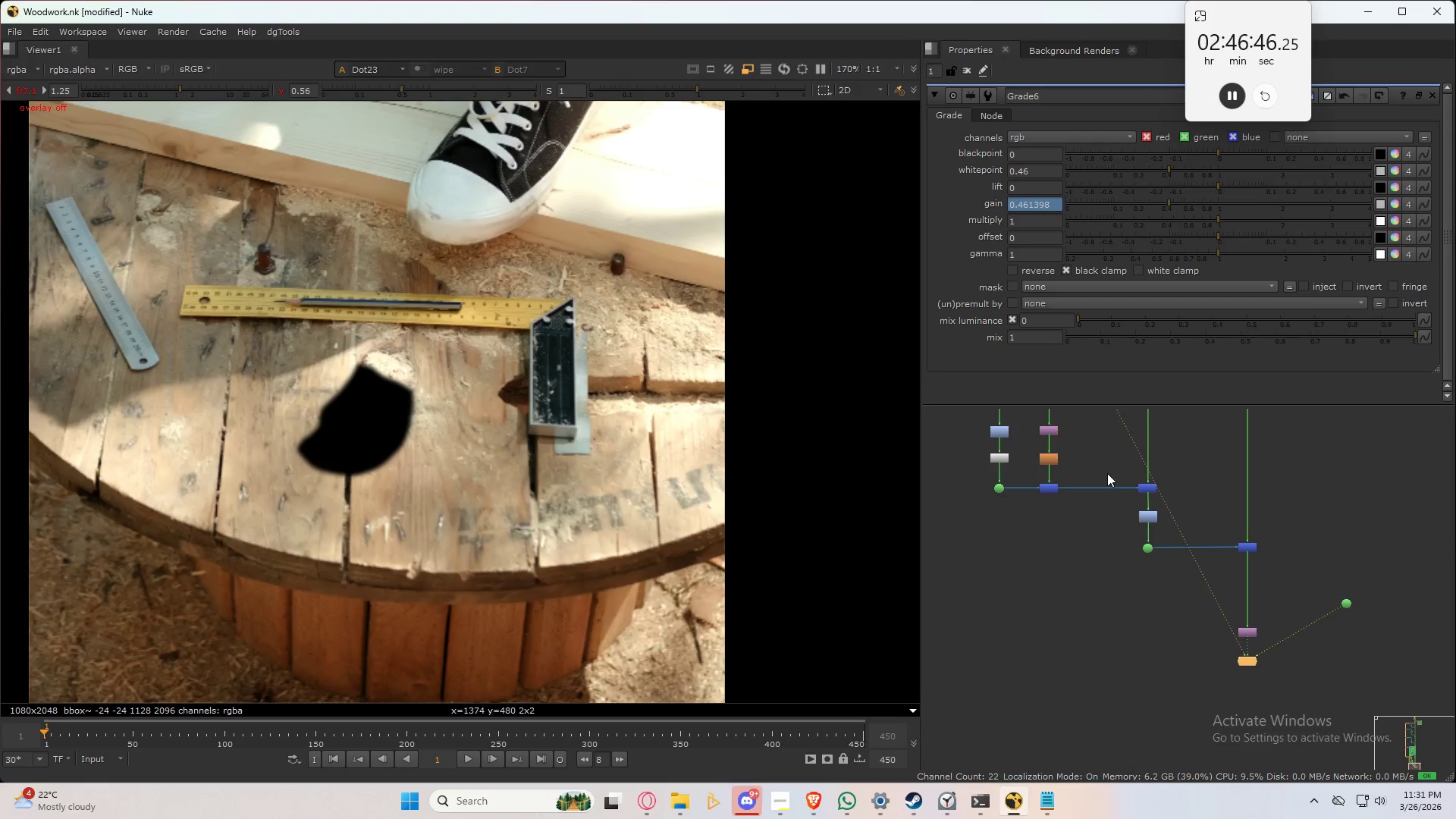 
left_click_drag(start_coordinate=[1103, 468], to_coordinate=[1368, 728])
 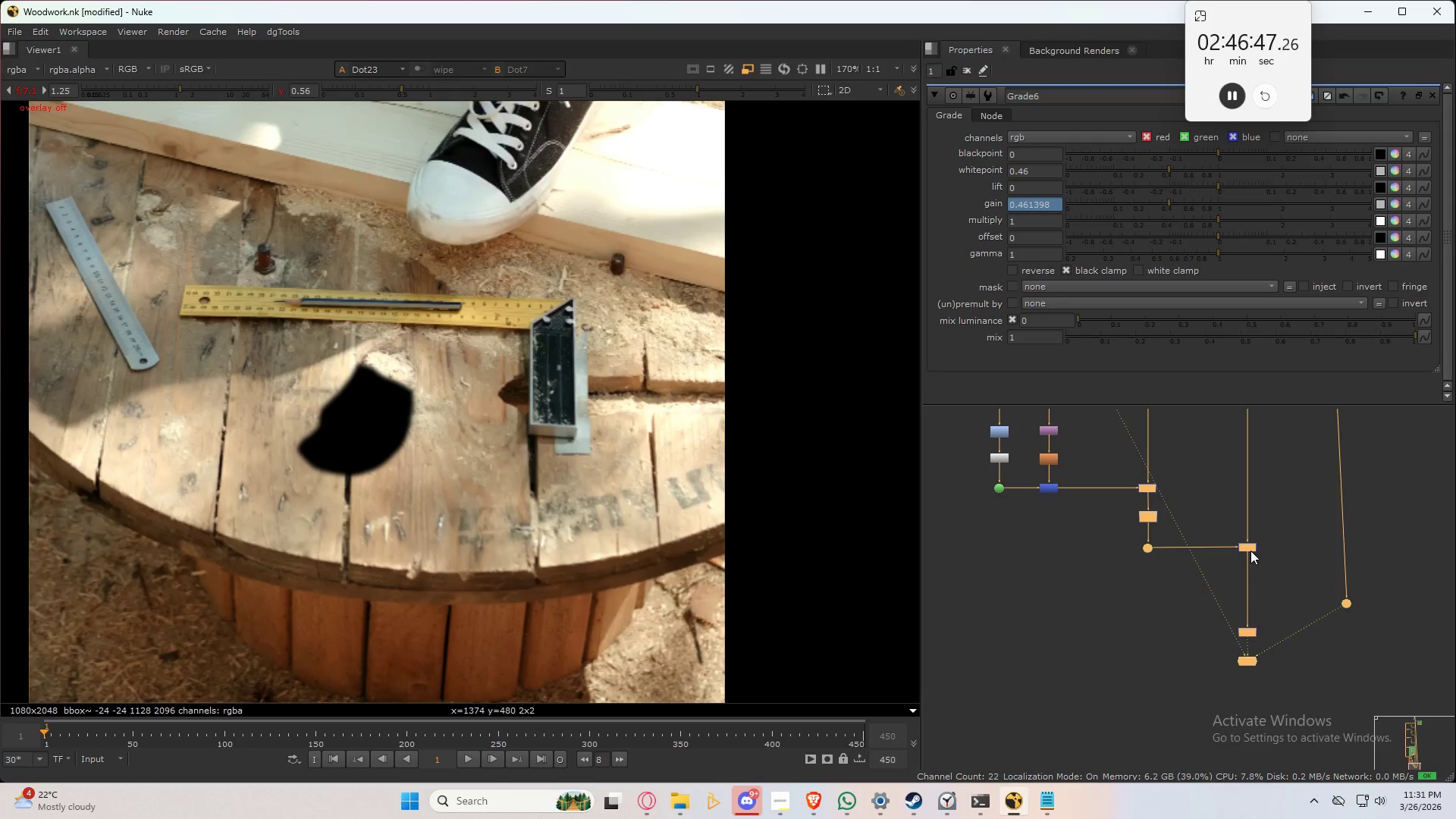 
left_click_drag(start_coordinate=[1250, 551], to_coordinate=[1250, 672])
 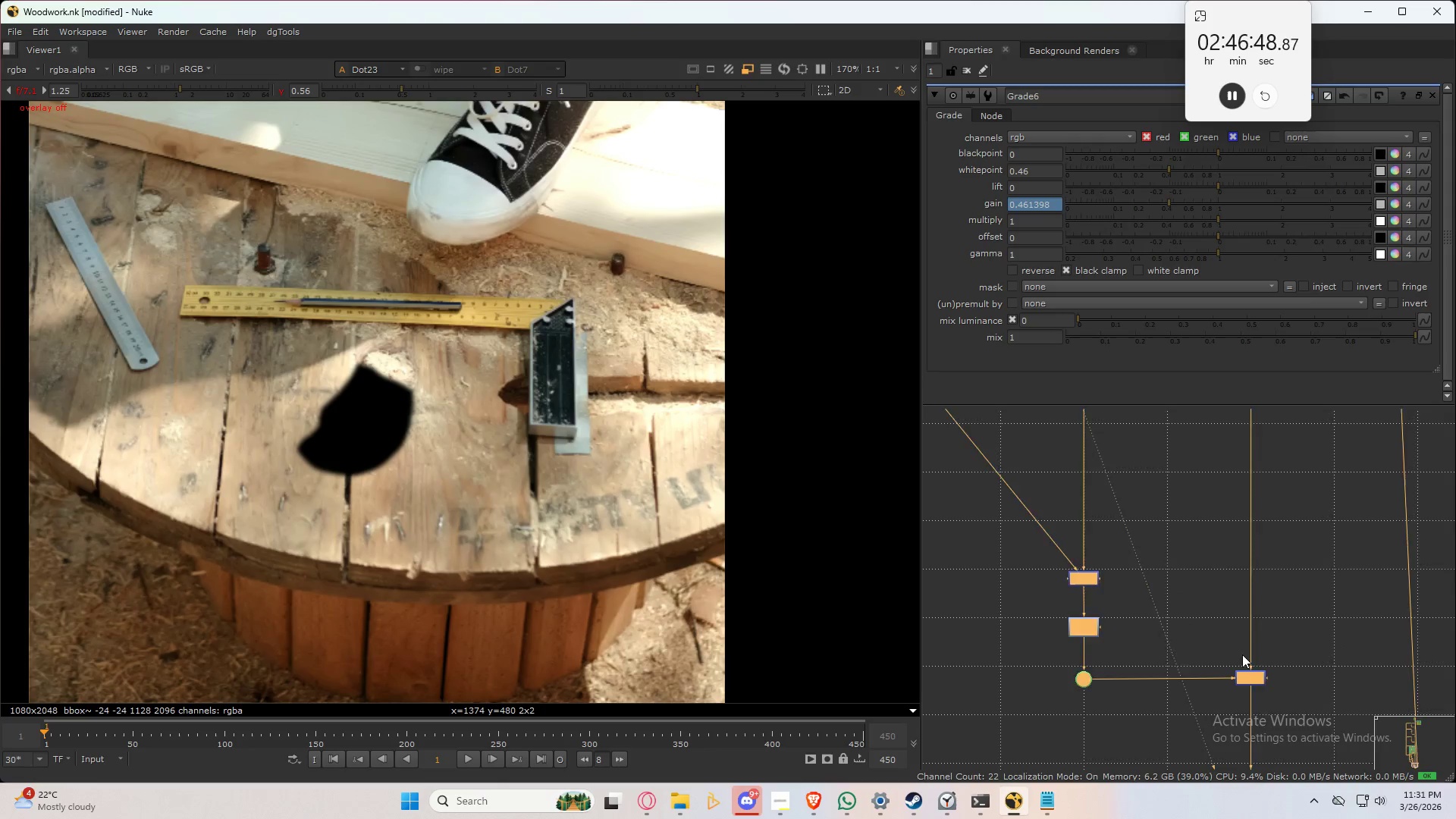 
scroll: coordinate [1242, 654], scroll_direction: up, amount: 7.0
 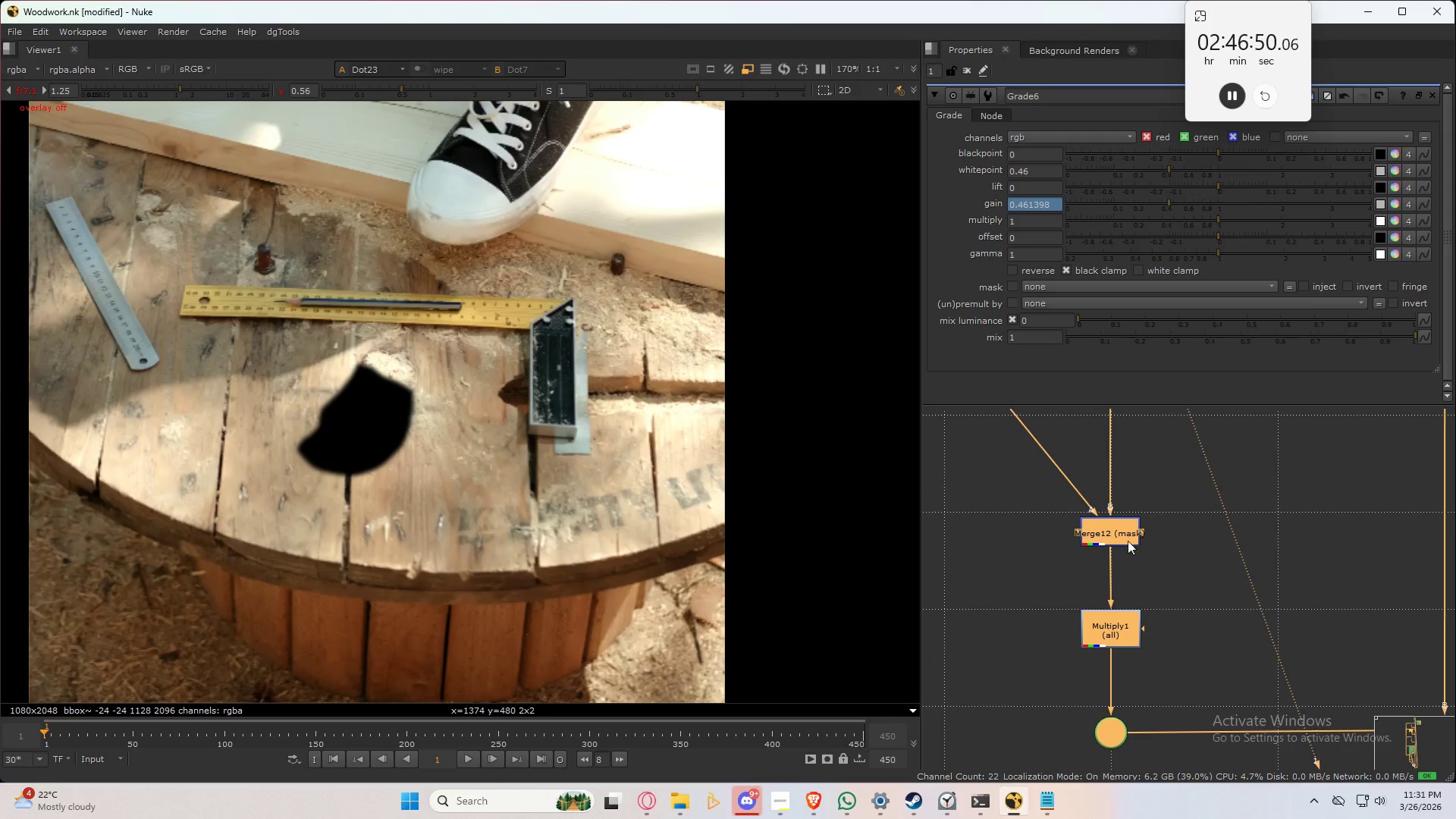 
left_click_drag(start_coordinate=[1112, 535], to_coordinate=[1110, 514])
 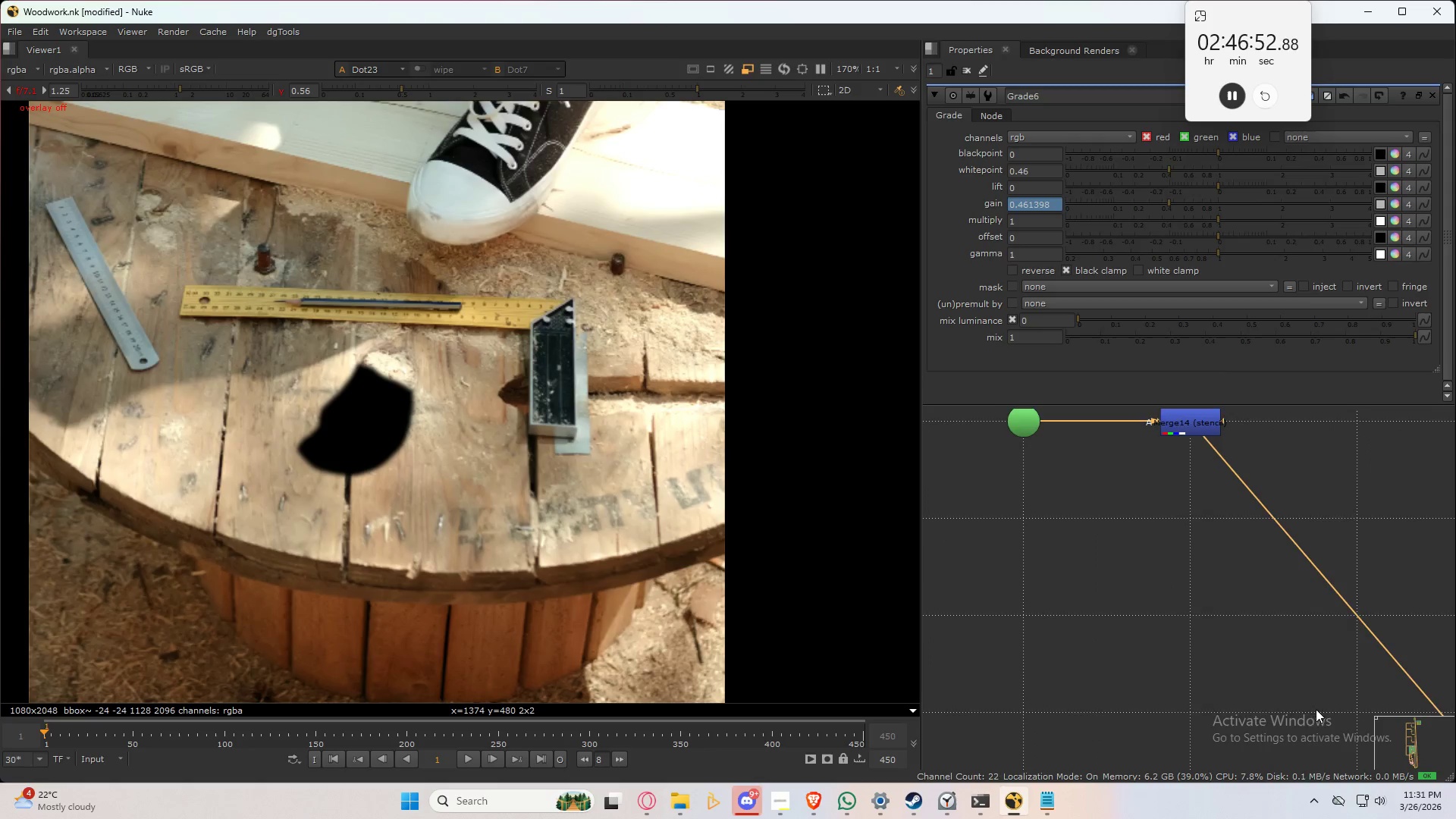 
left_click([1222, 623])
 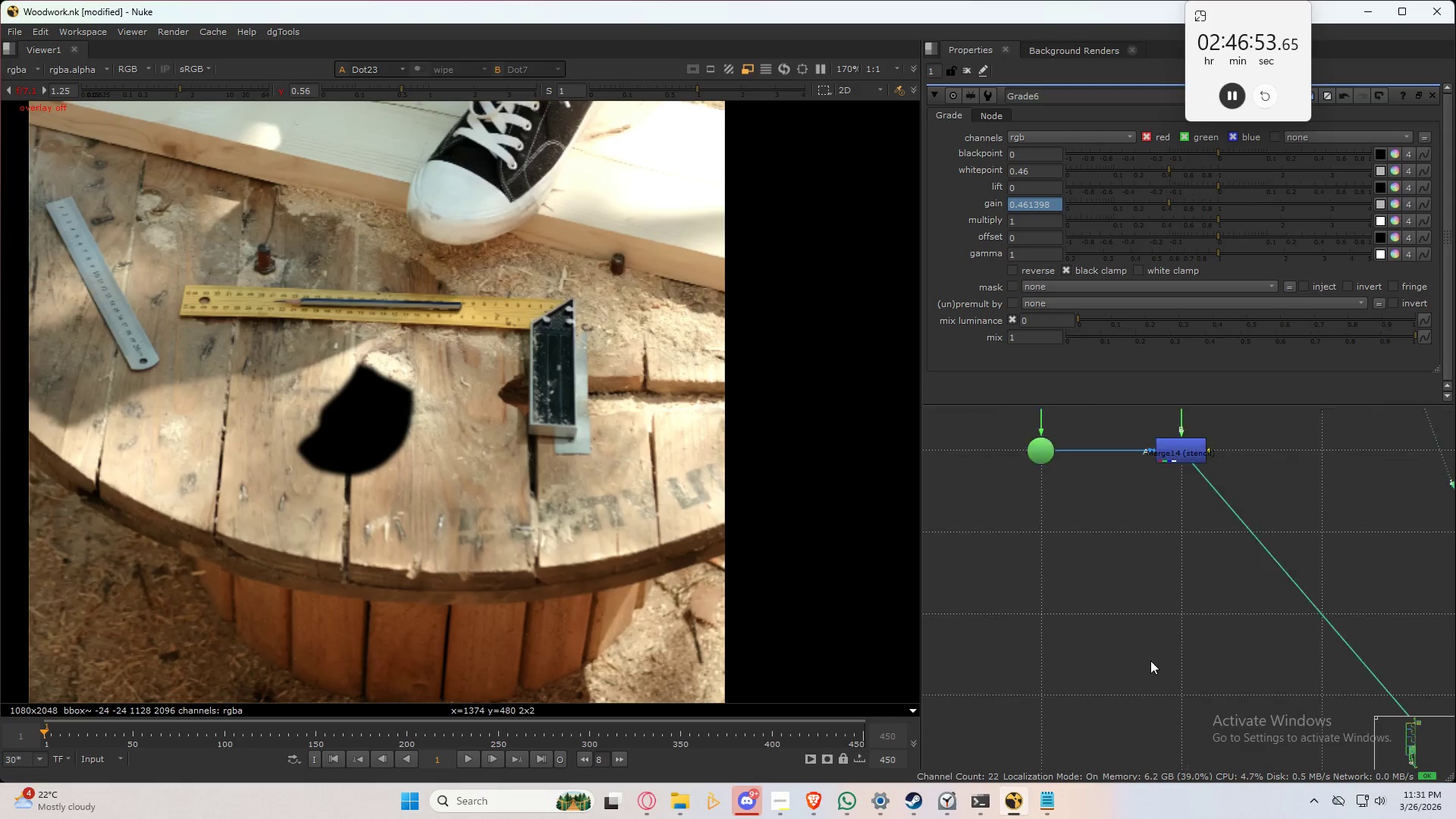 
scroll: coordinate [1150, 661], scroll_direction: down, amount: 4.0
 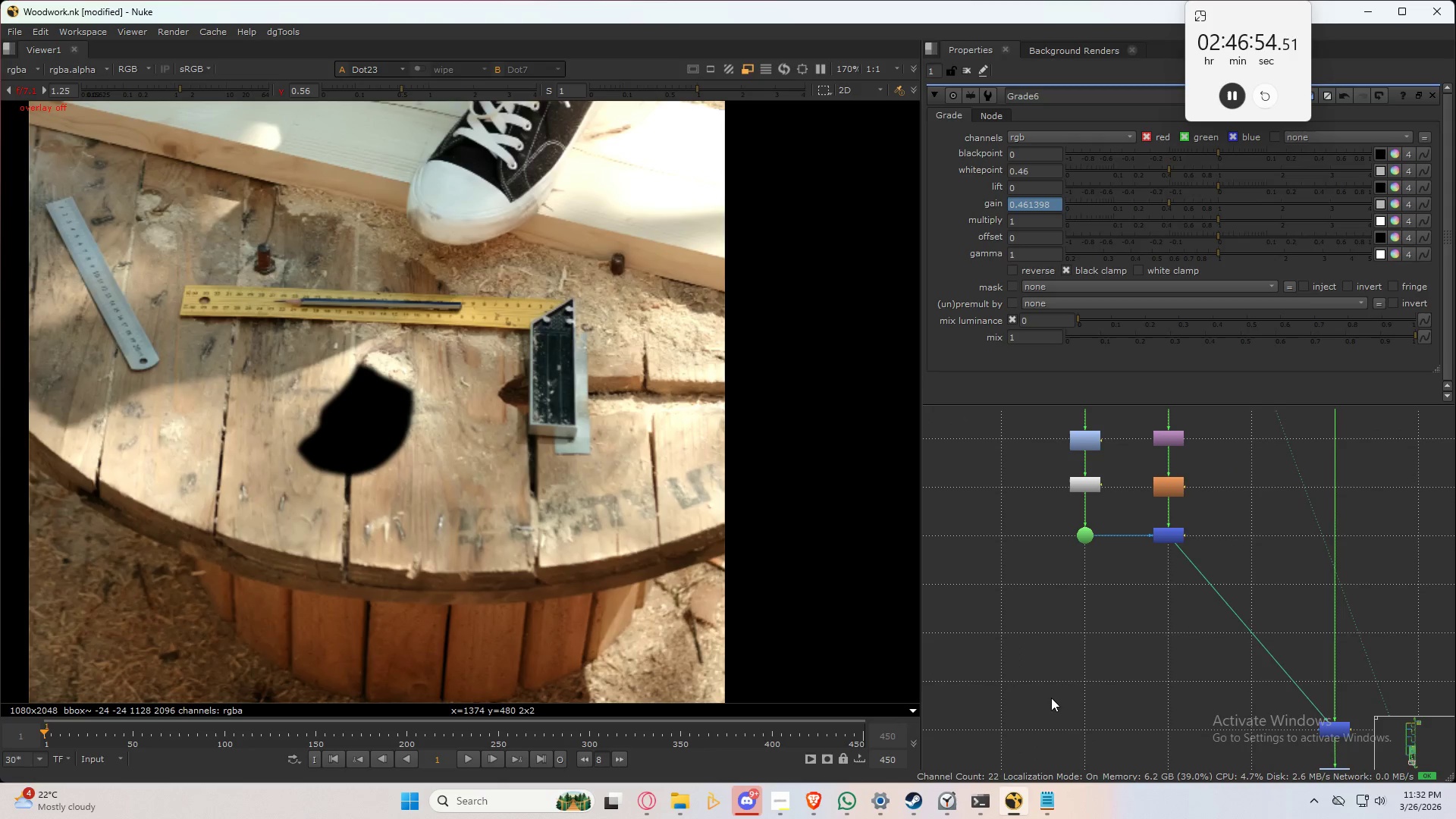 
left_click([1051, 697])
 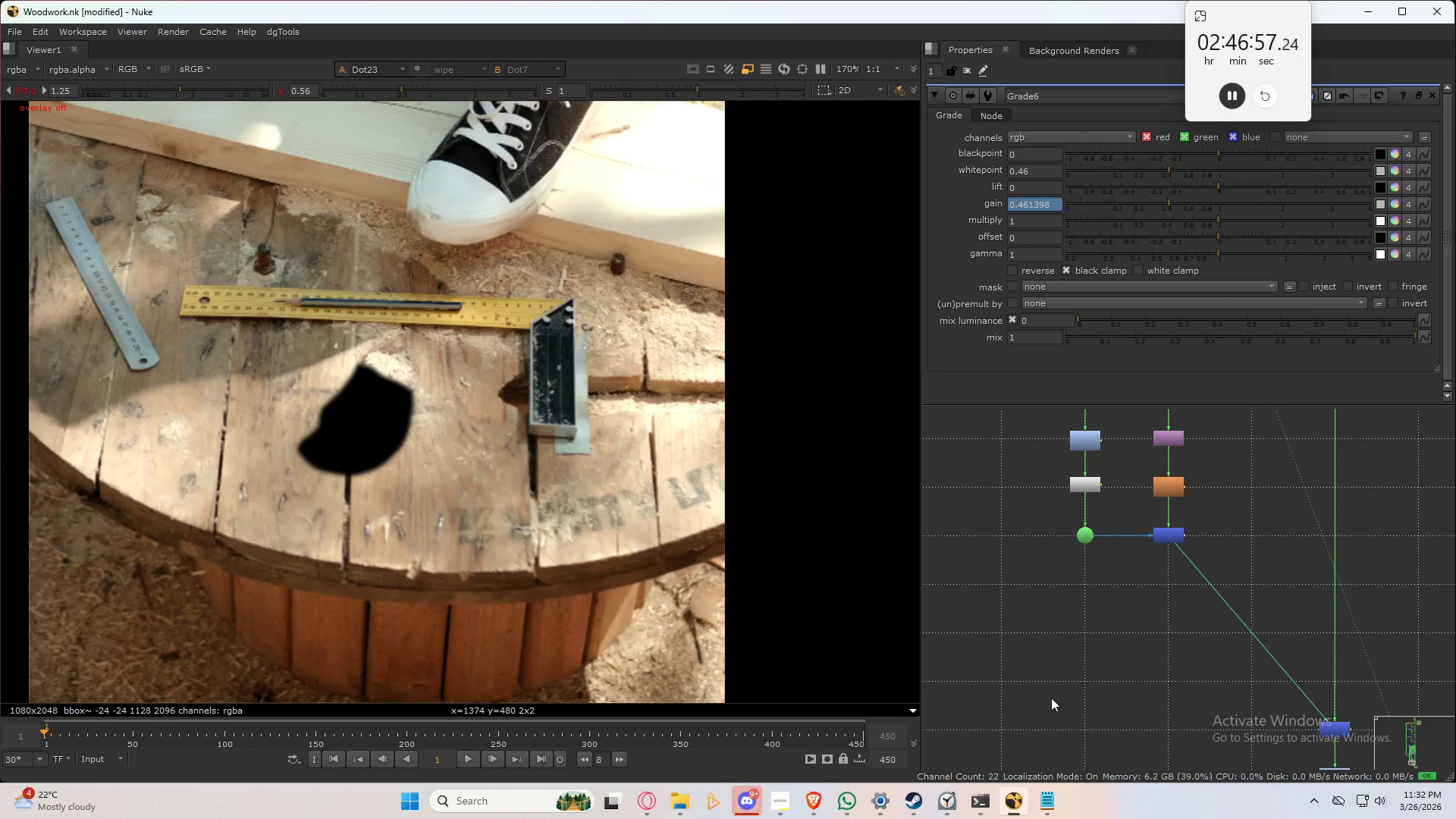 
scroll: coordinate [1147, 546], scroll_direction: up, amount: 7.0
 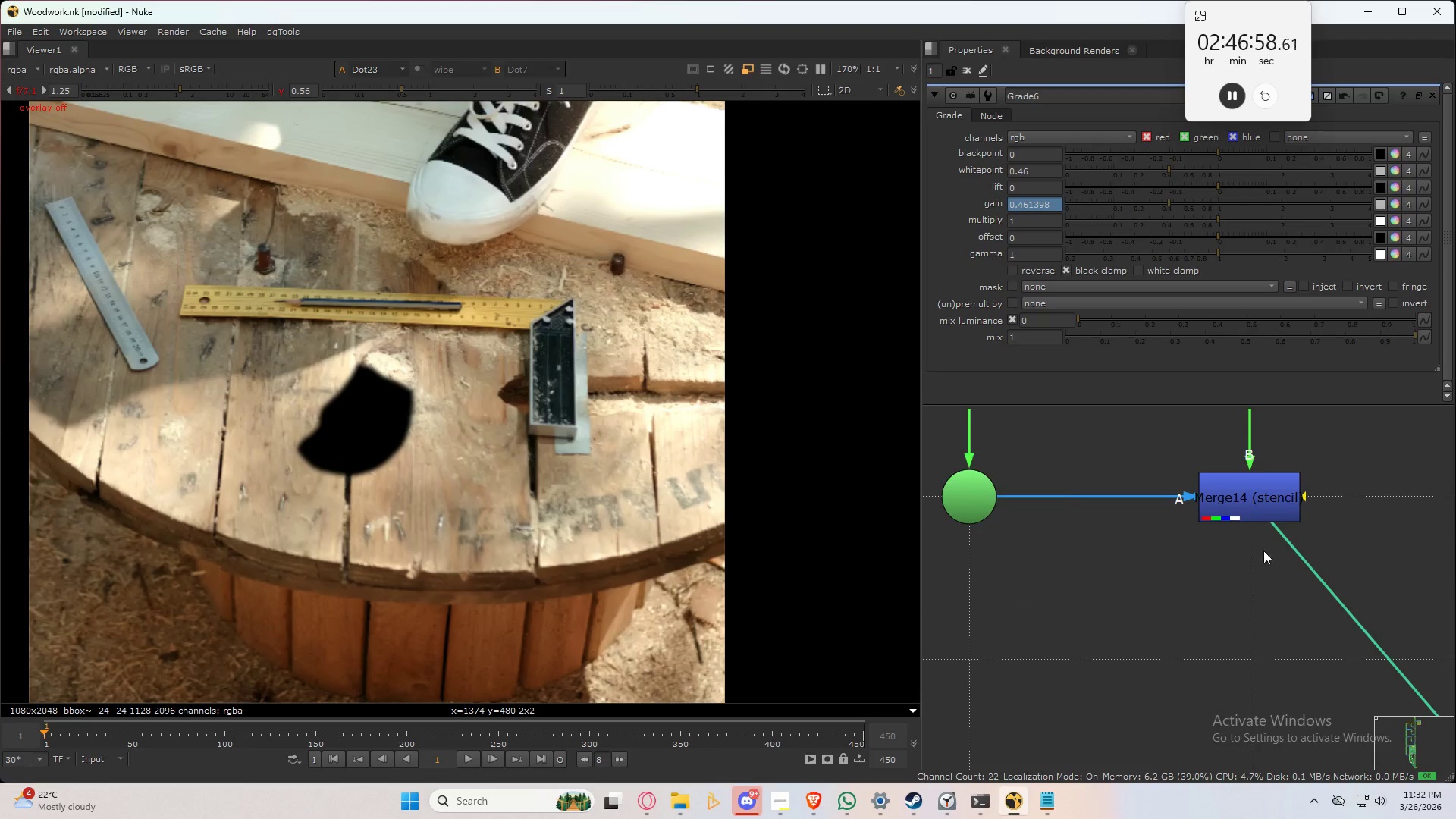 
scroll: coordinate [1267, 623], scroll_direction: down, amount: 6.0
 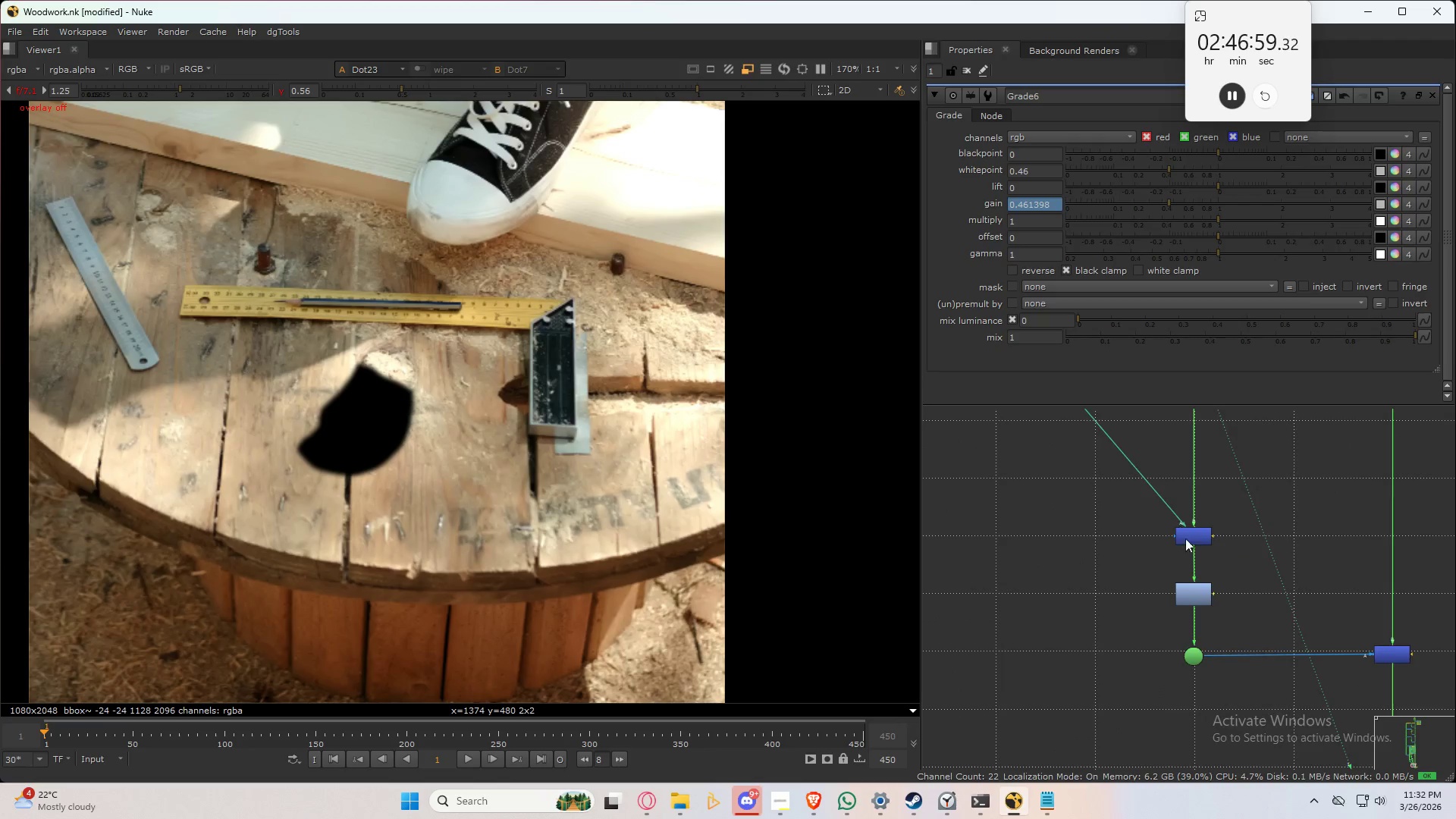 
scroll: coordinate [1178, 544], scroll_direction: up, amount: 7.0
 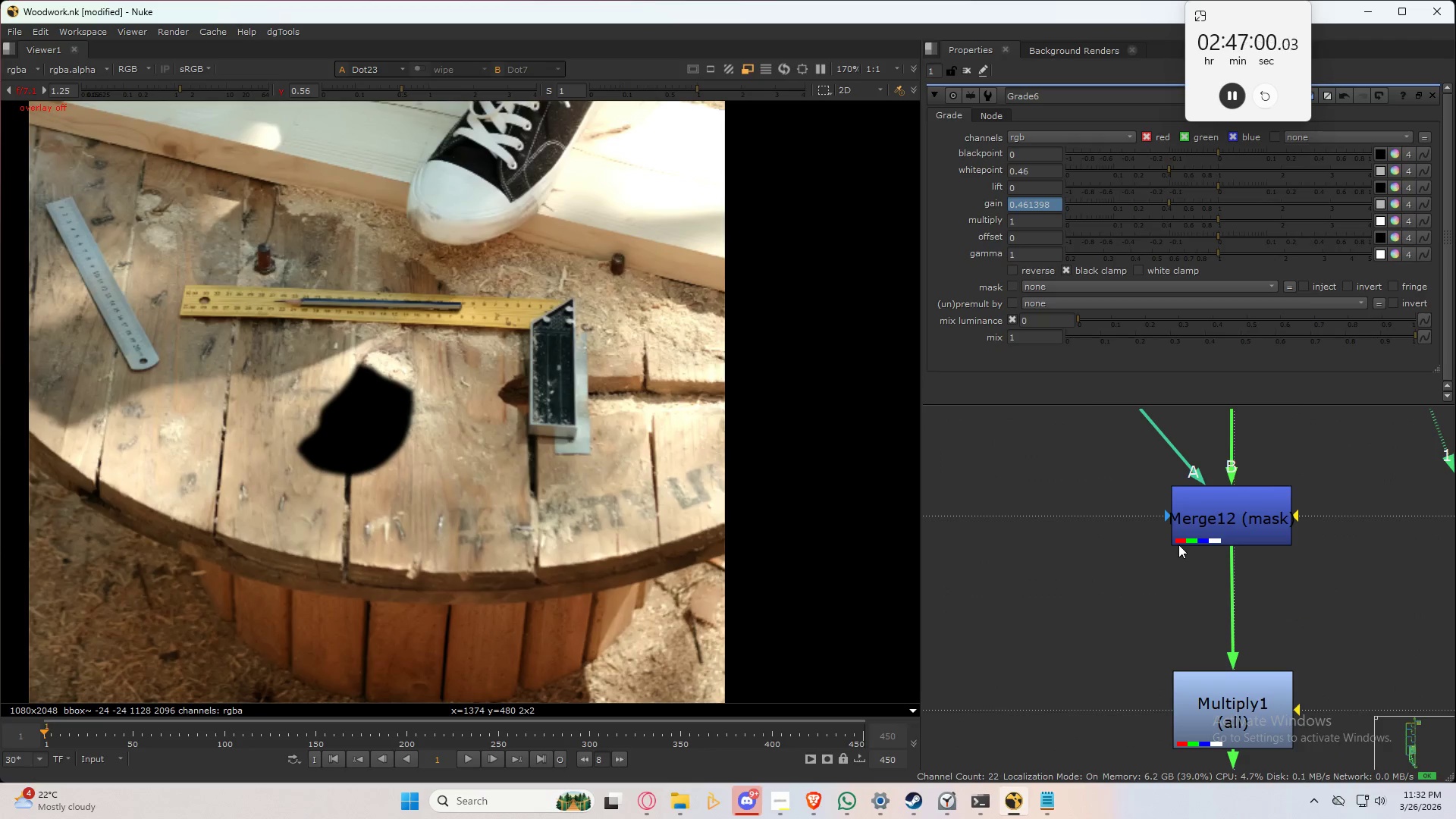 
scroll: coordinate [1178, 544], scroll_direction: down, amount: 5.0
 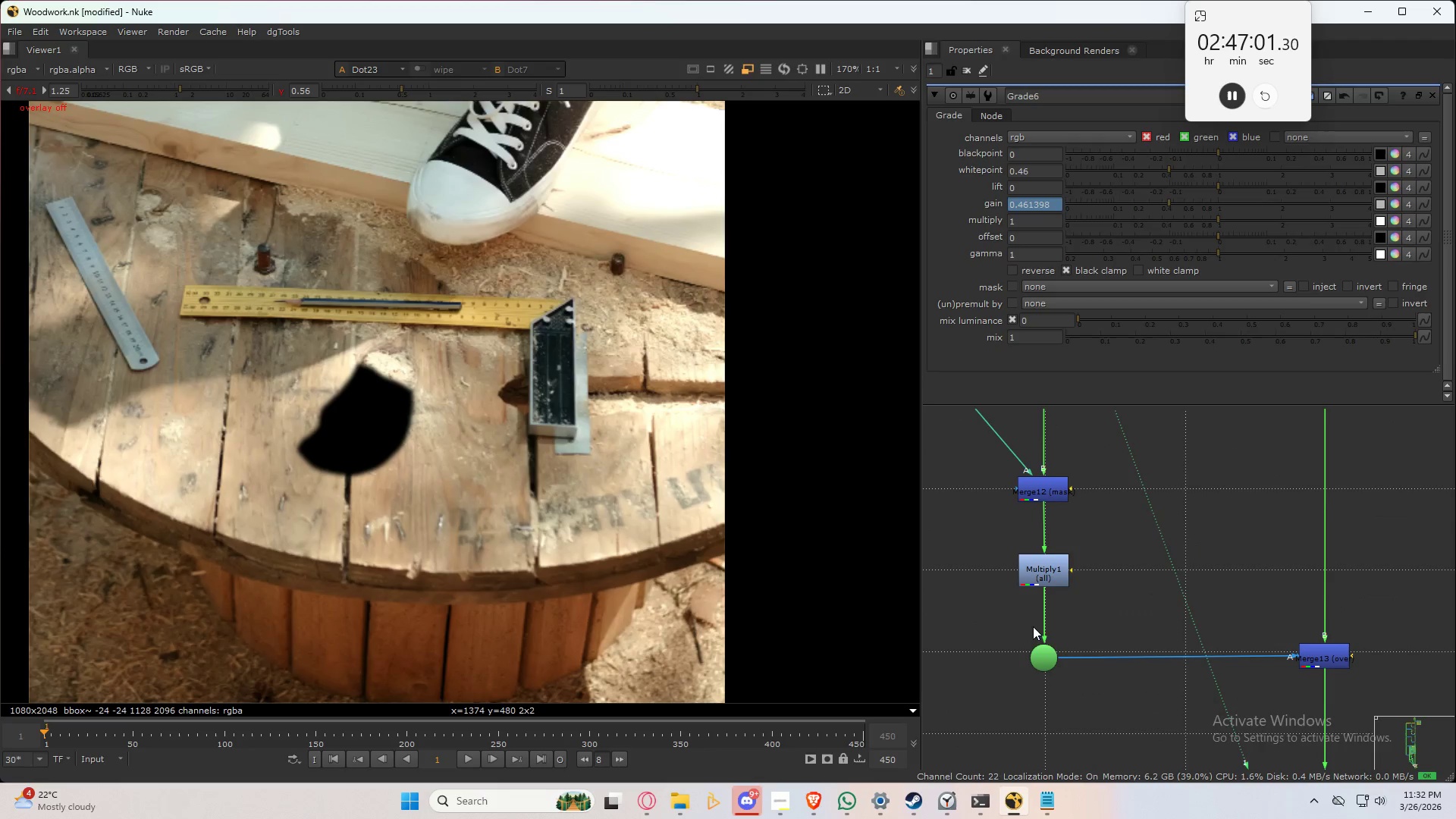 
left_click_drag(start_coordinate=[1009, 617], to_coordinate=[1392, 692])
 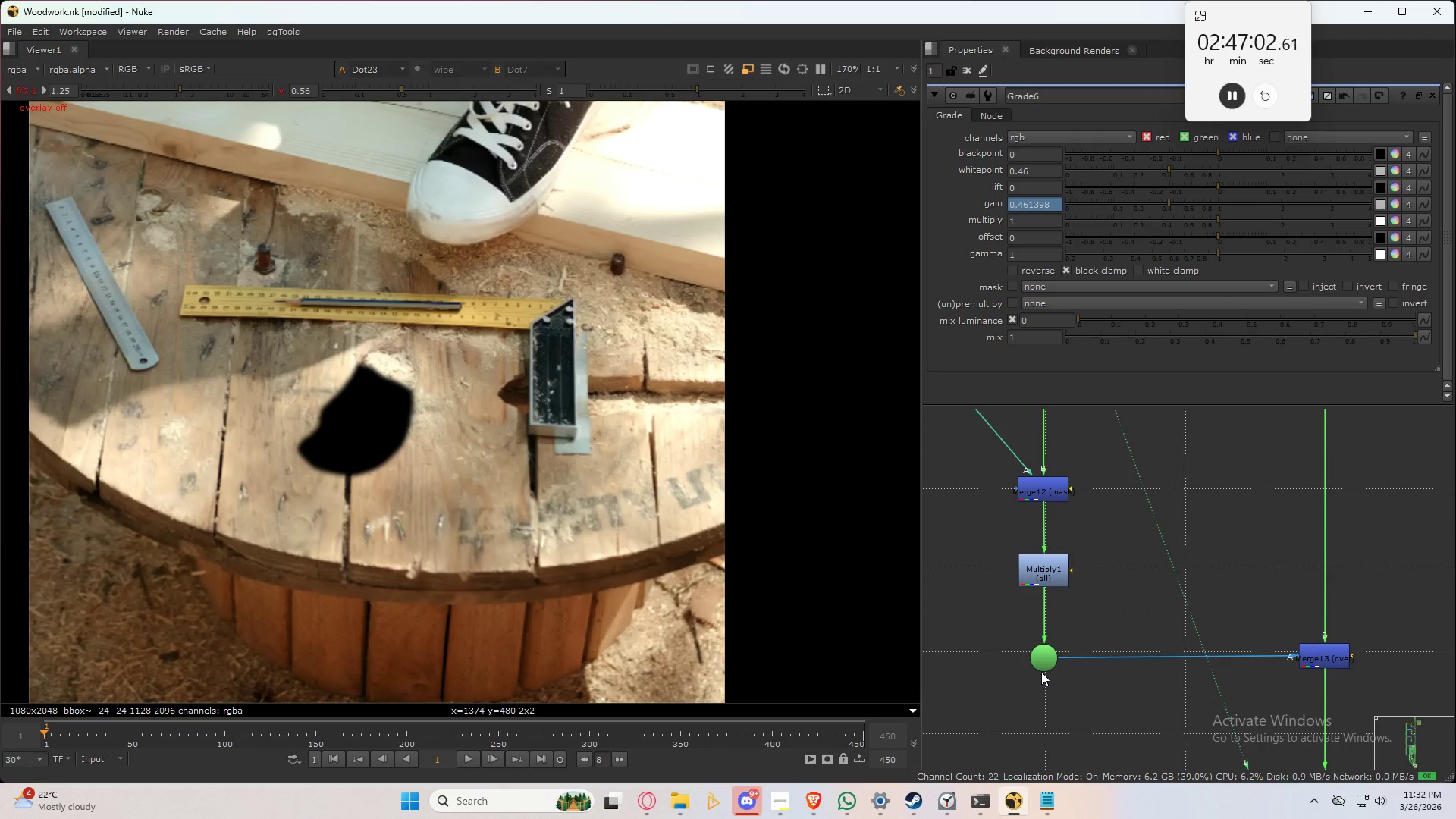 
left_click_drag(start_coordinate=[1043, 664], to_coordinate=[1043, 655])
 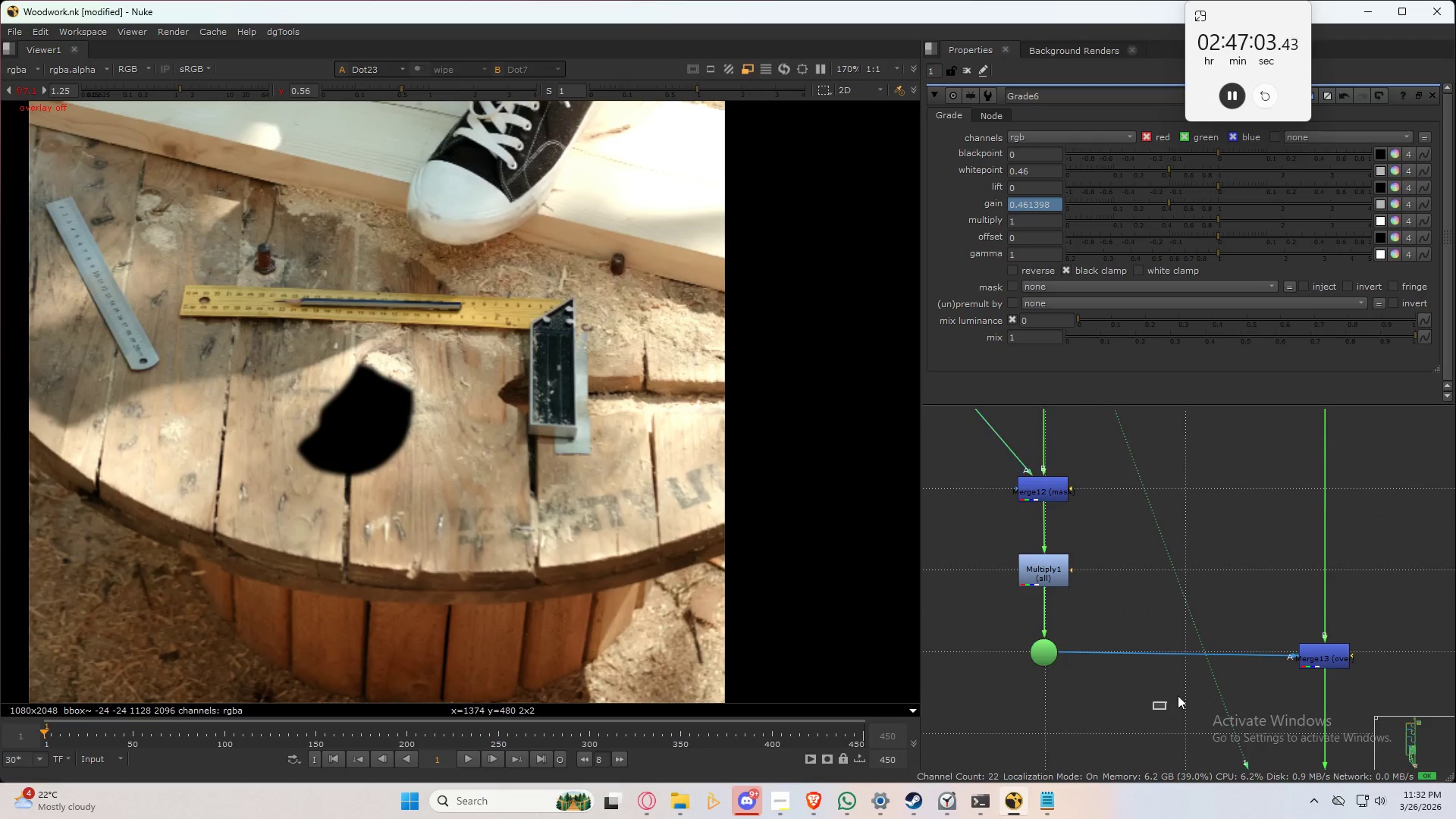 
left_click_drag(start_coordinate=[1153, 709], to_coordinate=[1172, 698])
 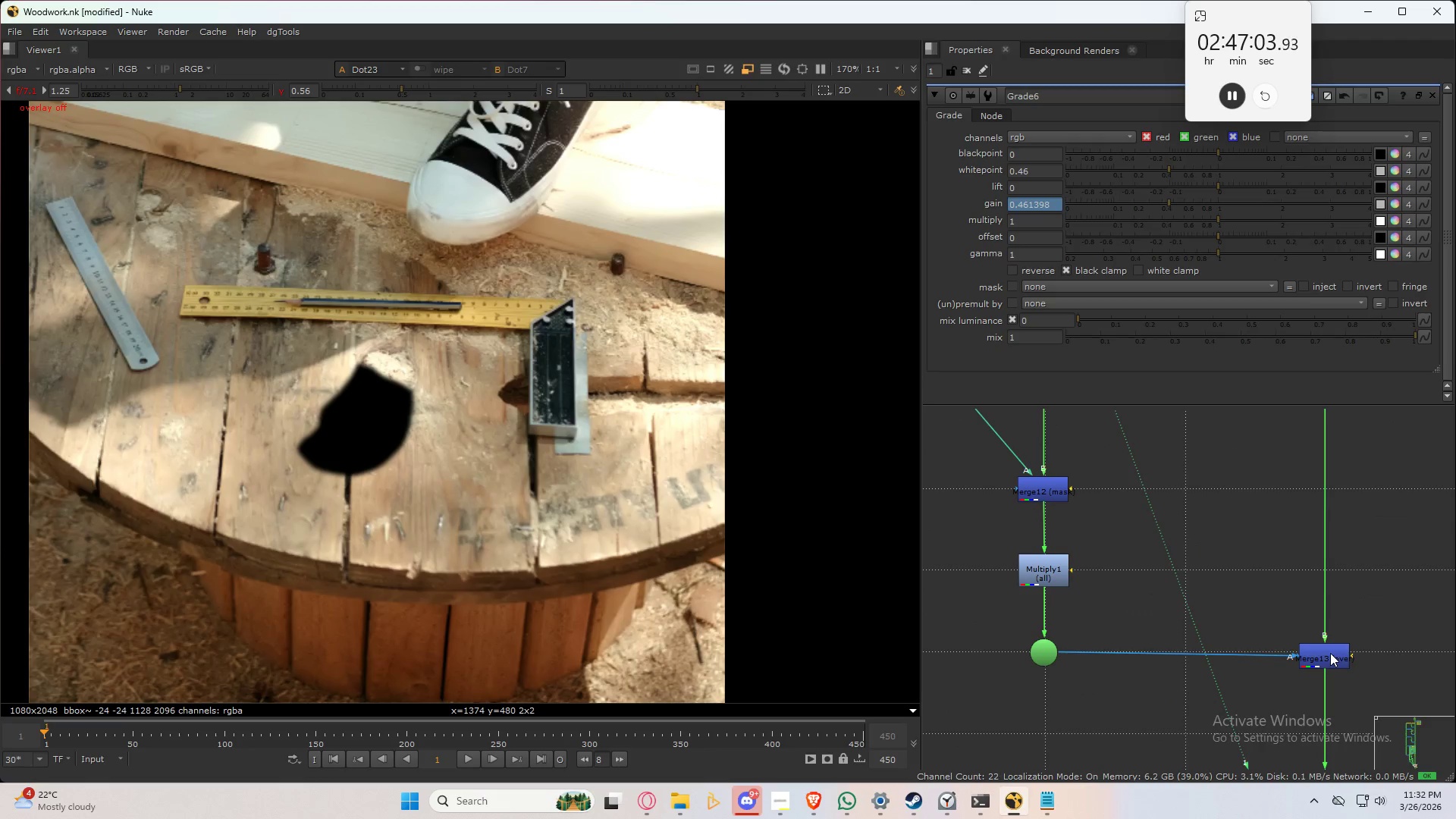 
left_click_drag(start_coordinate=[1330, 653], to_coordinate=[1329, 648])
 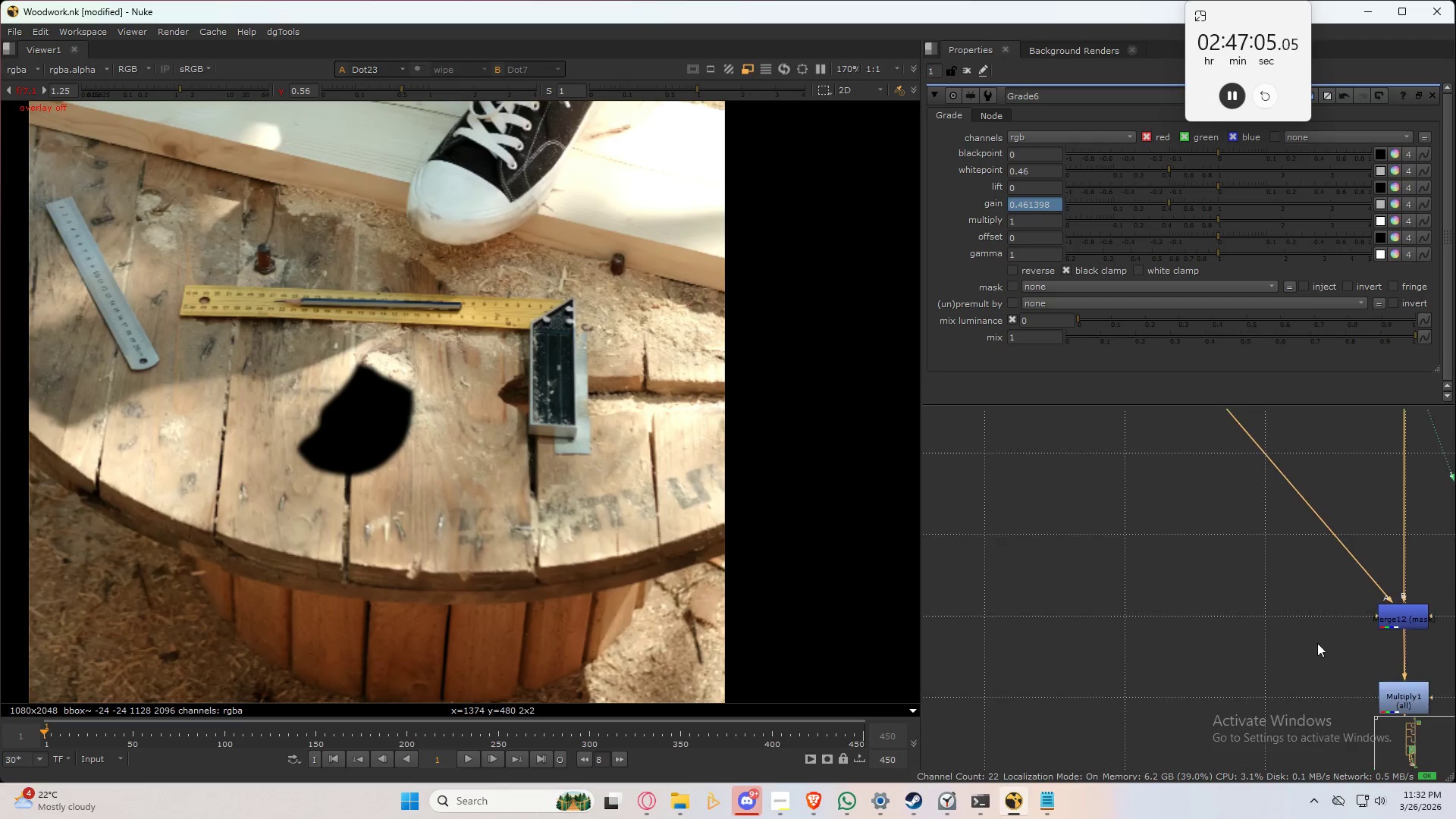 
scroll: coordinate [1294, 634], scroll_direction: down, amount: 3.0
 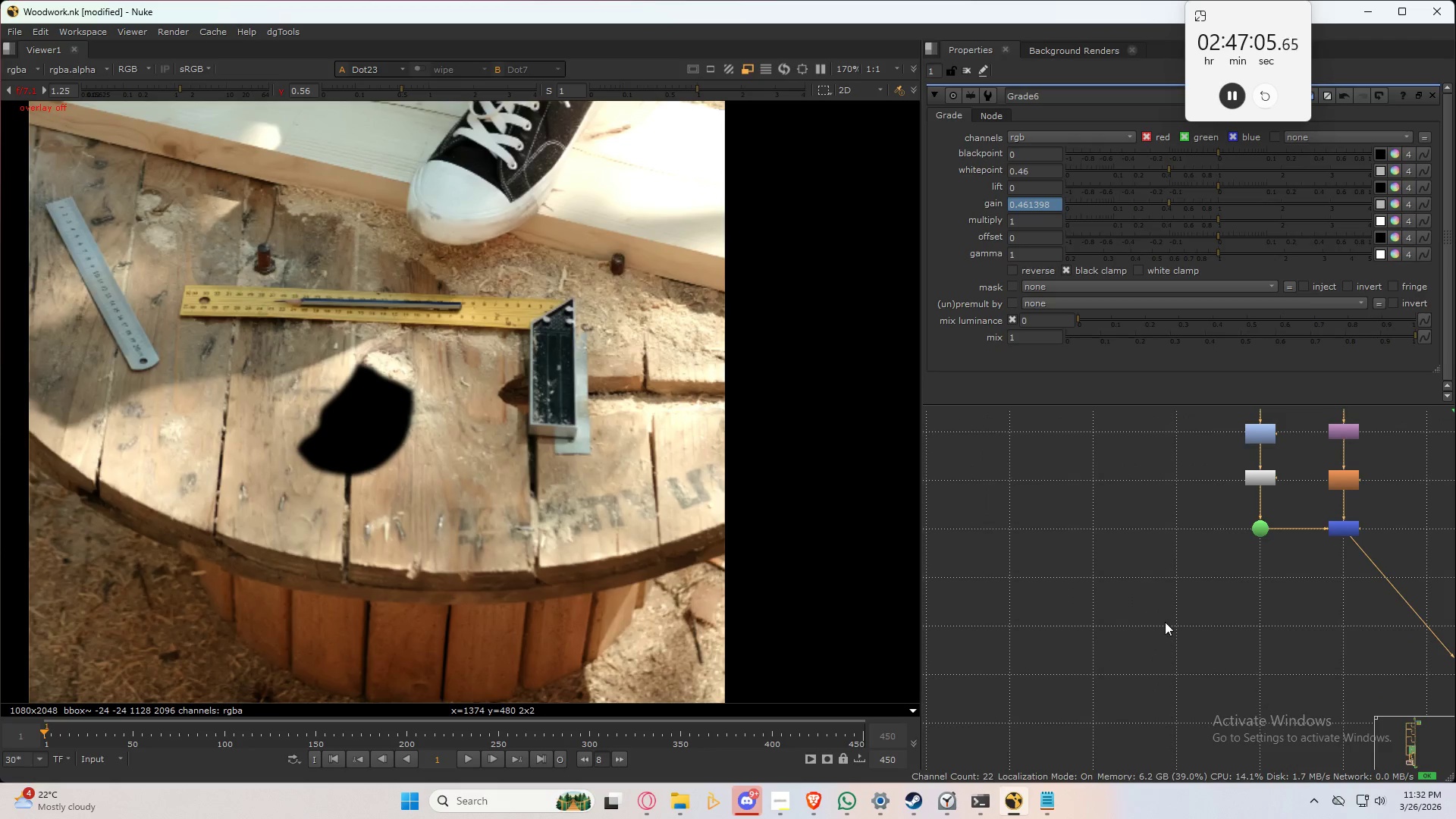 
left_click([1165, 622])
 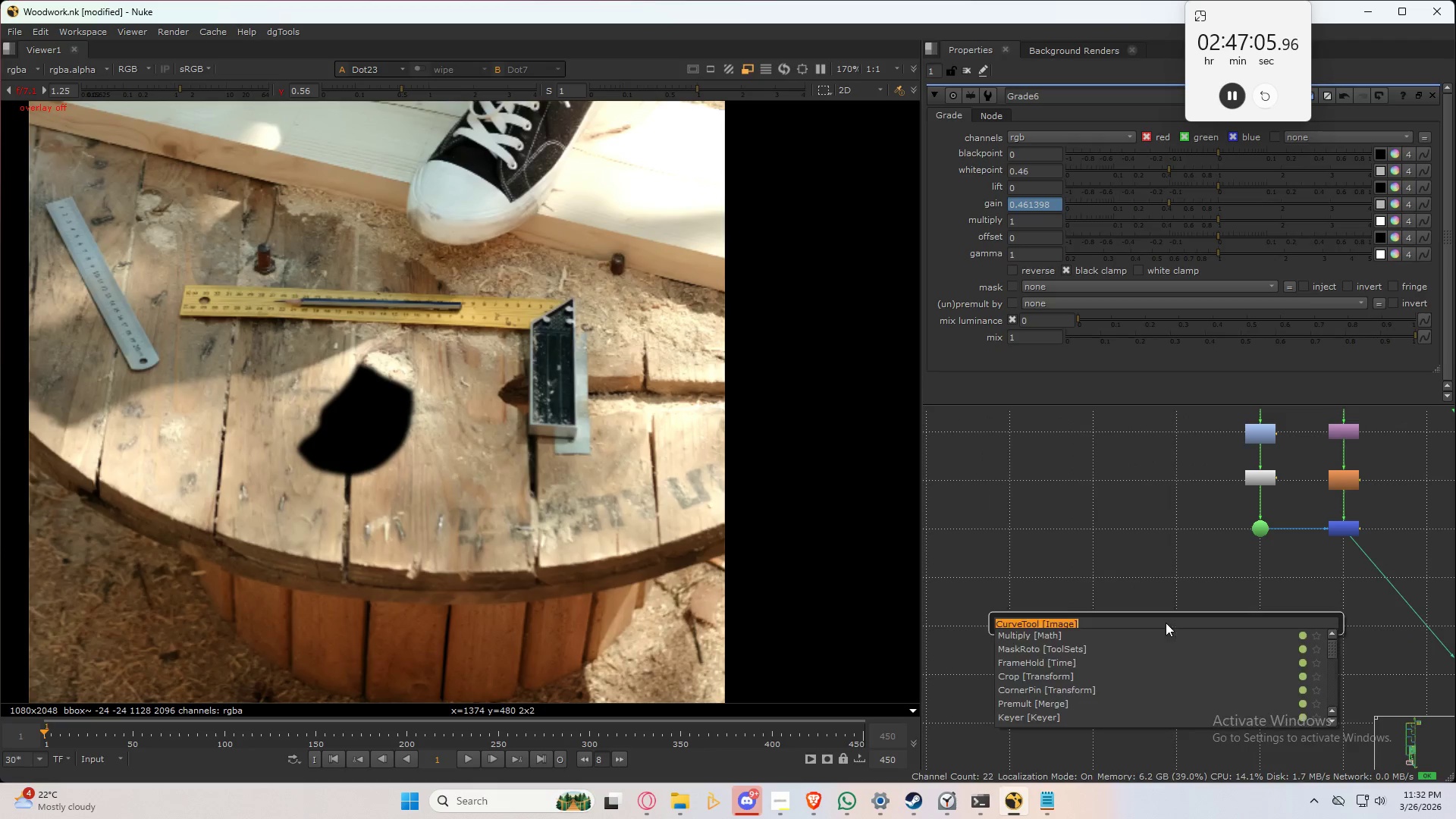 
key(Tab)
type(add)
 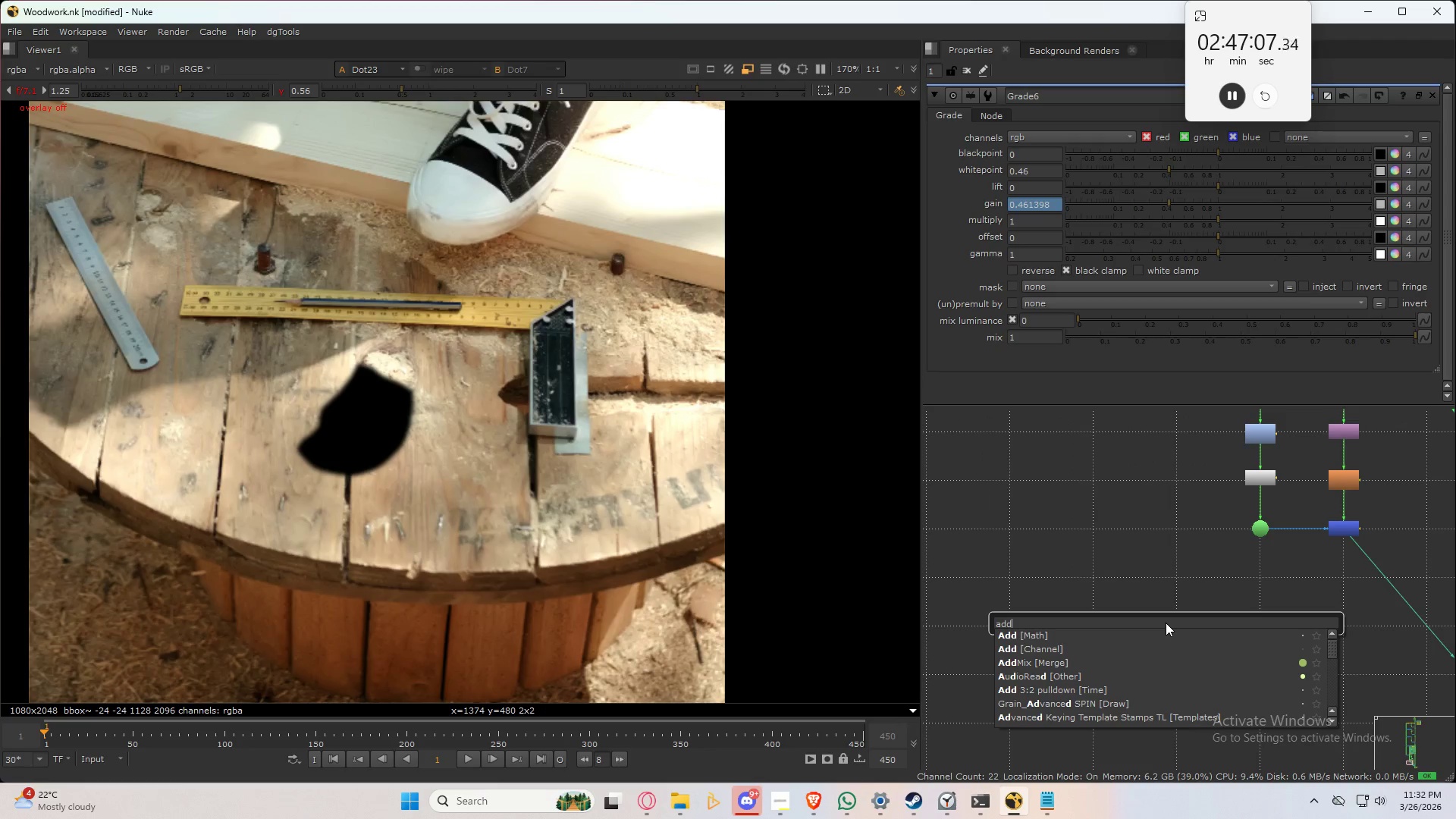 
key(ArrowDown)
 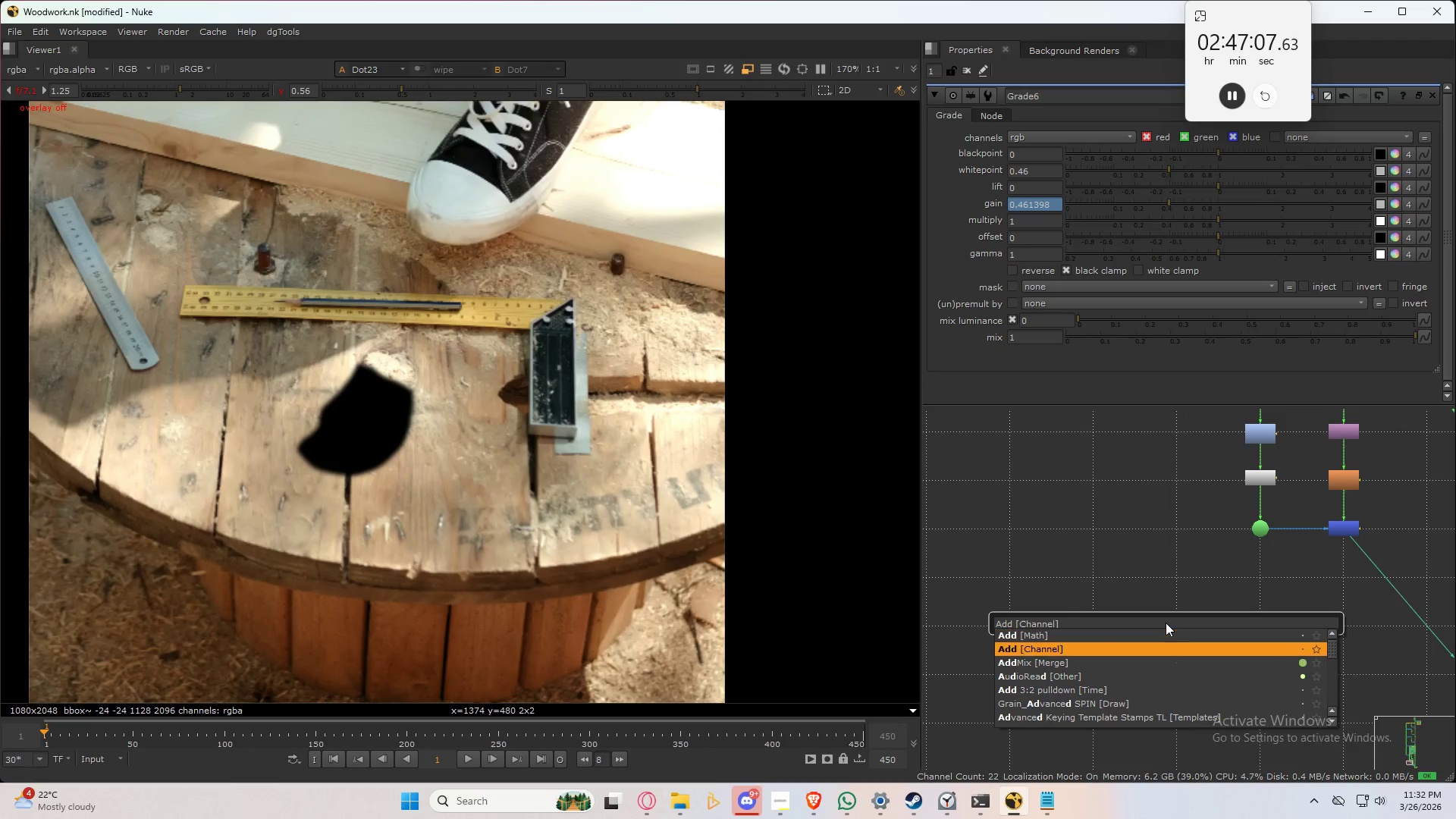 
key(ArrowDown)
 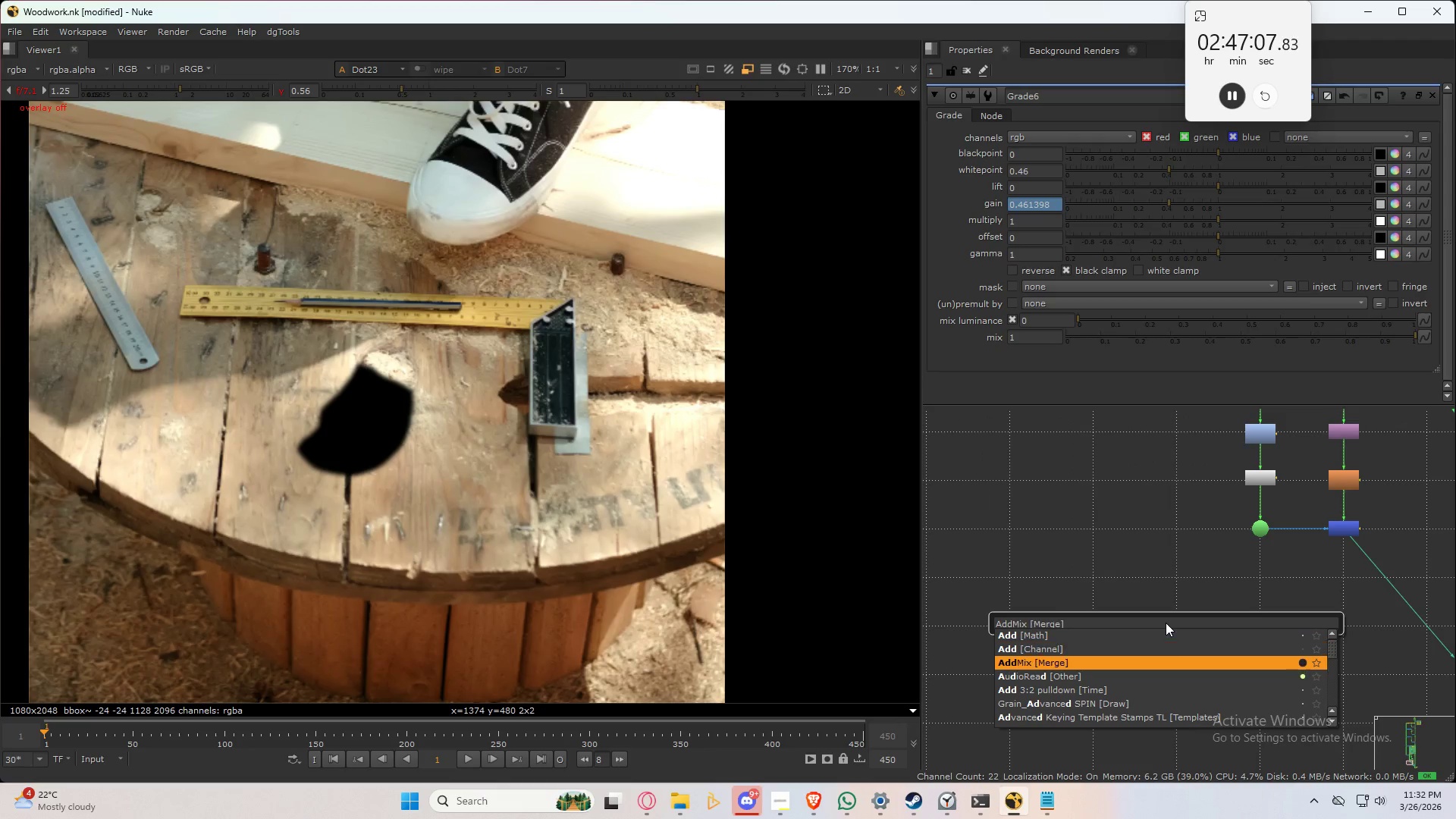 
key(ArrowDown)
 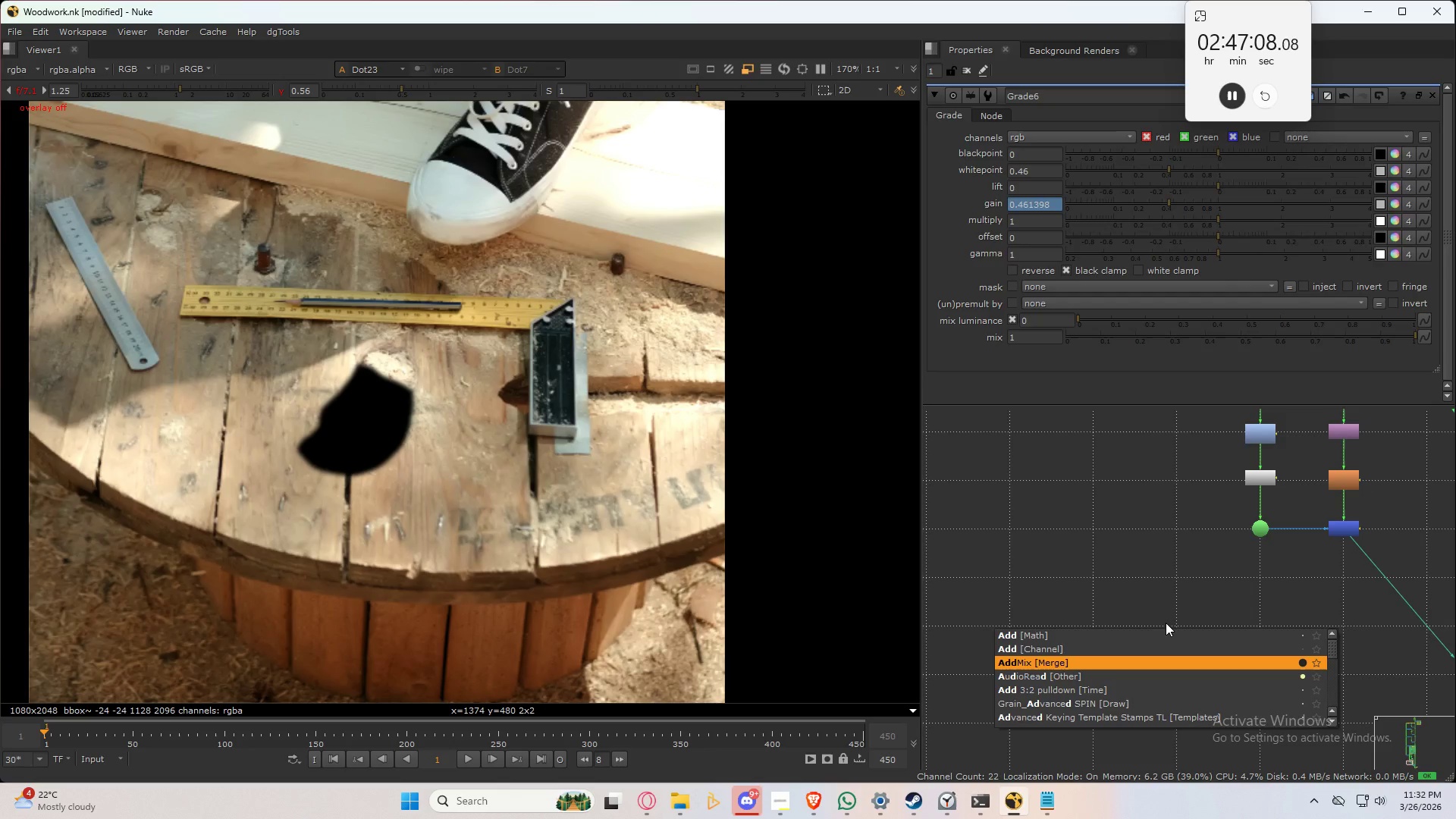 
key(Enter)
 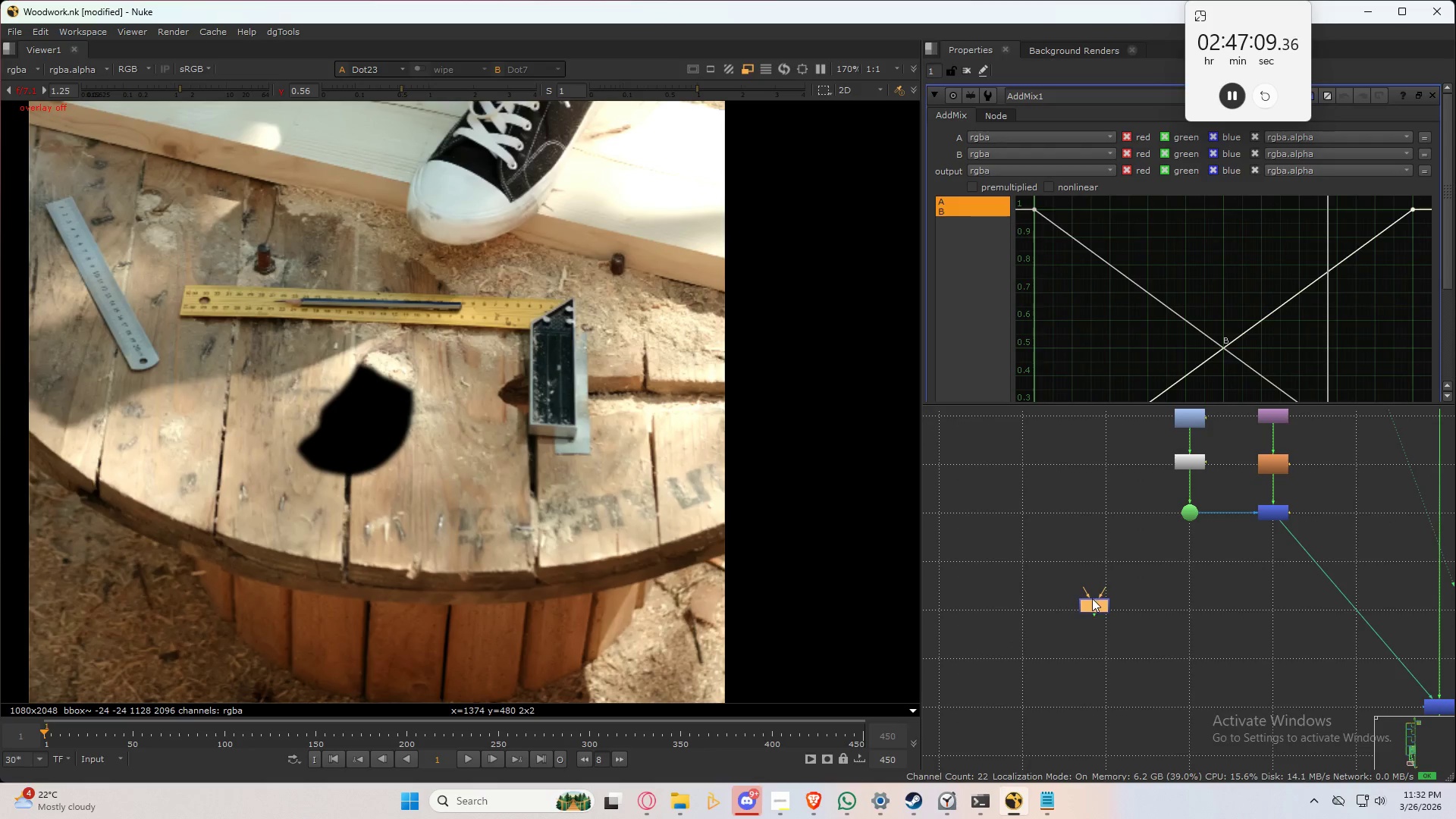 
left_click_drag(start_coordinate=[1095, 604], to_coordinate=[1335, 590])
 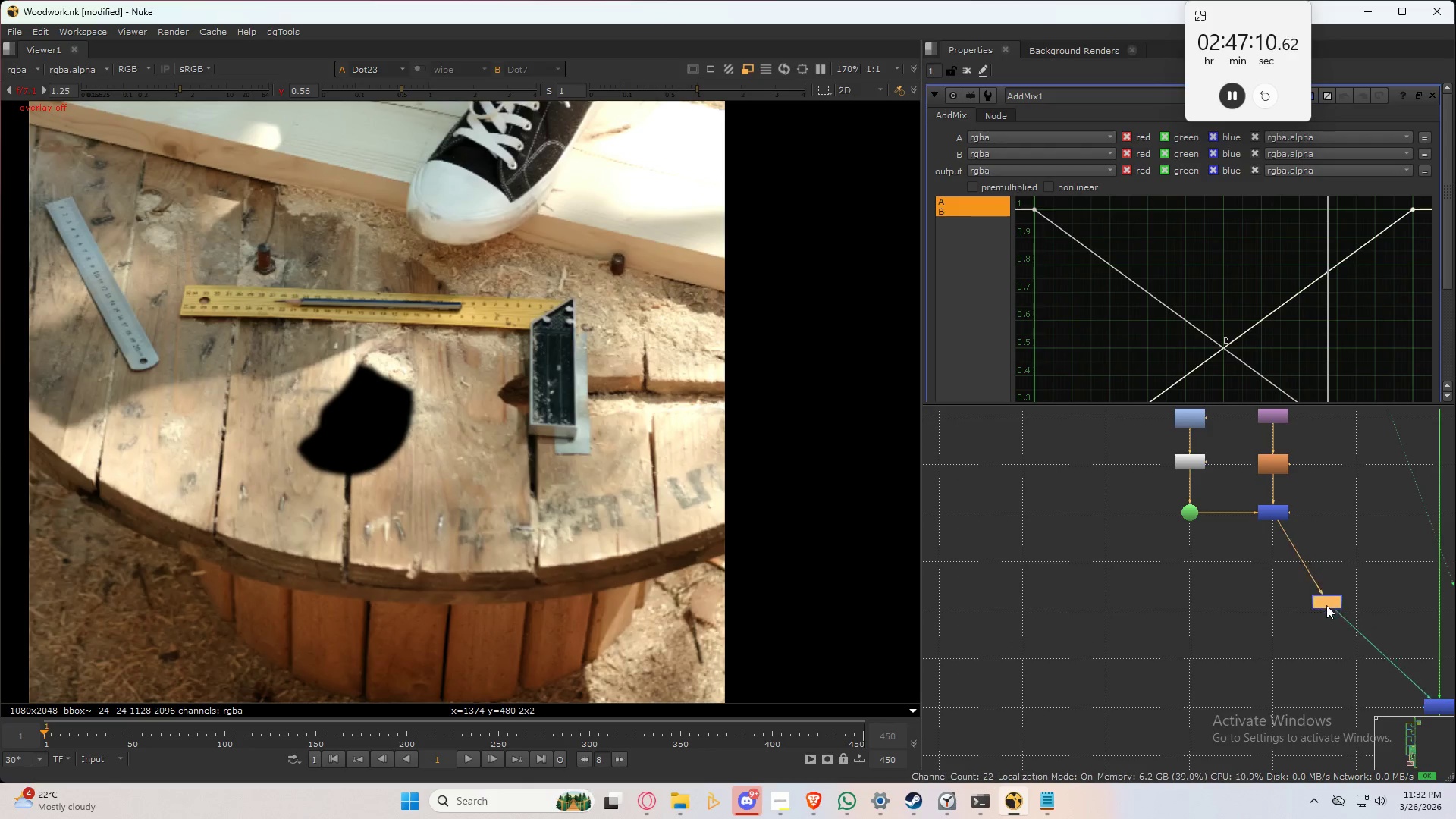 
left_click_drag(start_coordinate=[1335, 592], to_coordinate=[1271, 655])
 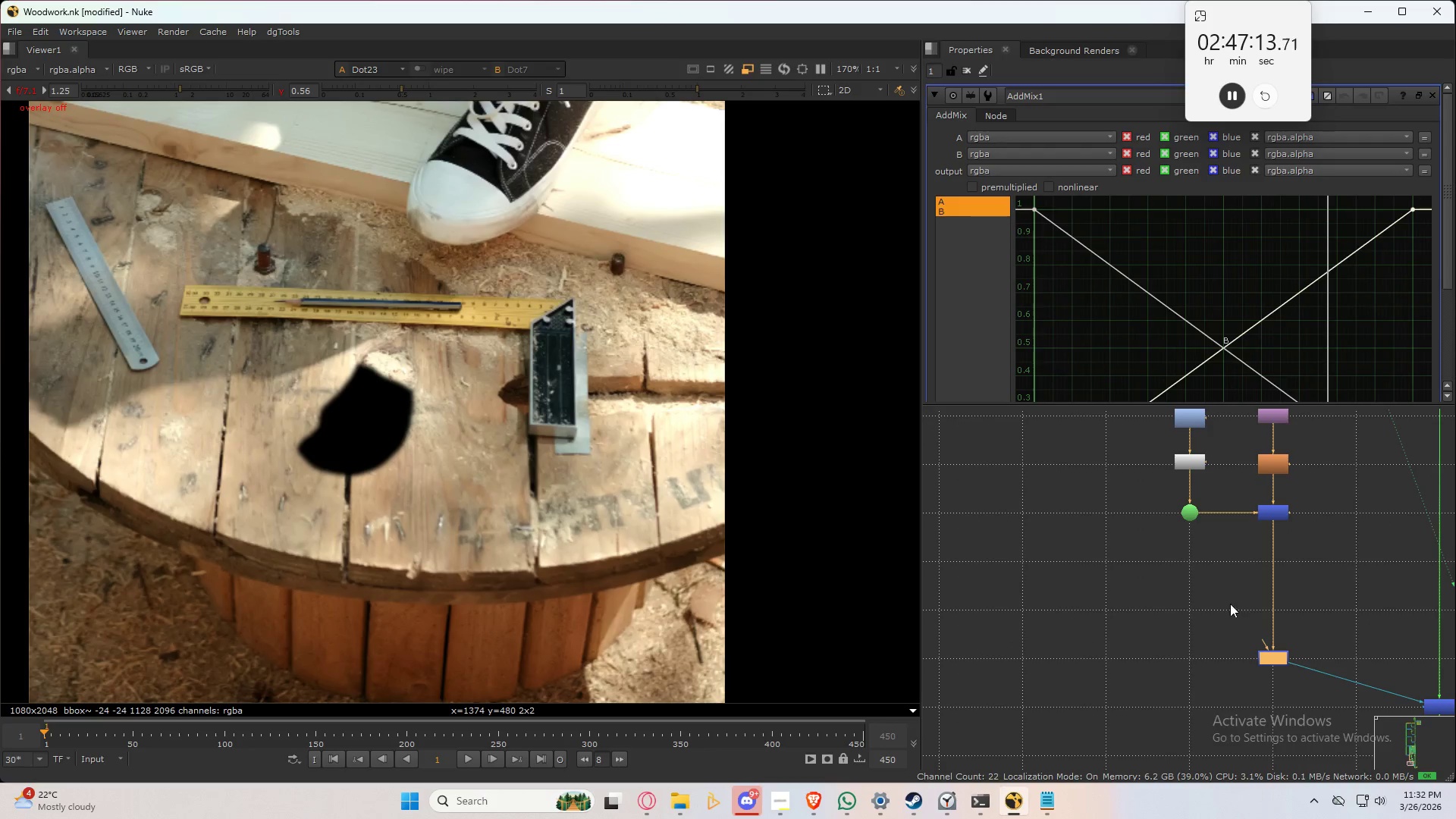 
left_click([1165, 618])
 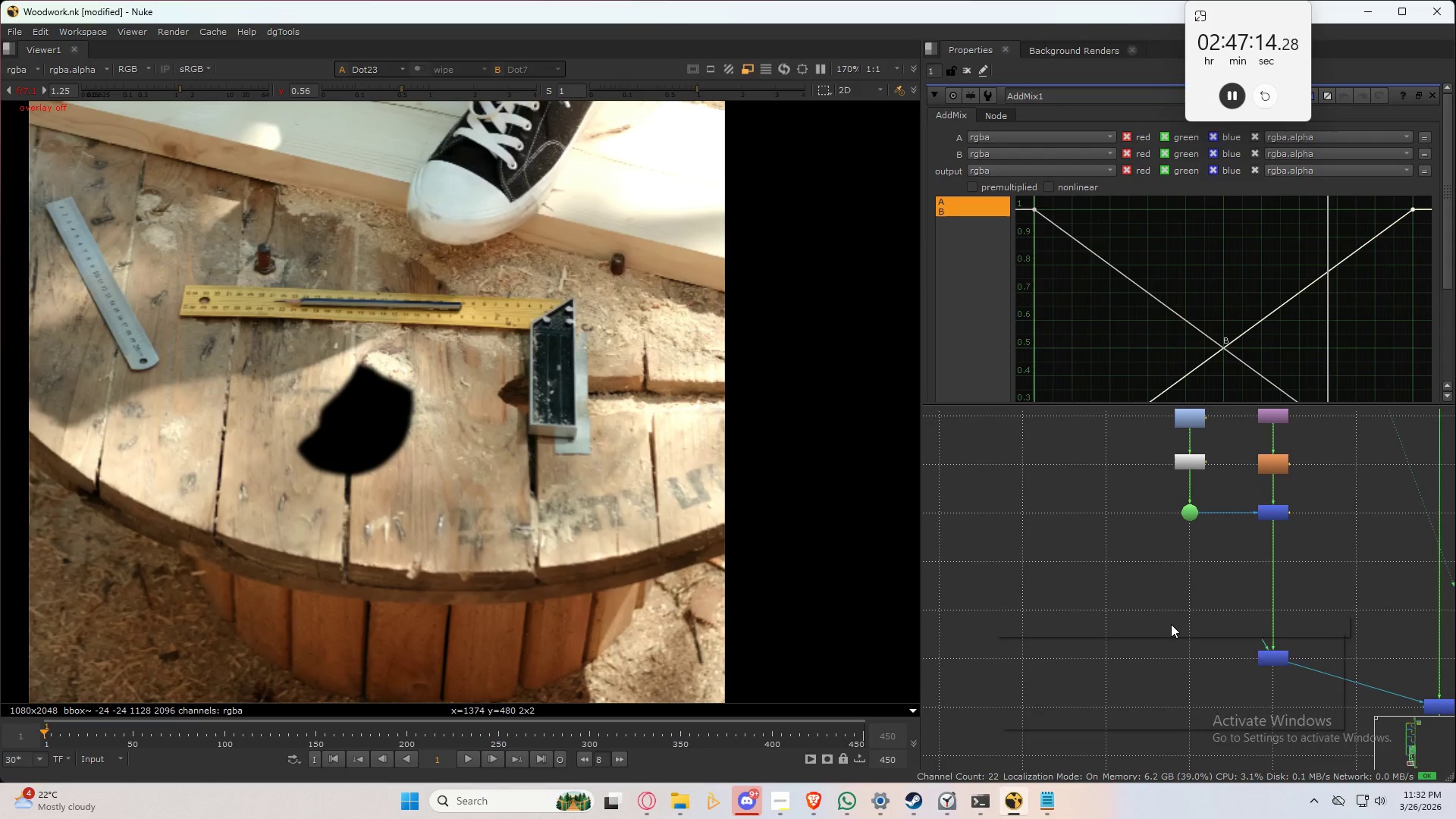 
key(Tab)
type(postage)
 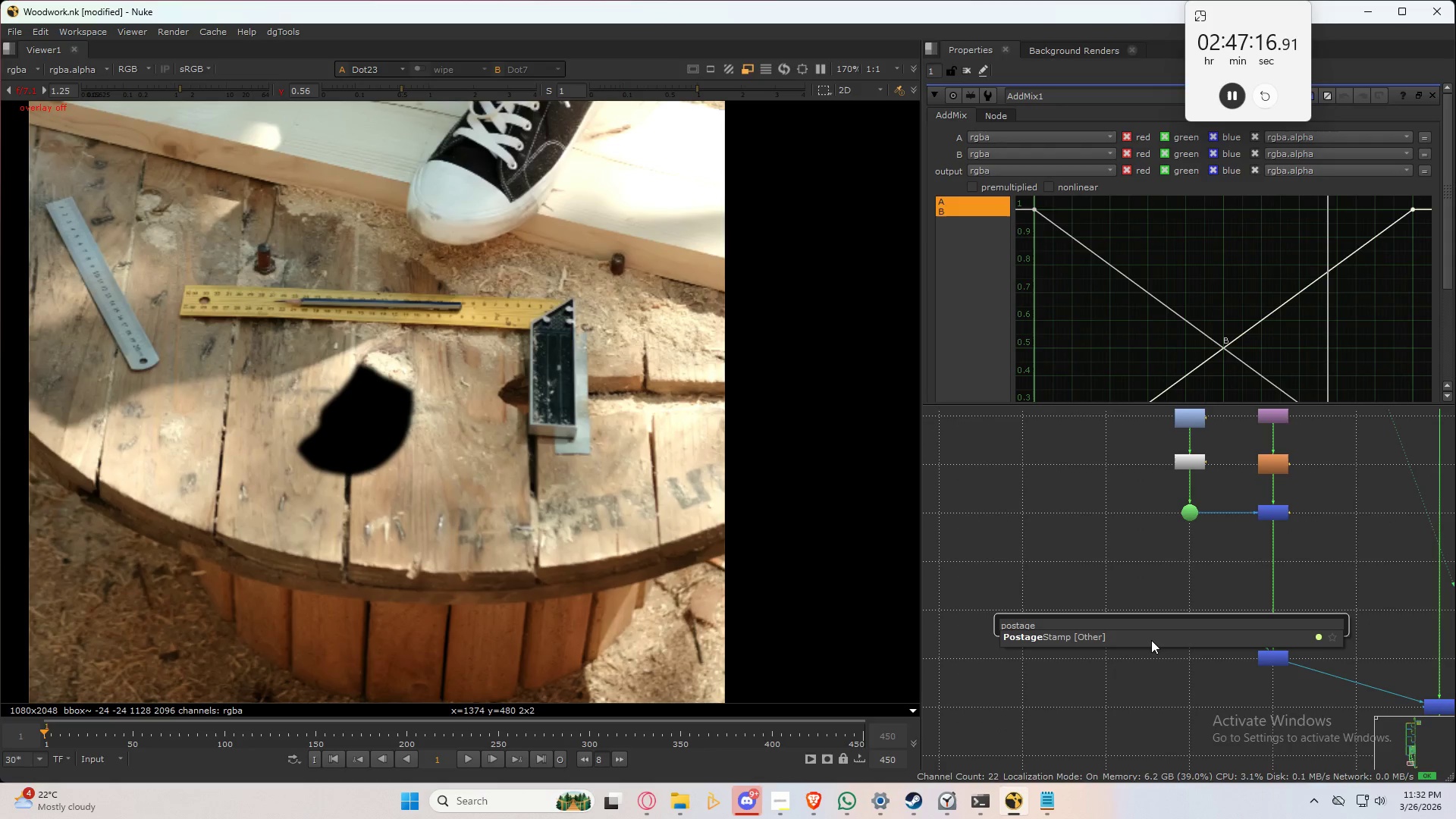 
left_click([1151, 640])
 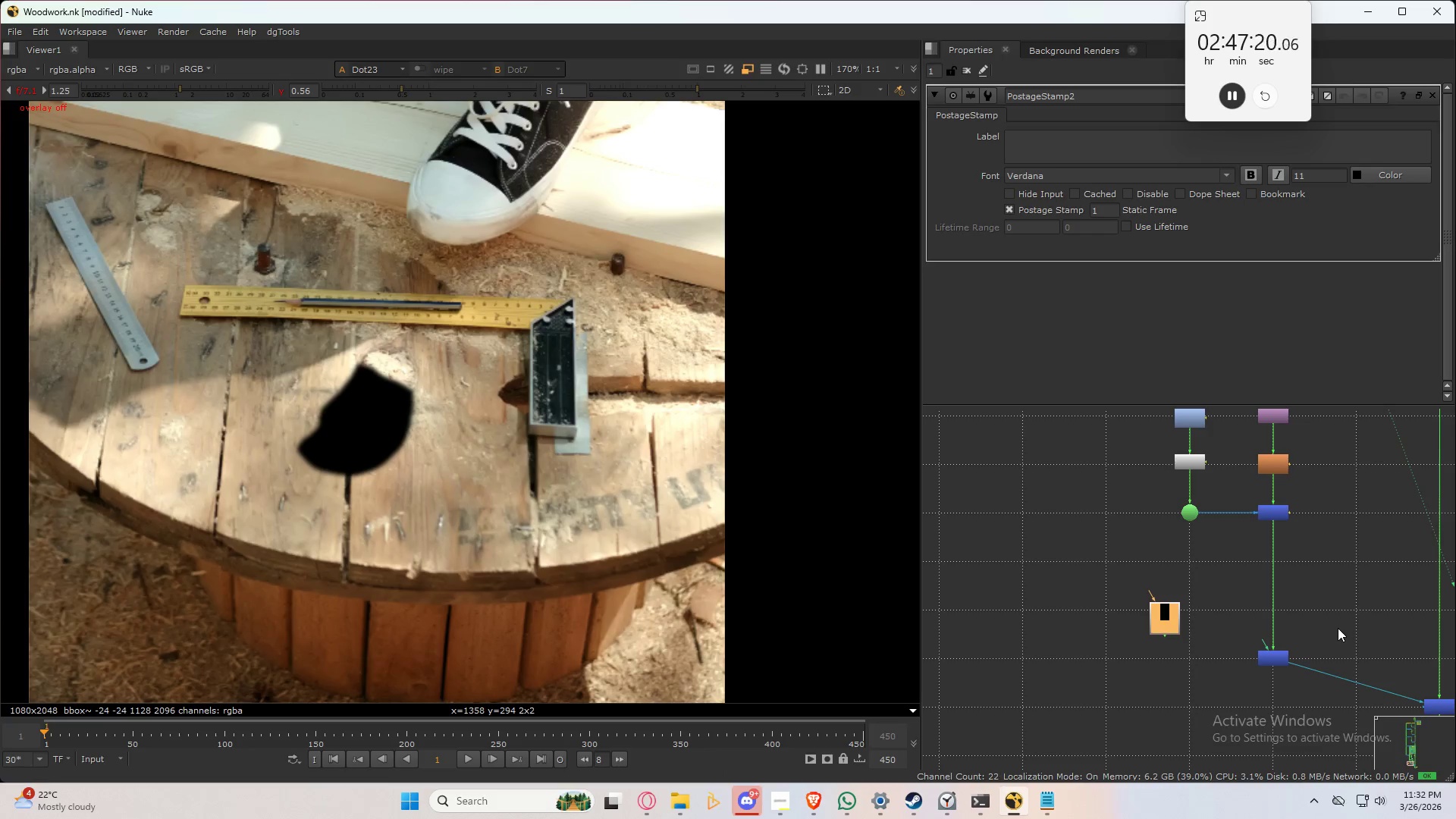 
left_click_drag(start_coordinate=[1261, 656], to_coordinate=[1026, 609])
 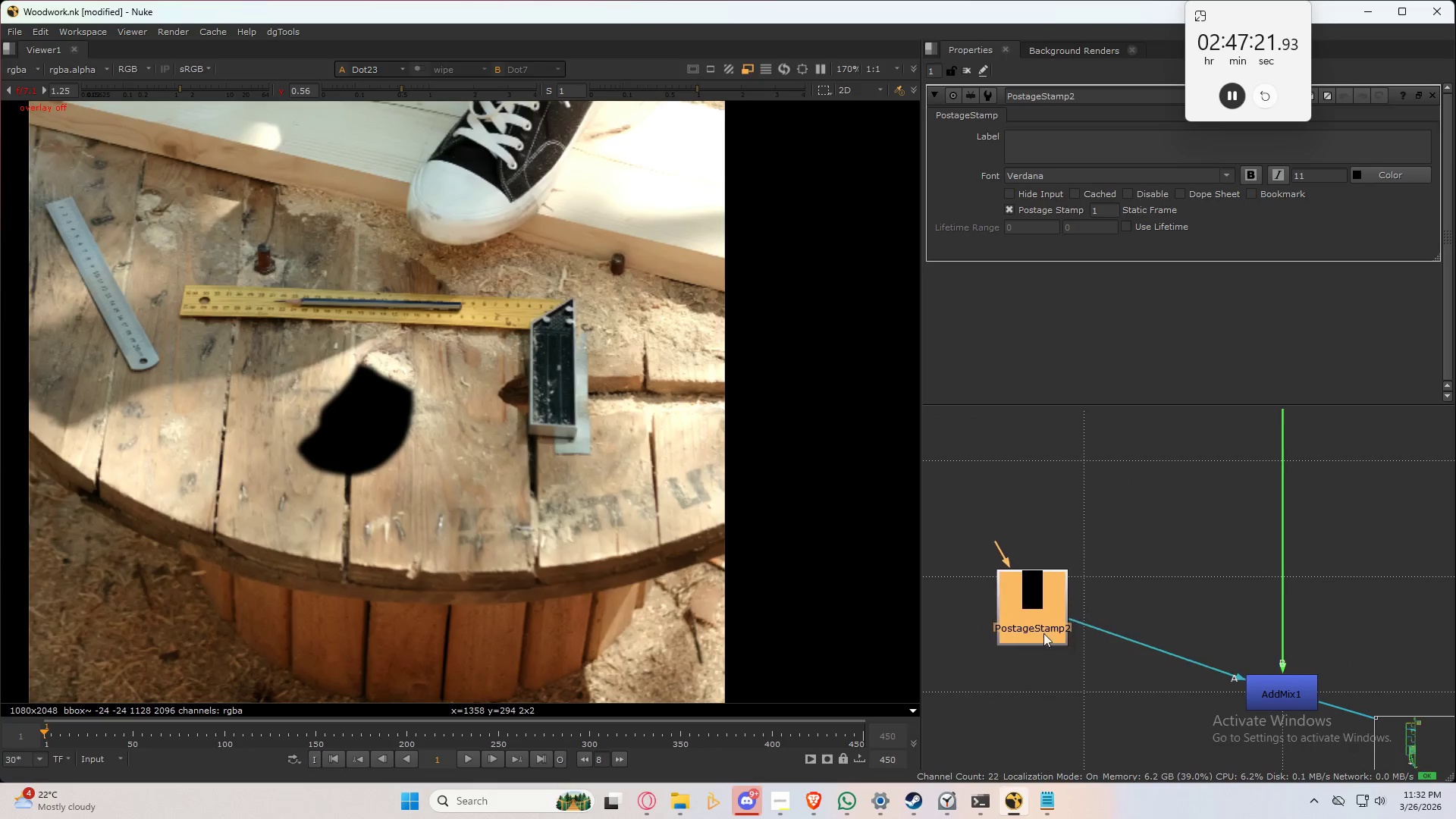 
scroll: coordinate [1266, 635], scroll_direction: up, amount: 5.0
 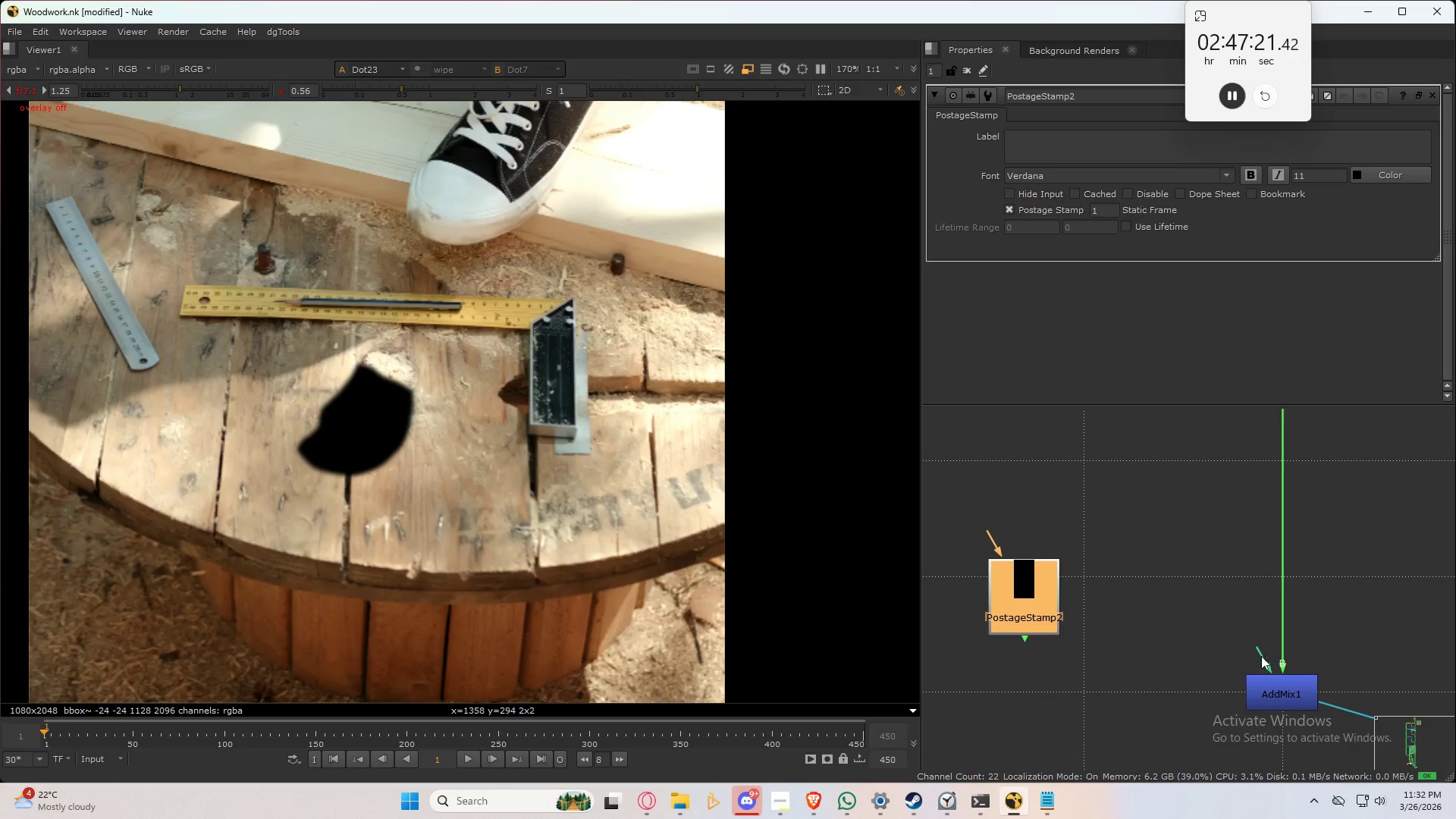 
left_click_drag(start_coordinate=[1034, 621], to_coordinate=[1091, 603])
 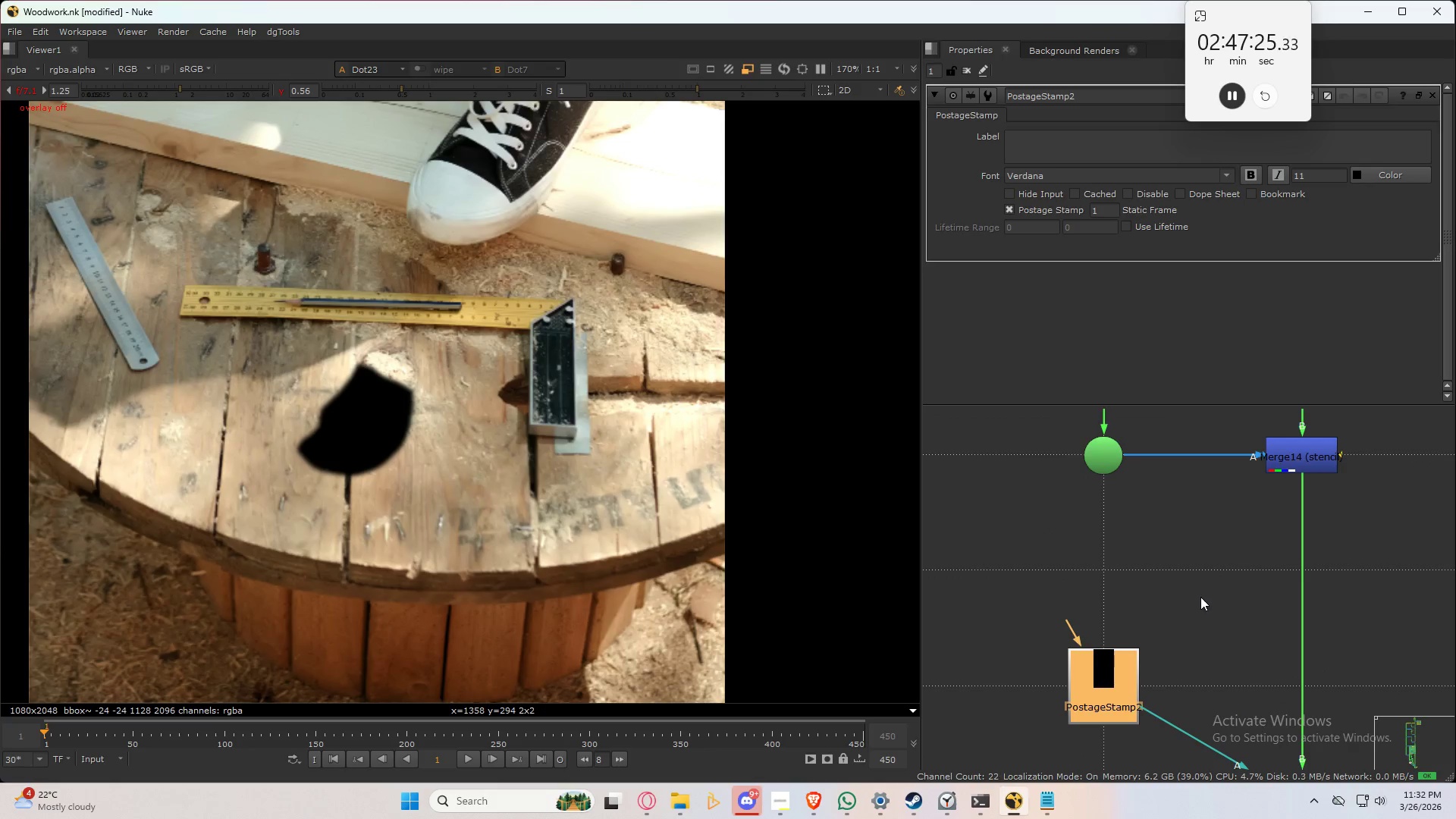 
key(Space)
 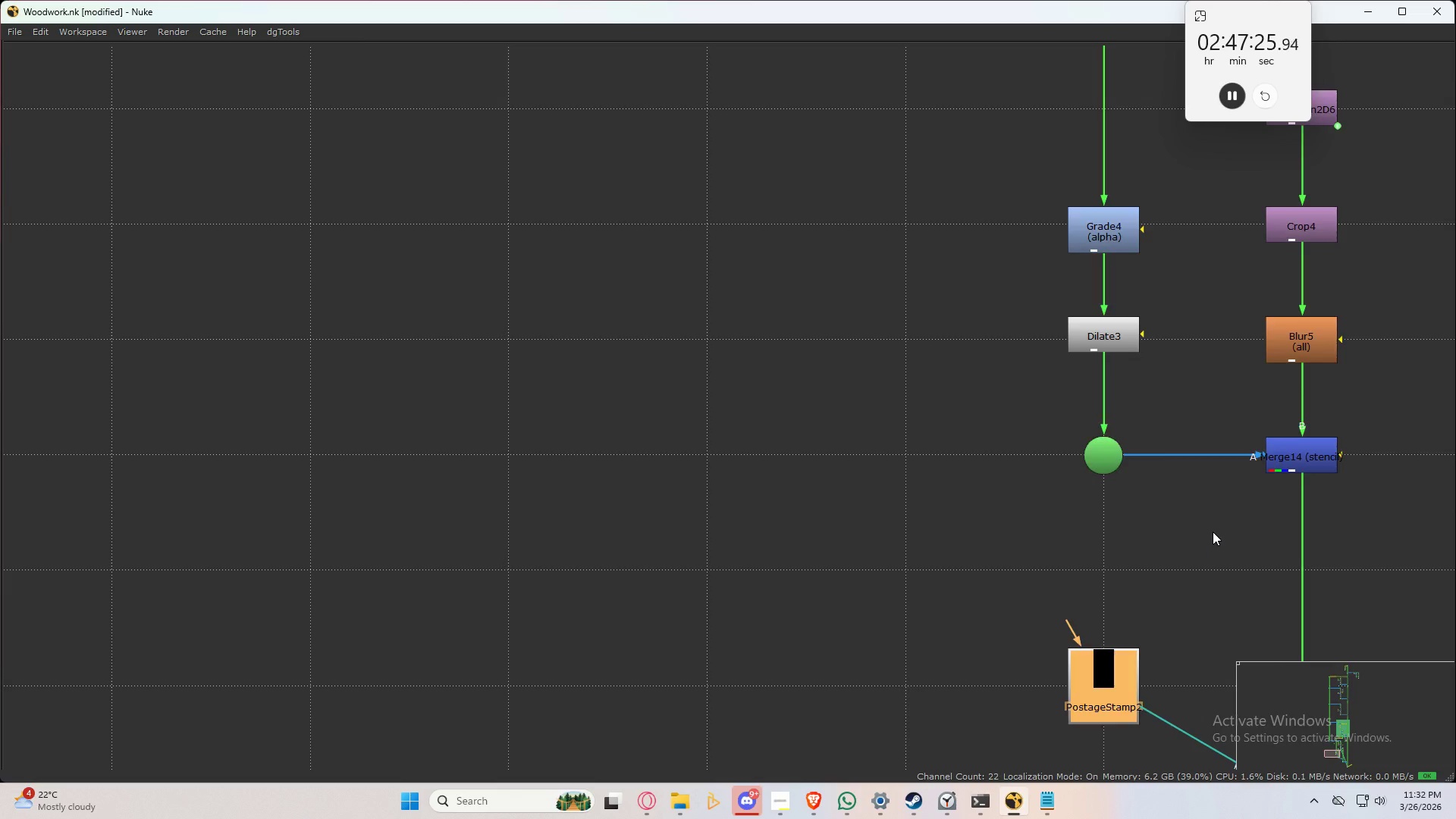 
scroll: coordinate [1202, 510], scroll_direction: down, amount: 13.0
 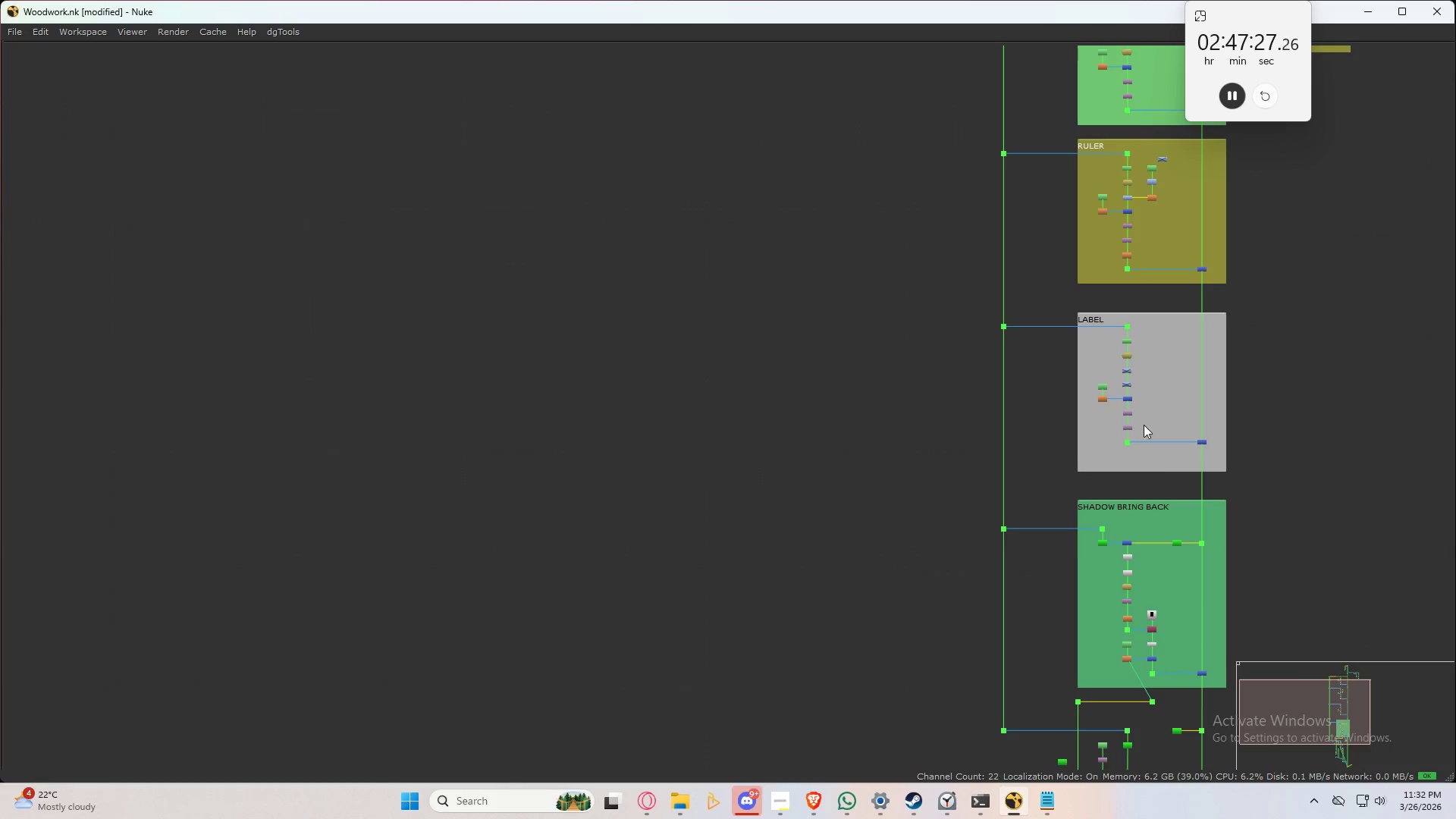 
scroll: coordinate [1106, 647], scroll_direction: up, amount: 9.0
 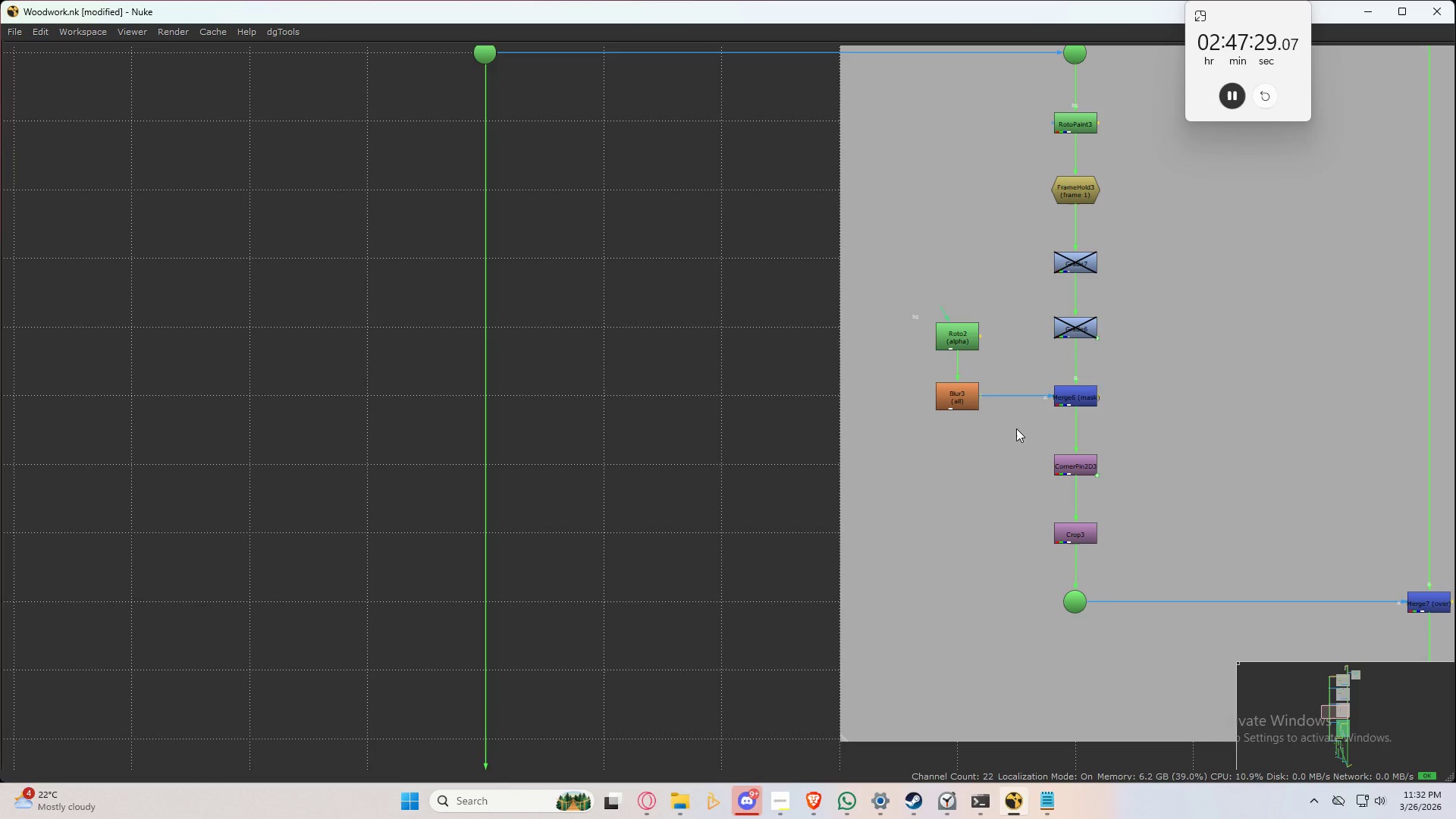 
hold_key(key=ShiftLeft, duration=1.26)
left_click([959, 397])
 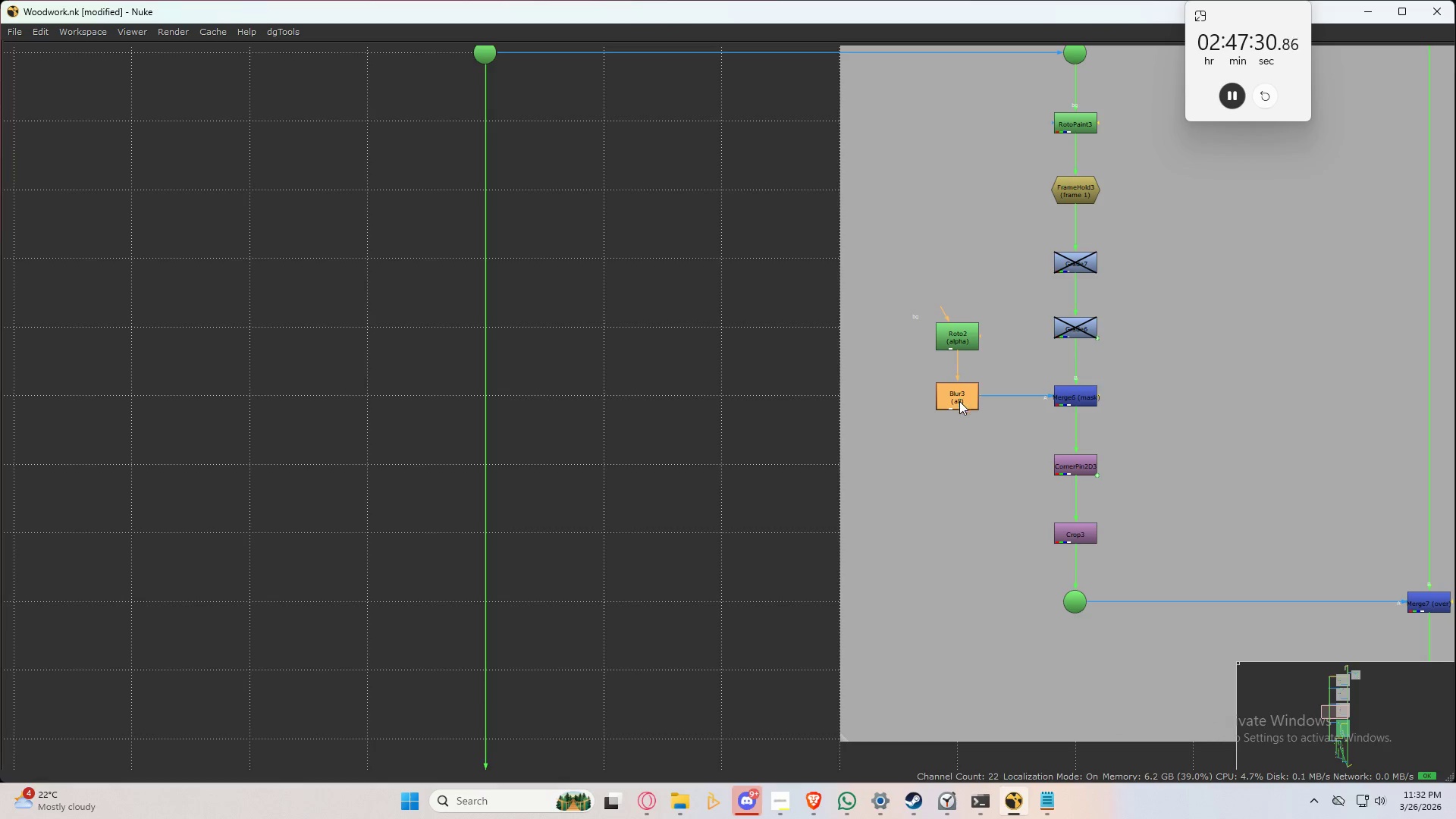 
key(Y)
 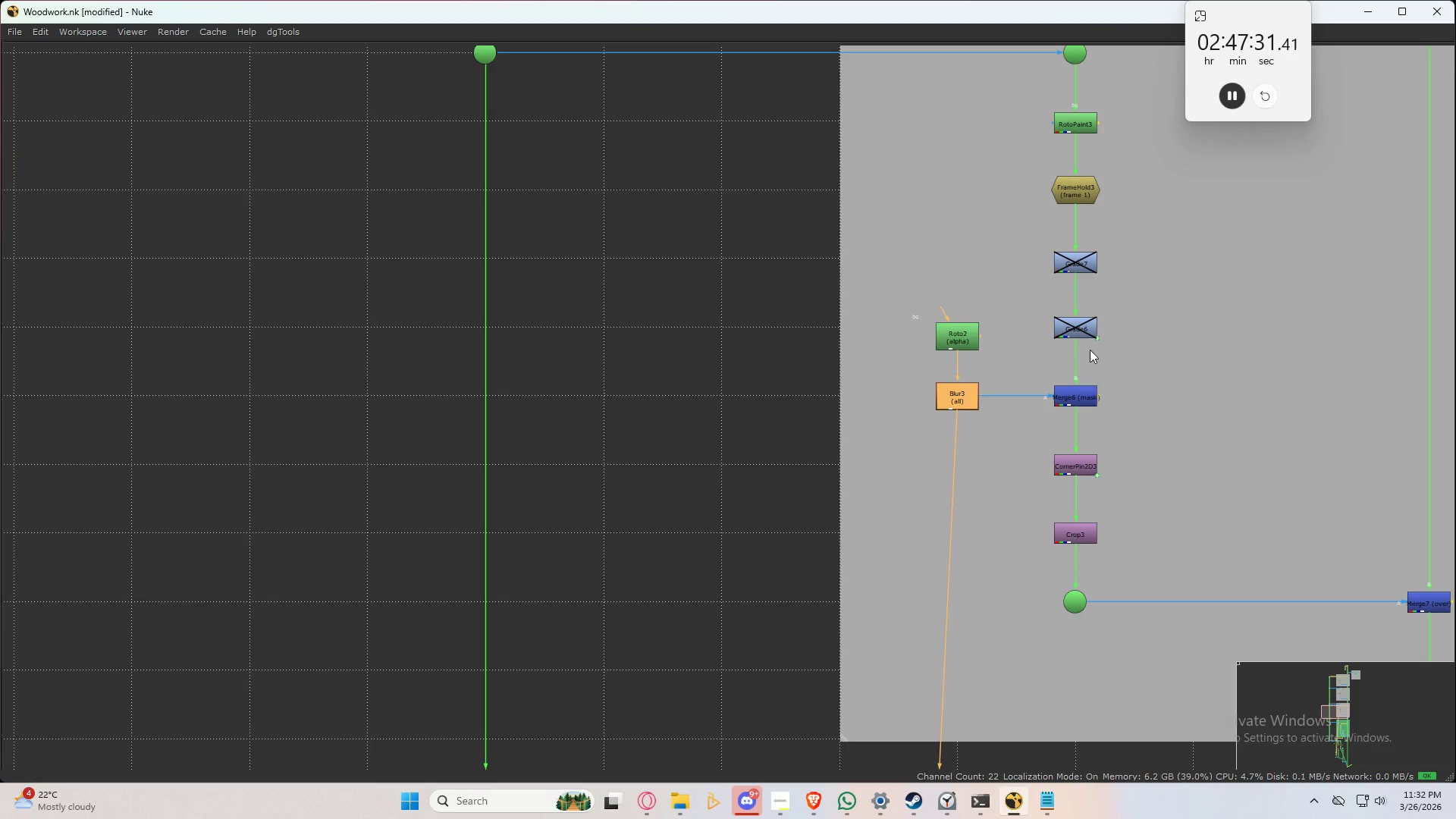 
scroll: coordinate [1089, 375], scroll_direction: down, amount: 8.0
 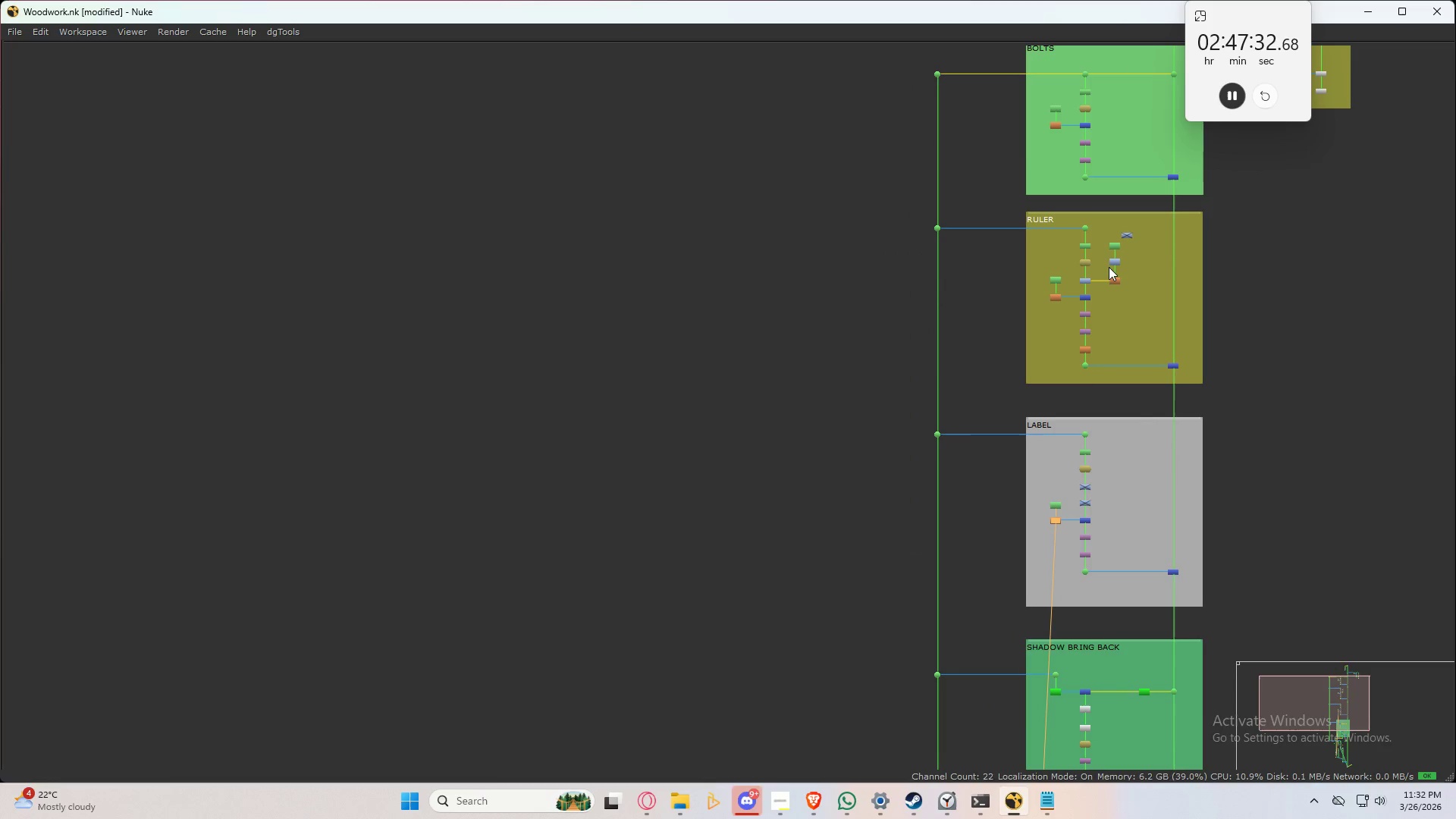 
scroll: coordinate [1106, 270], scroll_direction: up, amount: 7.0
 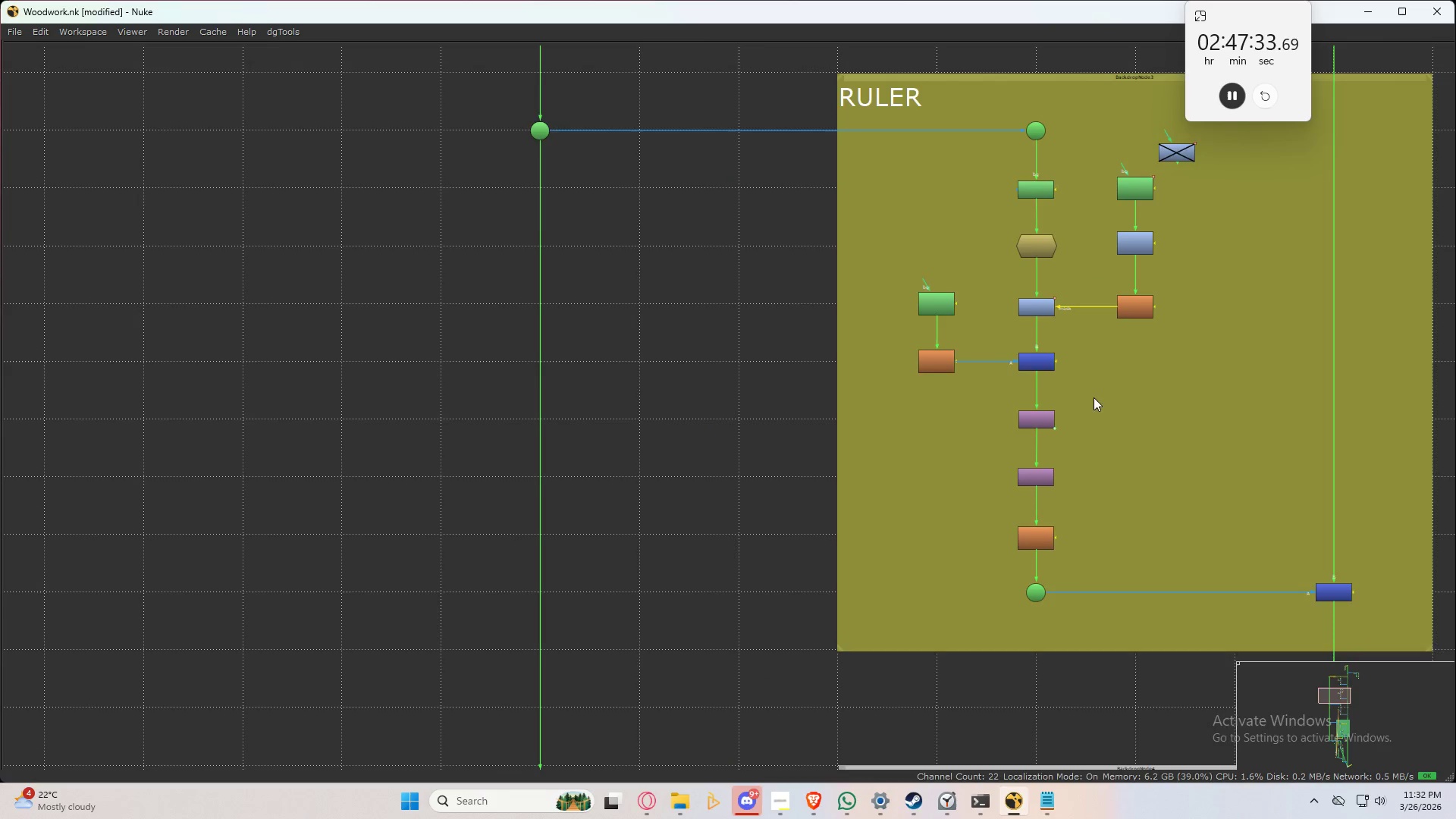 
scroll: coordinate [1080, 639], scroll_direction: down, amount: 4.0
 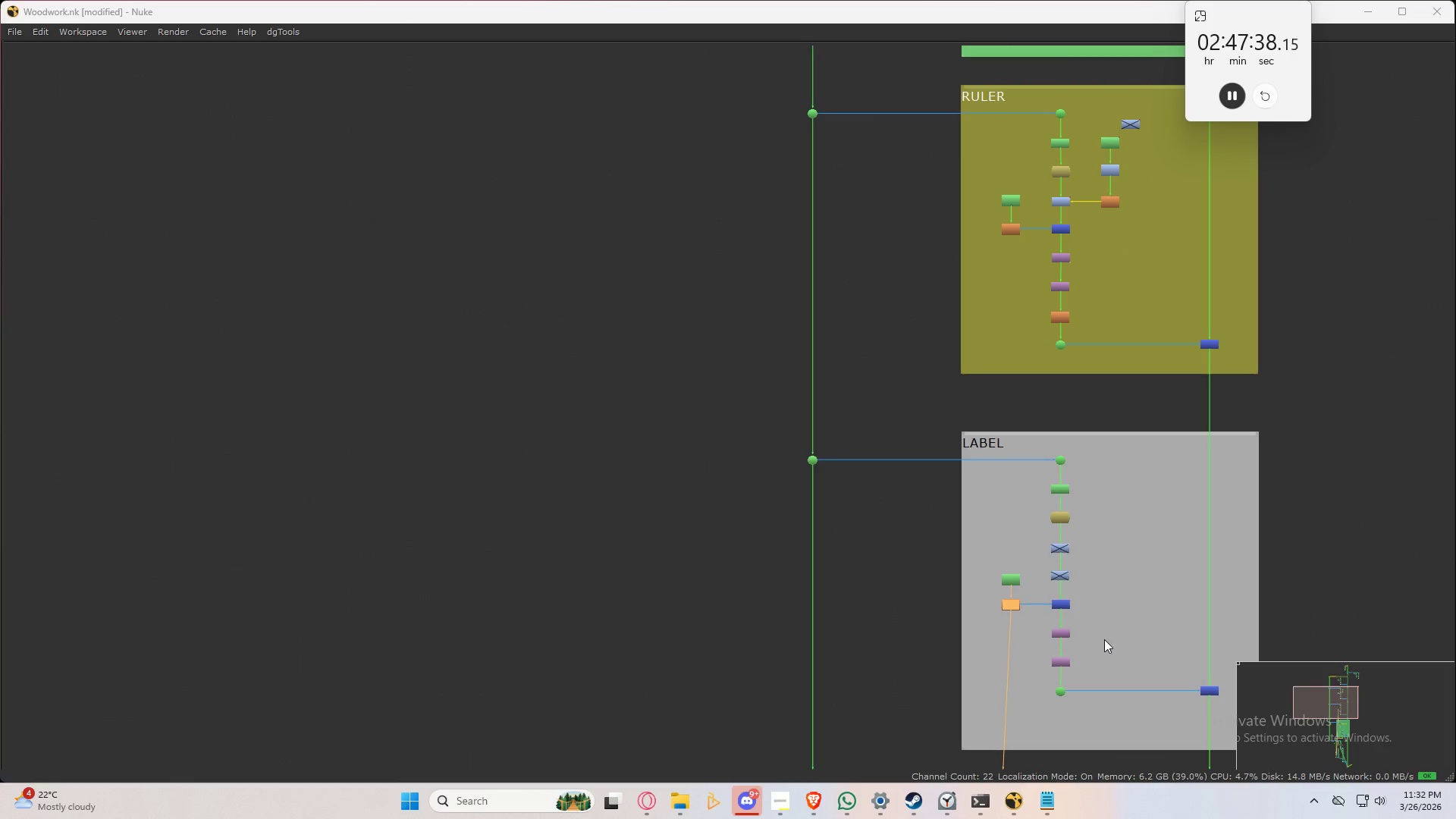 
key(Control+S)
 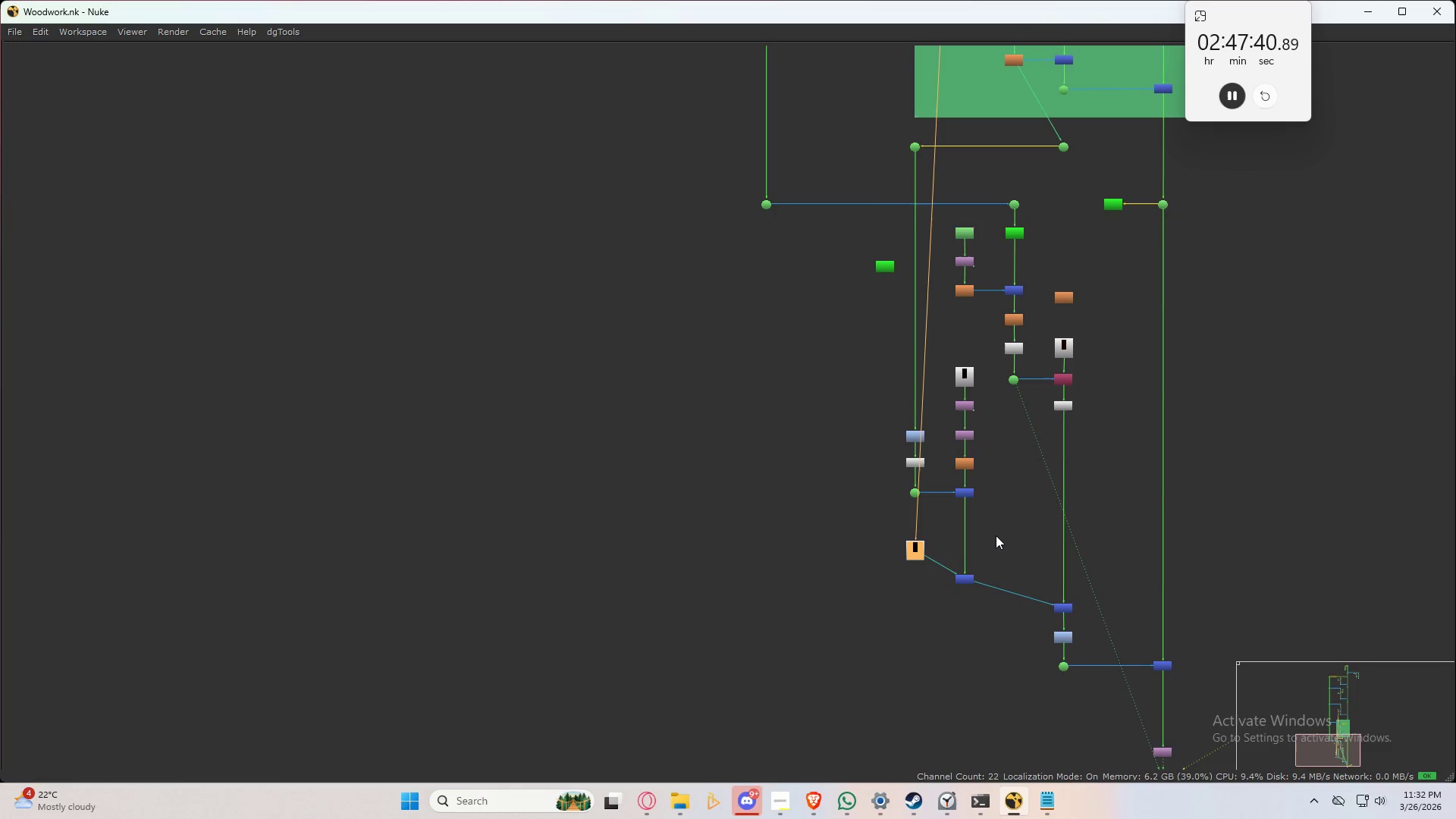 
left_click([911, 557])
 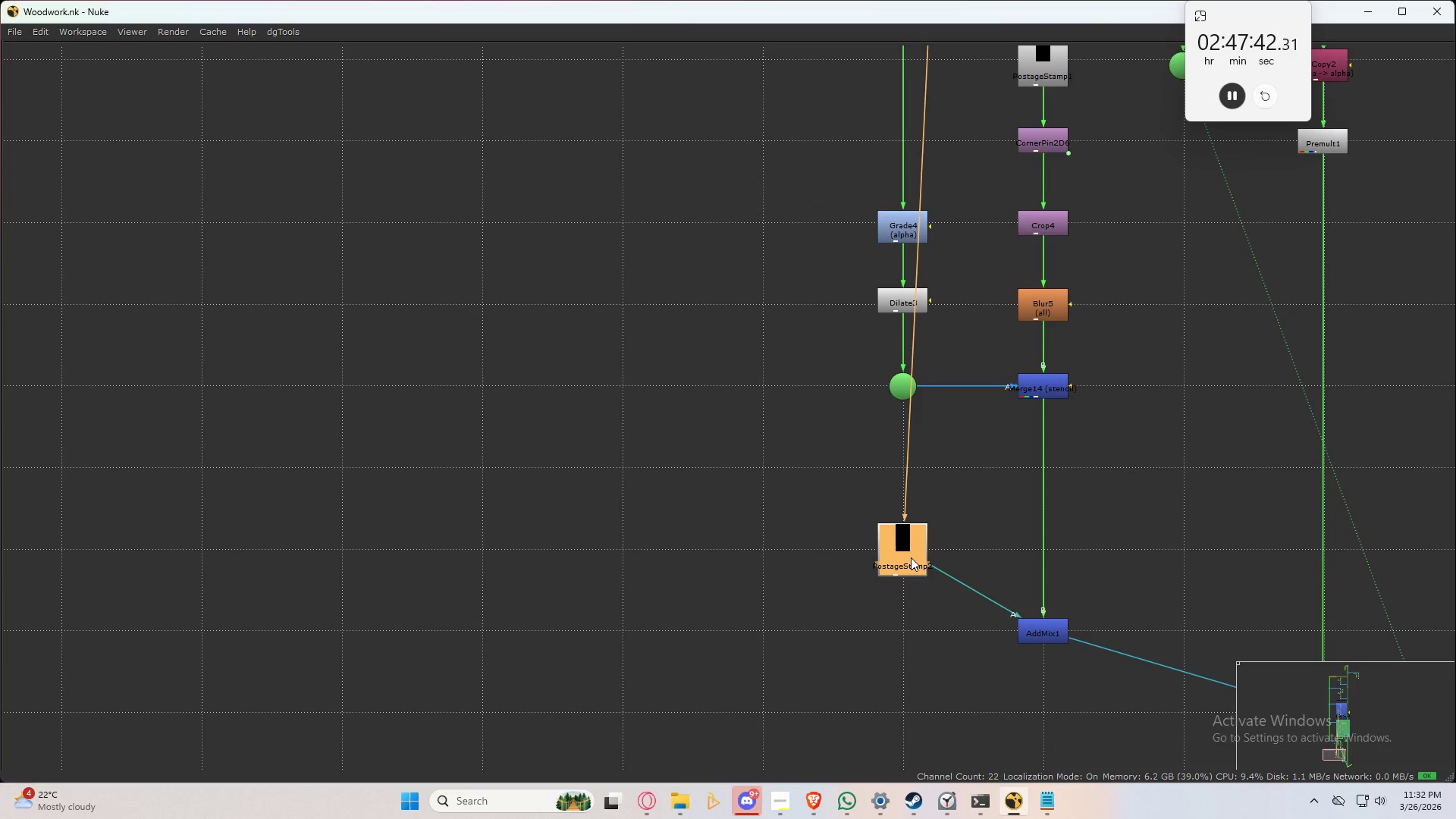 
scroll: coordinate [921, 550], scroll_direction: up, amount: 6.0
 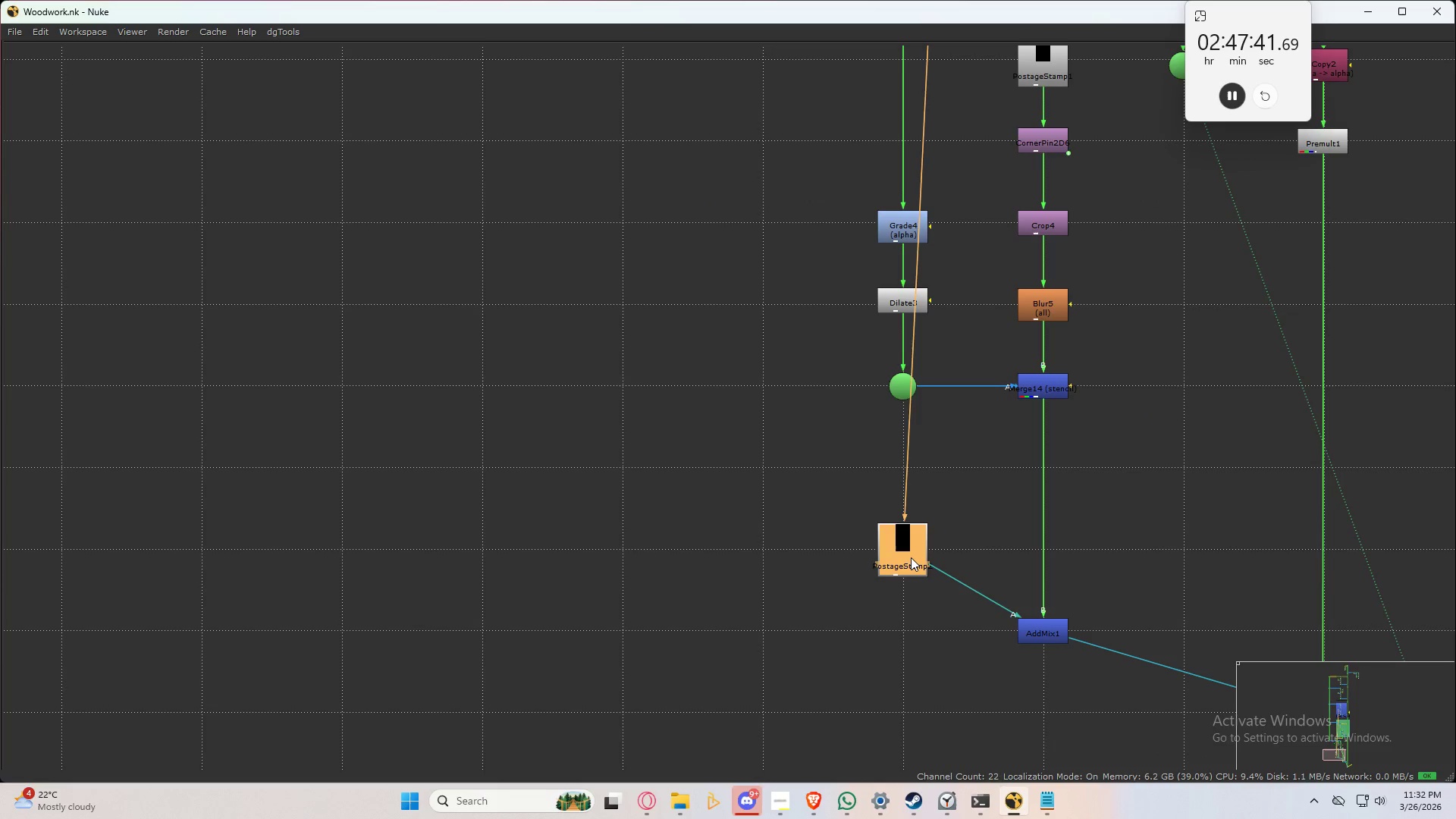 
key(Alt+Control+H)
 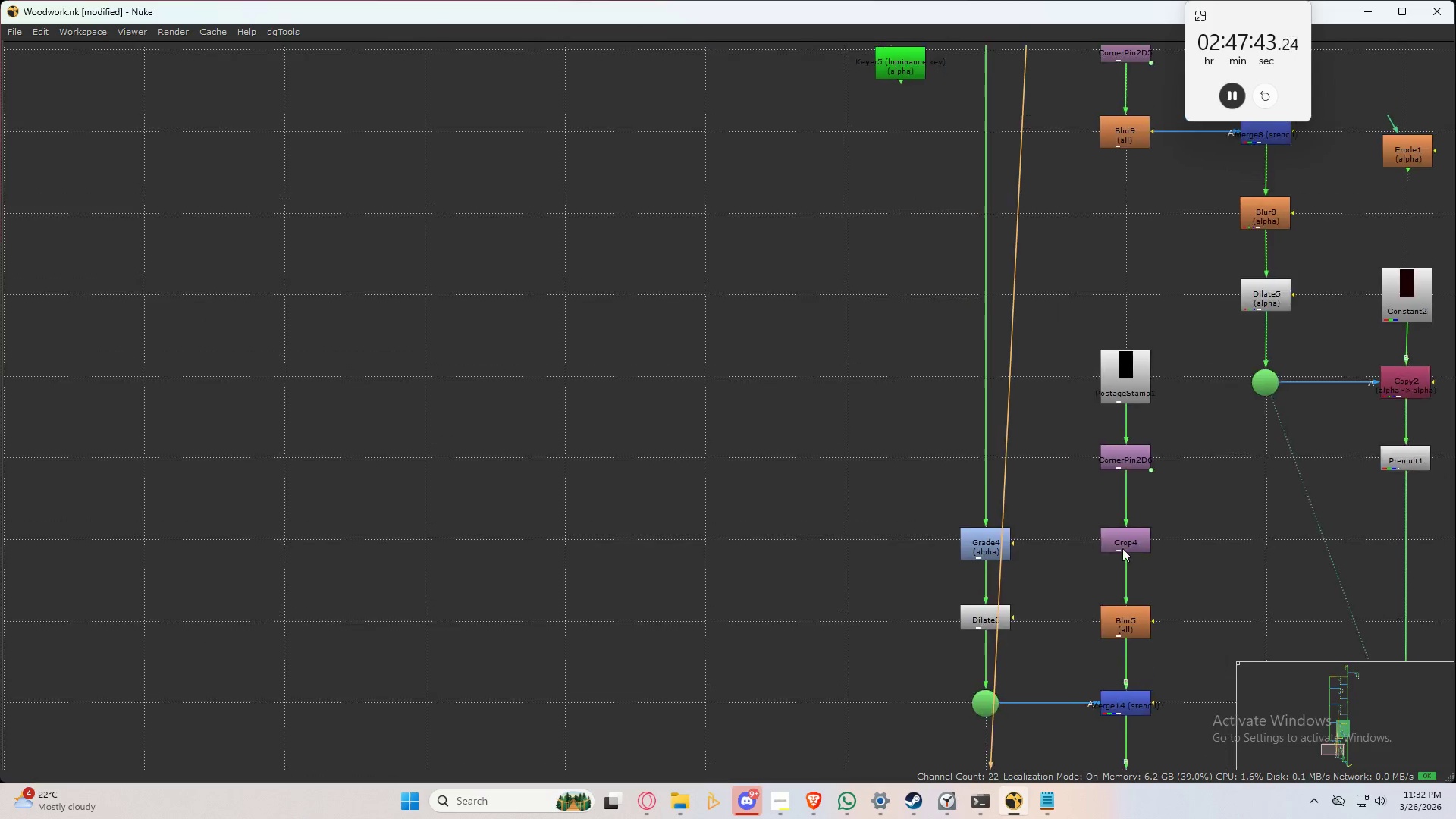 
scroll: coordinate [1101, 486], scroll_direction: down, amount: 7.0
 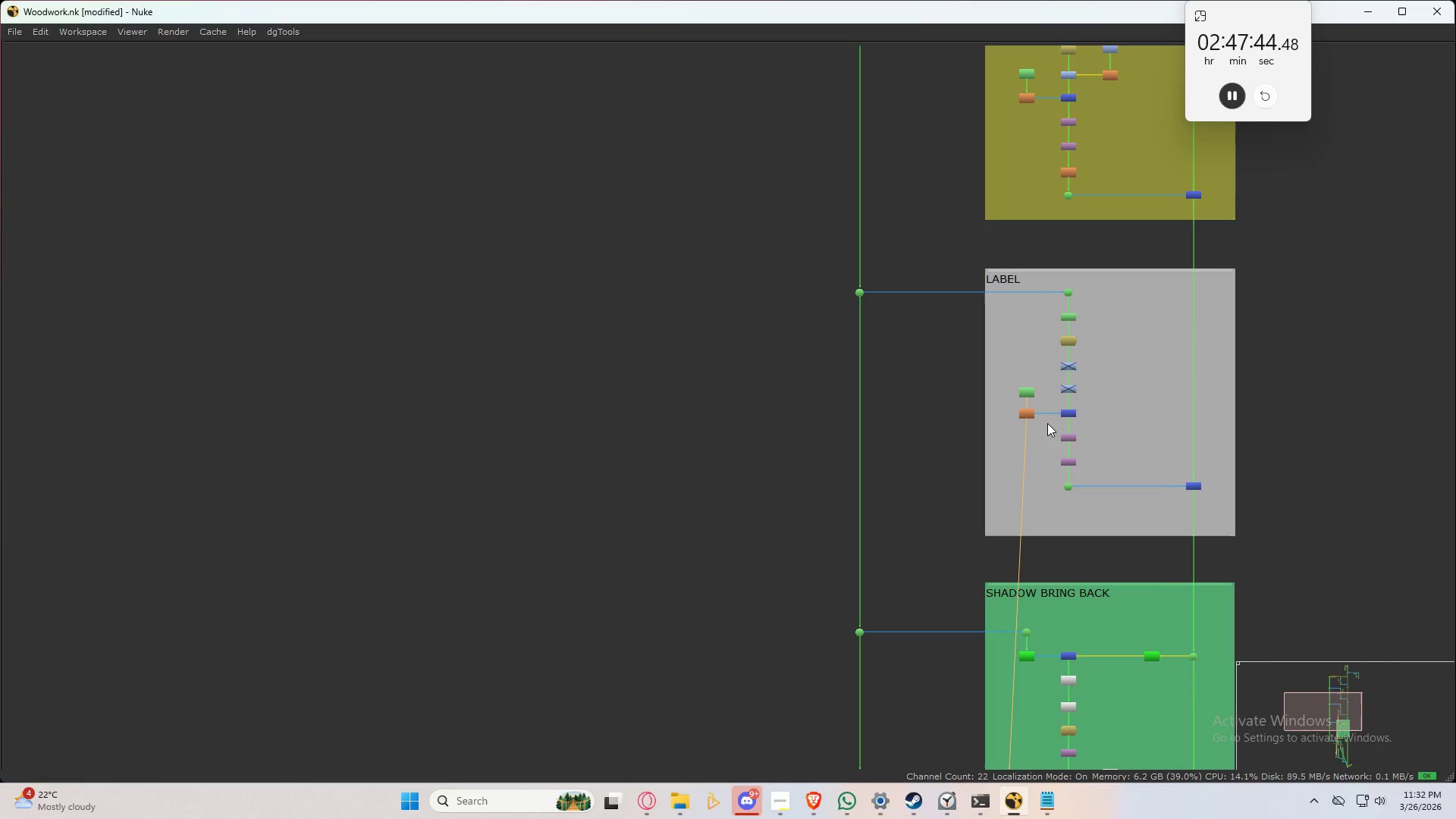 
scroll: coordinate [1044, 425], scroll_direction: up, amount: 5.0
 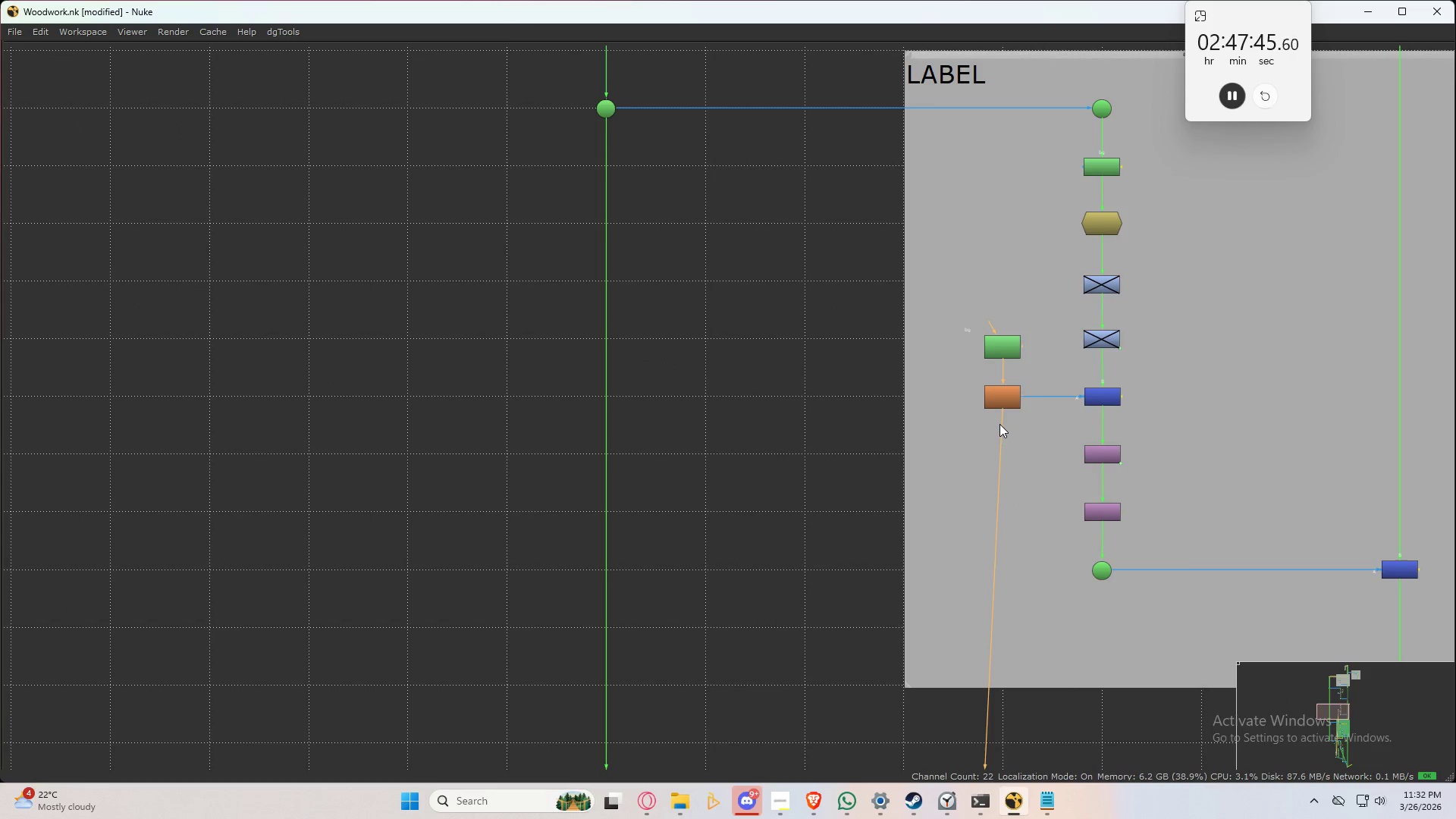 
left_click_drag(start_coordinate=[1000, 422], to_coordinate=[1104, 566])
 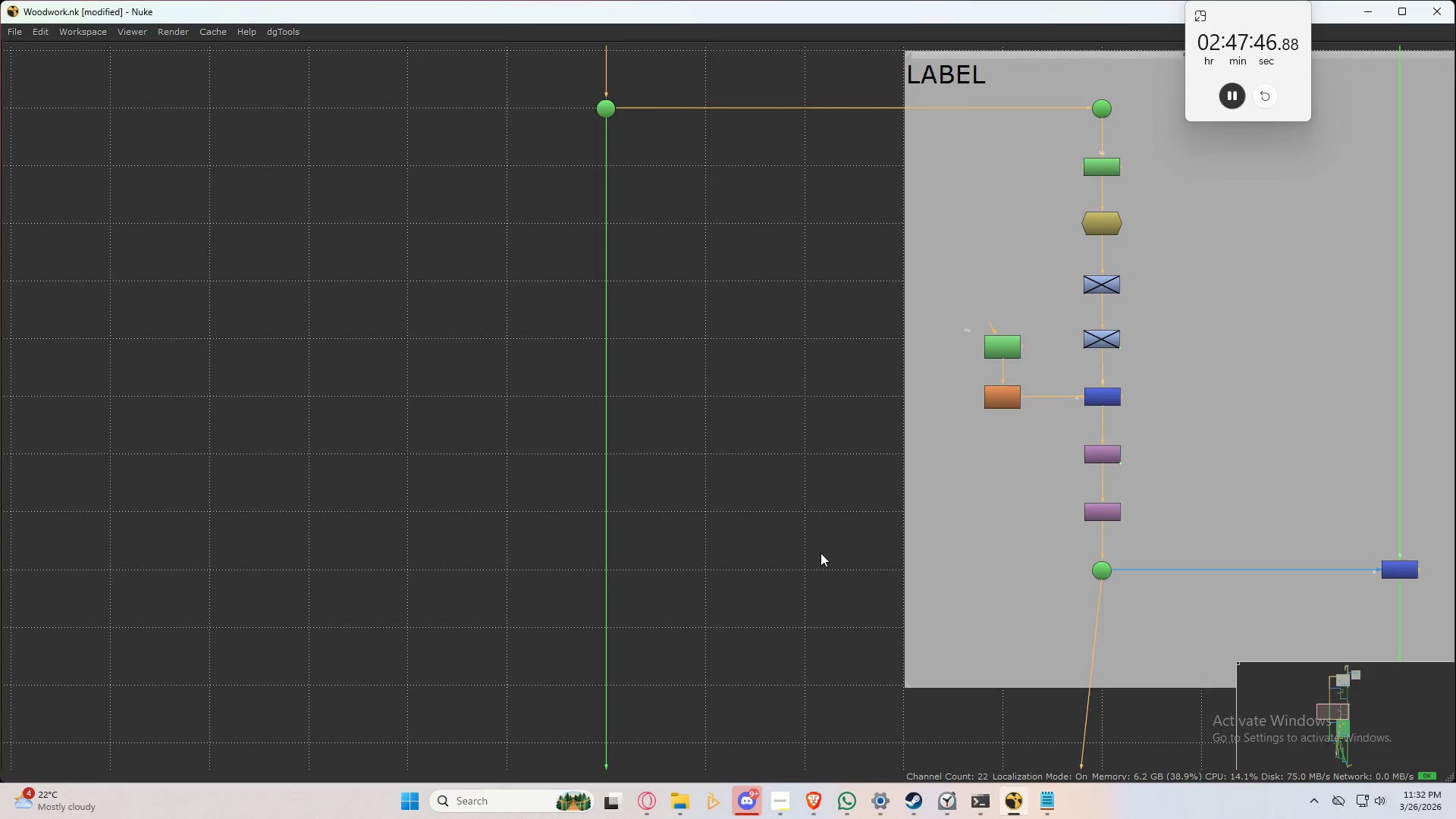 
left_click([821, 553])
 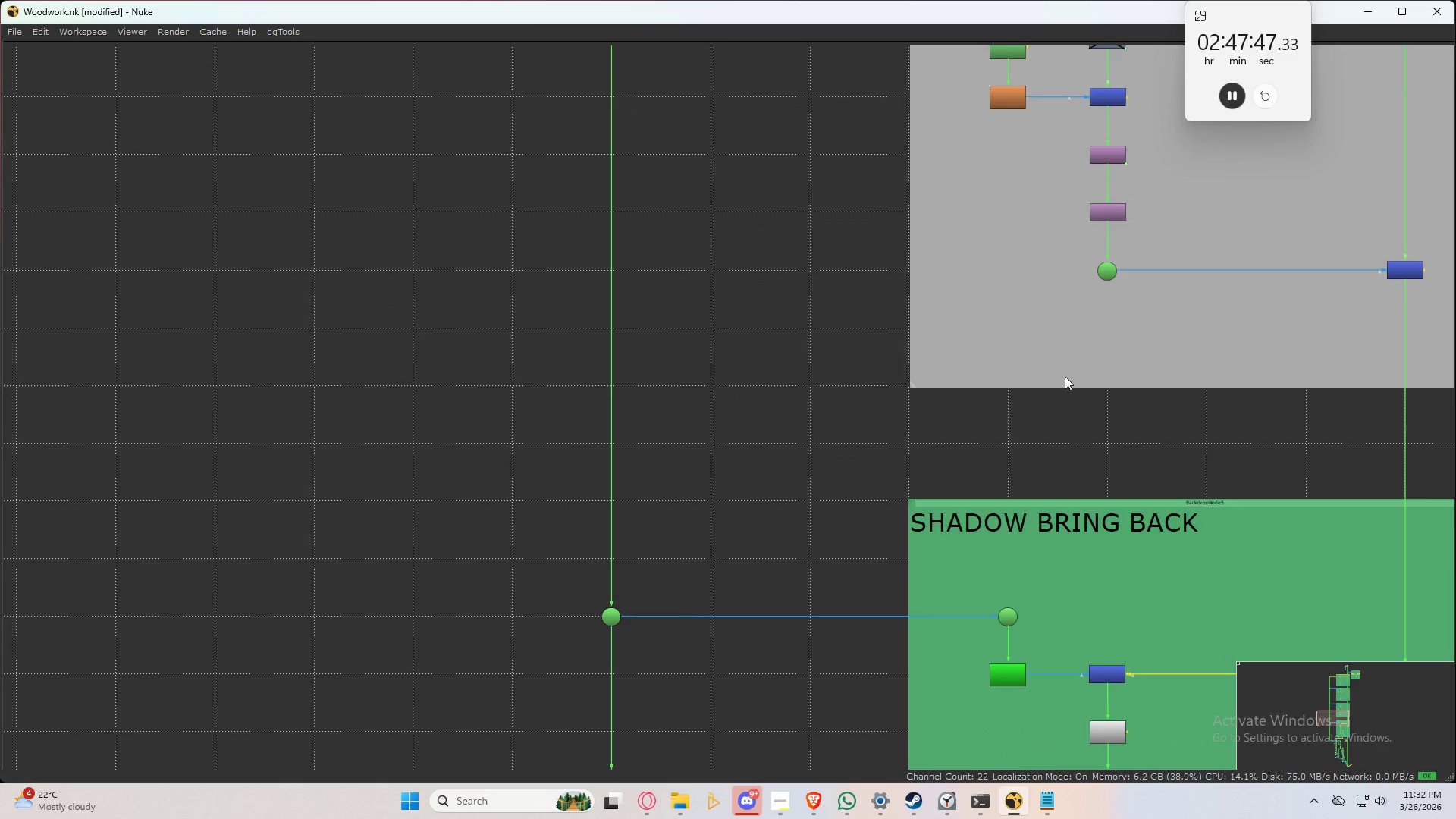 
scroll: coordinate [1065, 514], scroll_direction: down, amount: 8.0
 